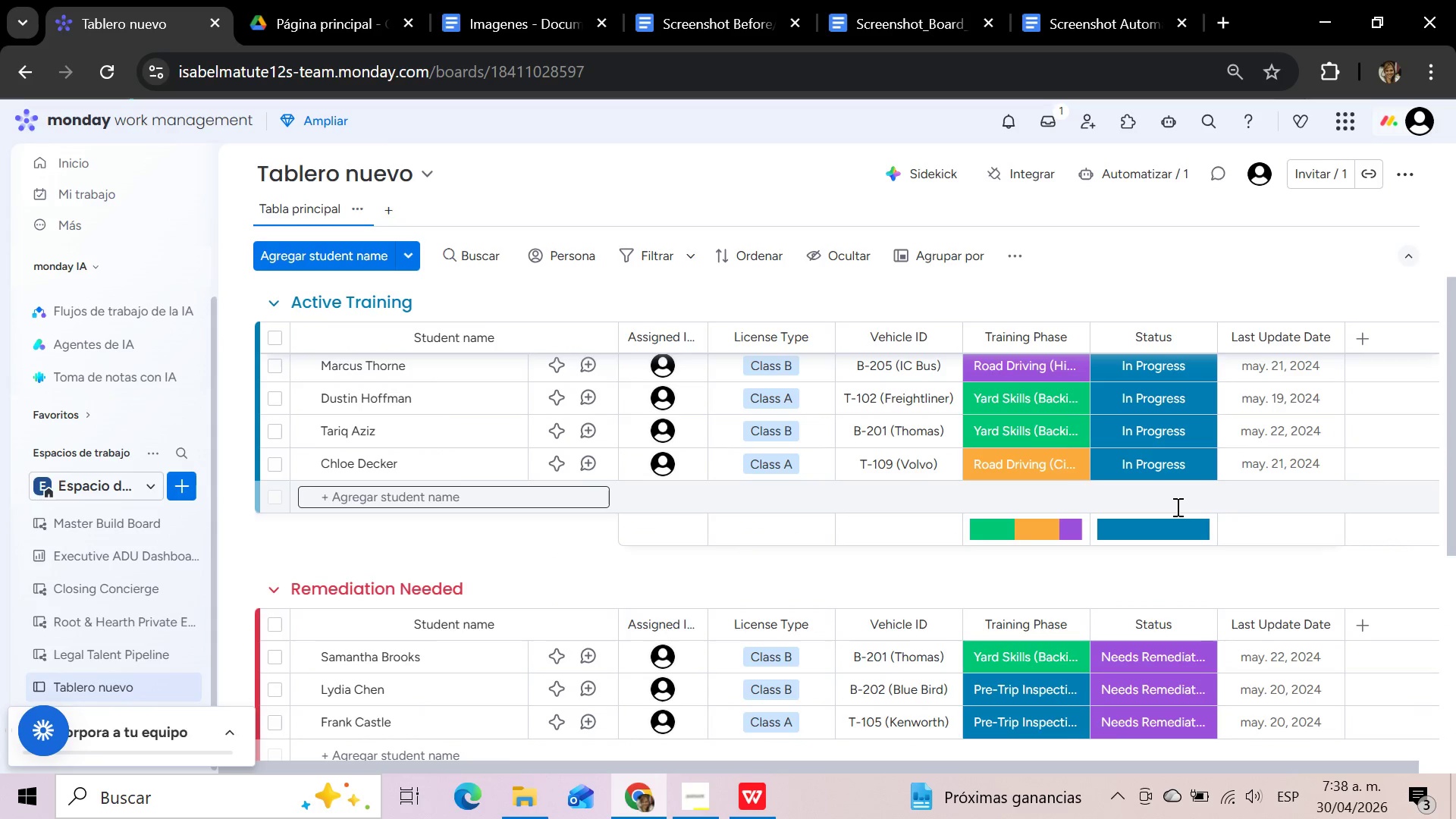 
wait(12.93)
 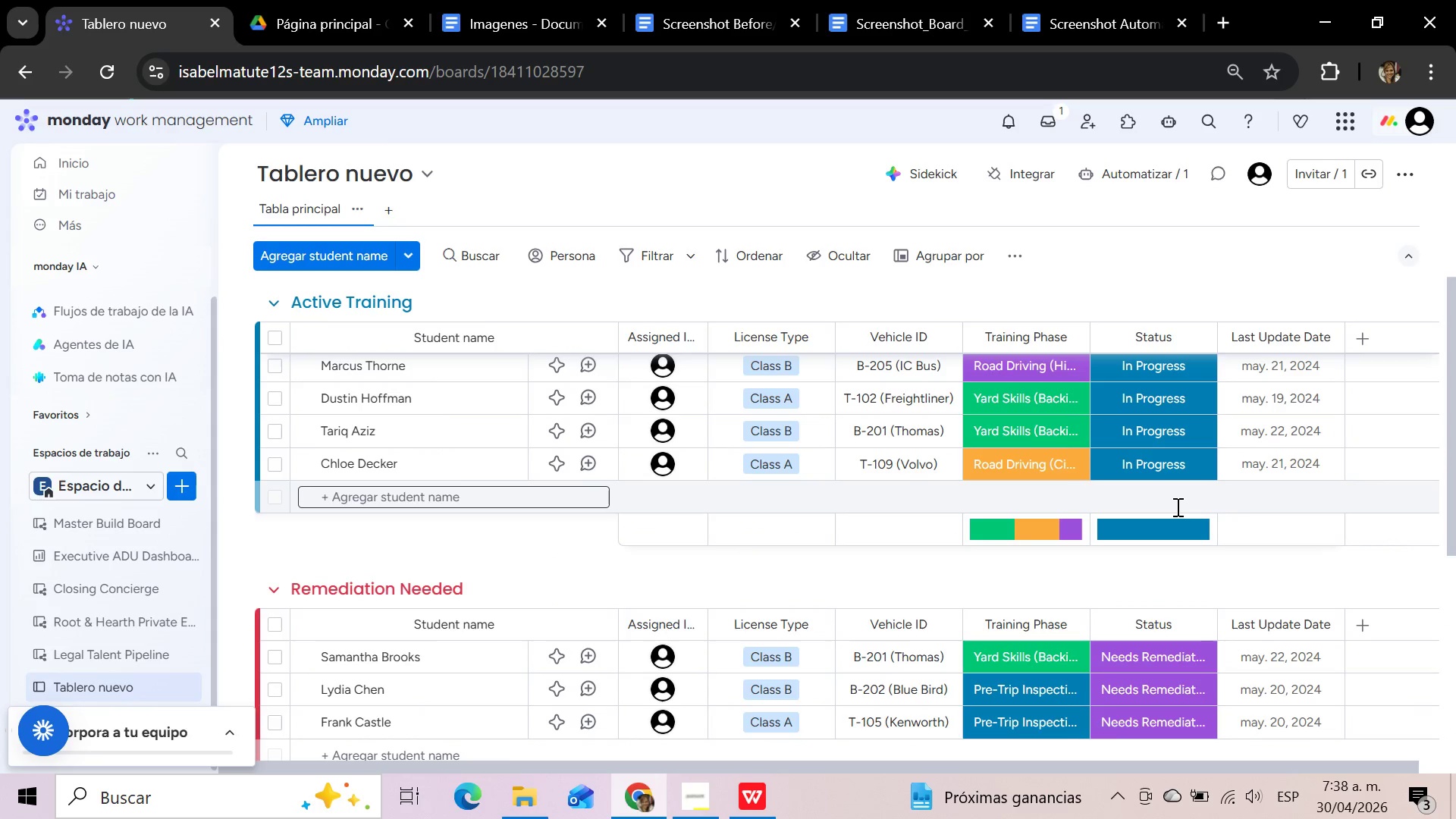 
scroll: coordinate [1176, 505], scroll_direction: up, amount: 2.0
 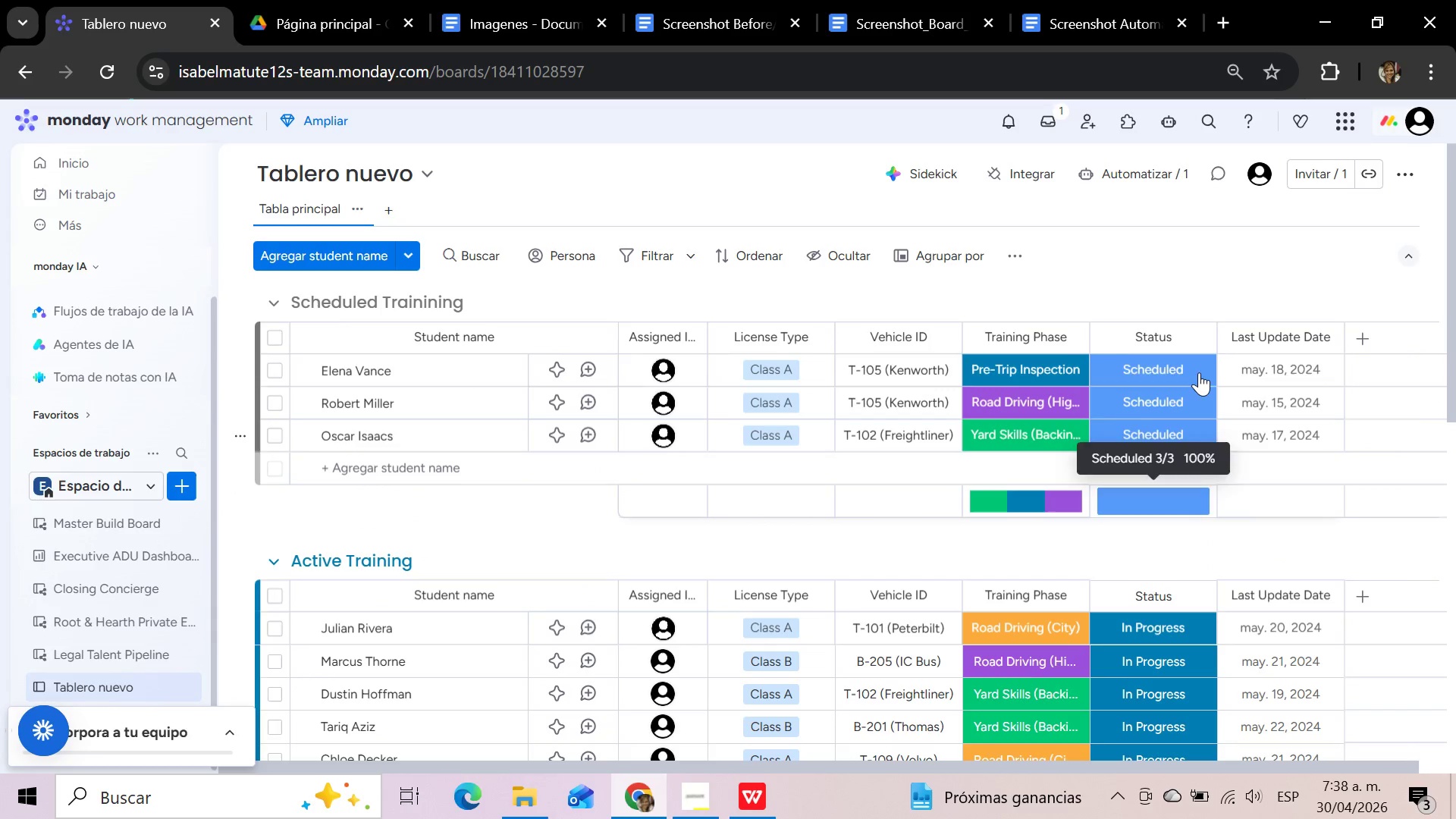 
left_click([1197, 372])
 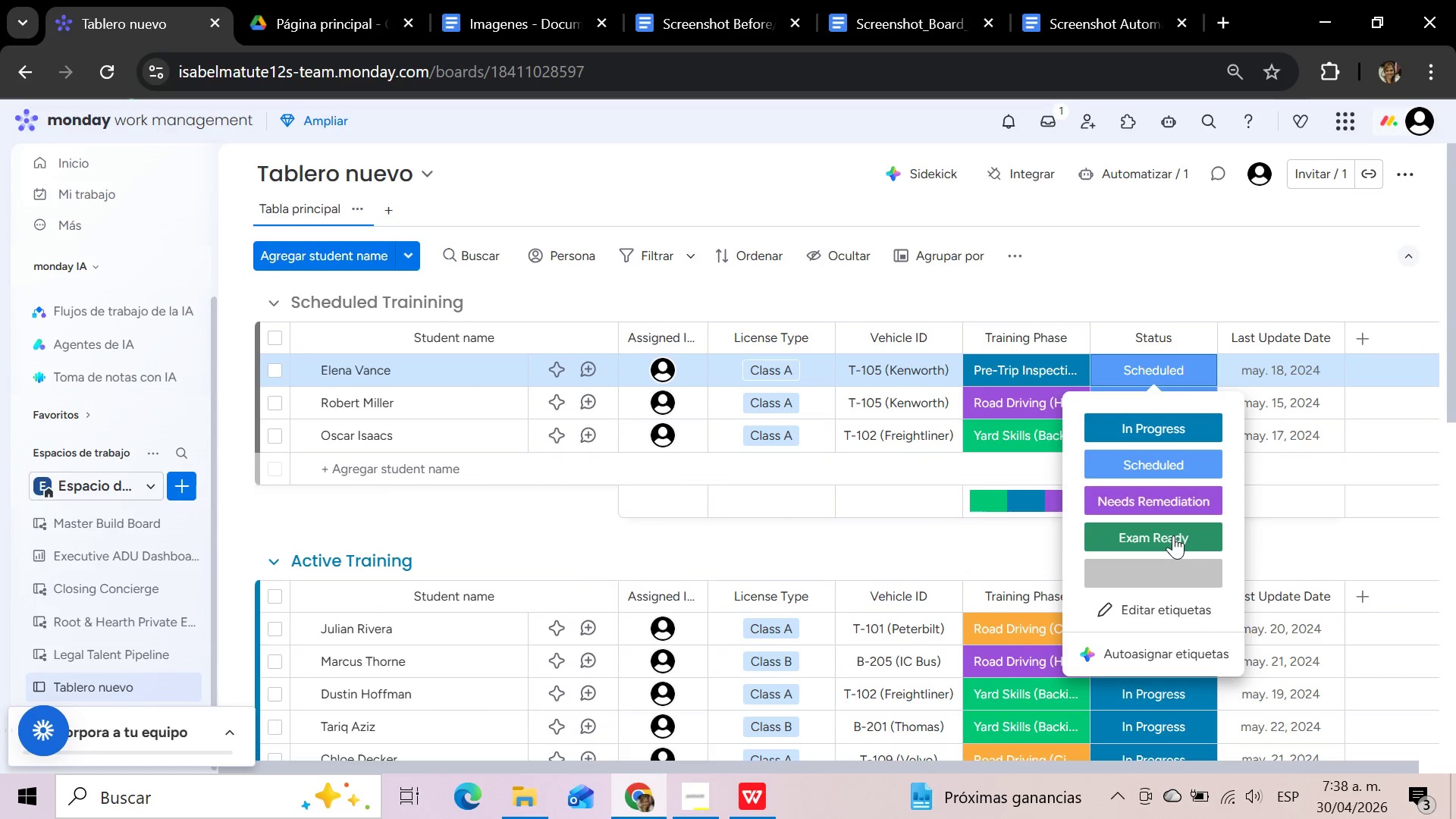 
left_click([1173, 535])
 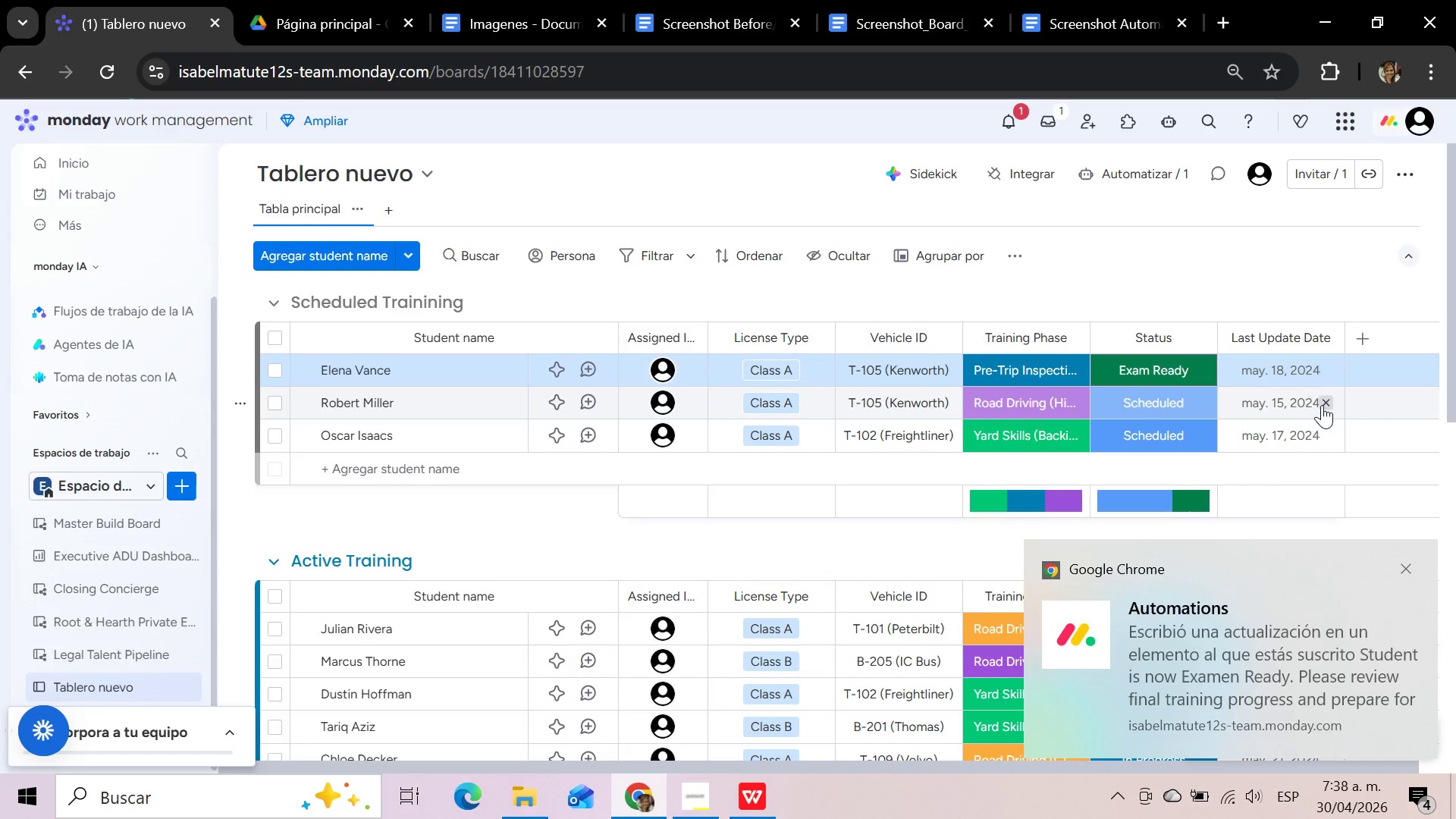 
wait(13.84)
 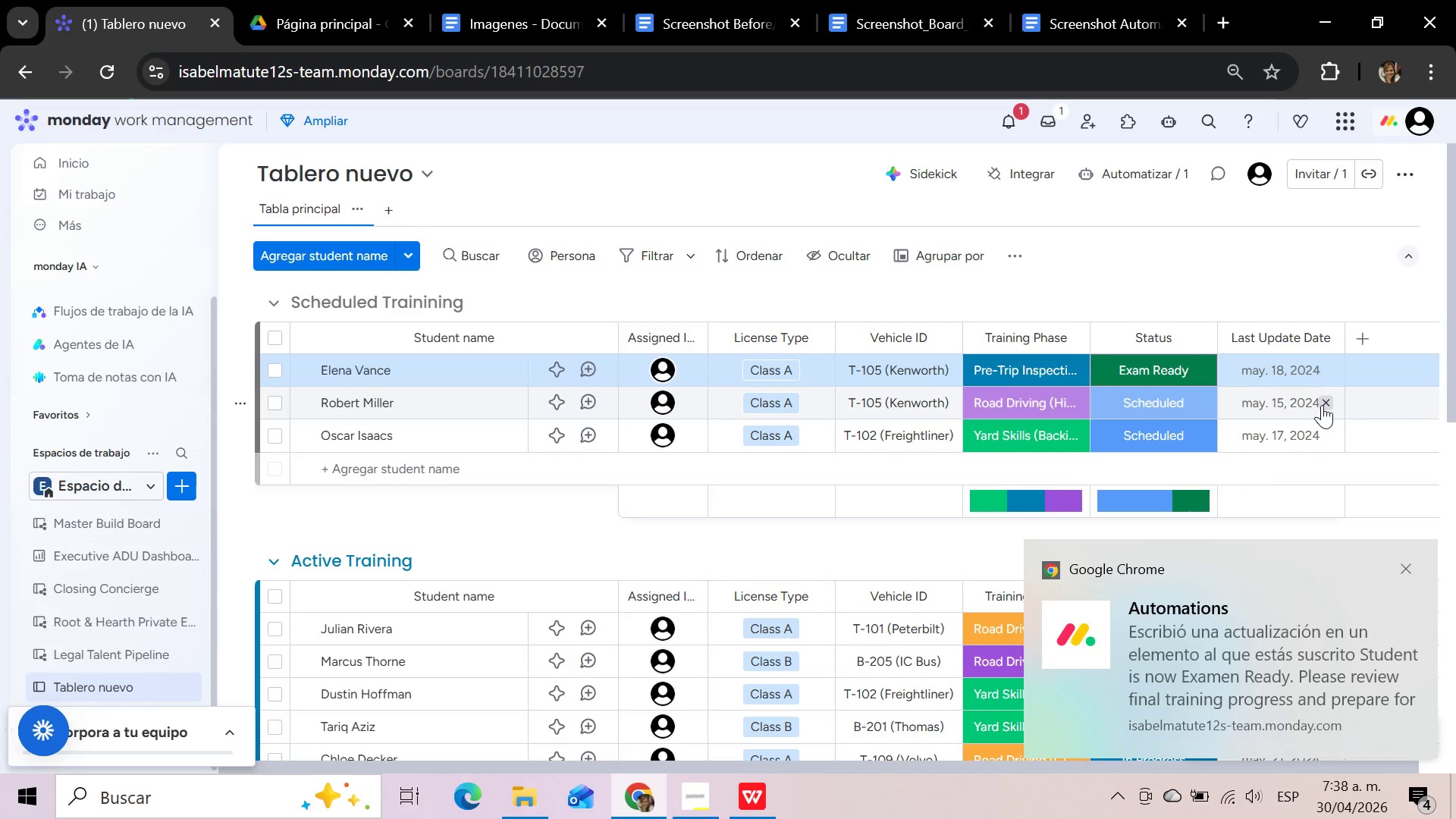 
left_click([1269, 665])
 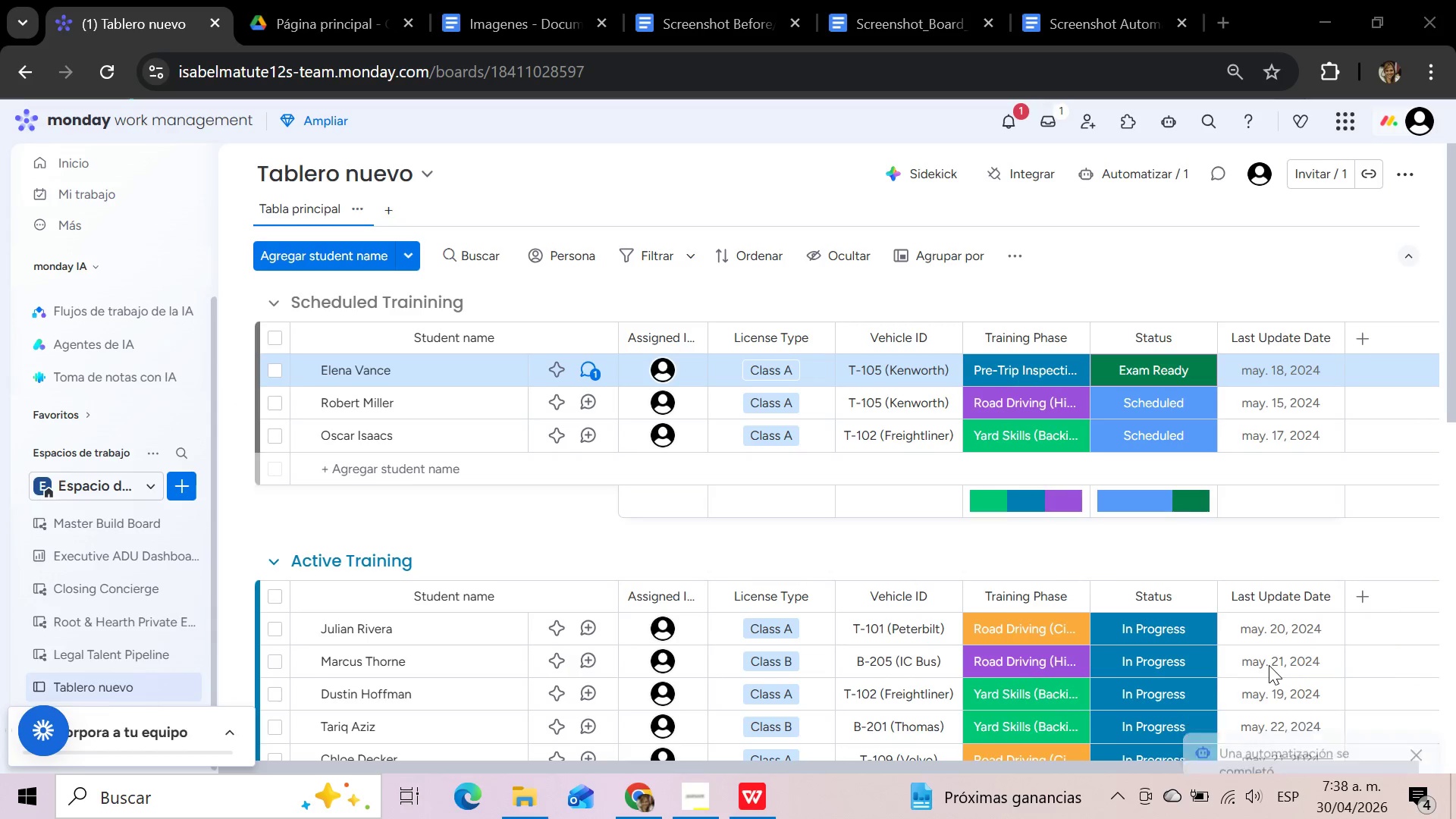 
key(Unknown)
 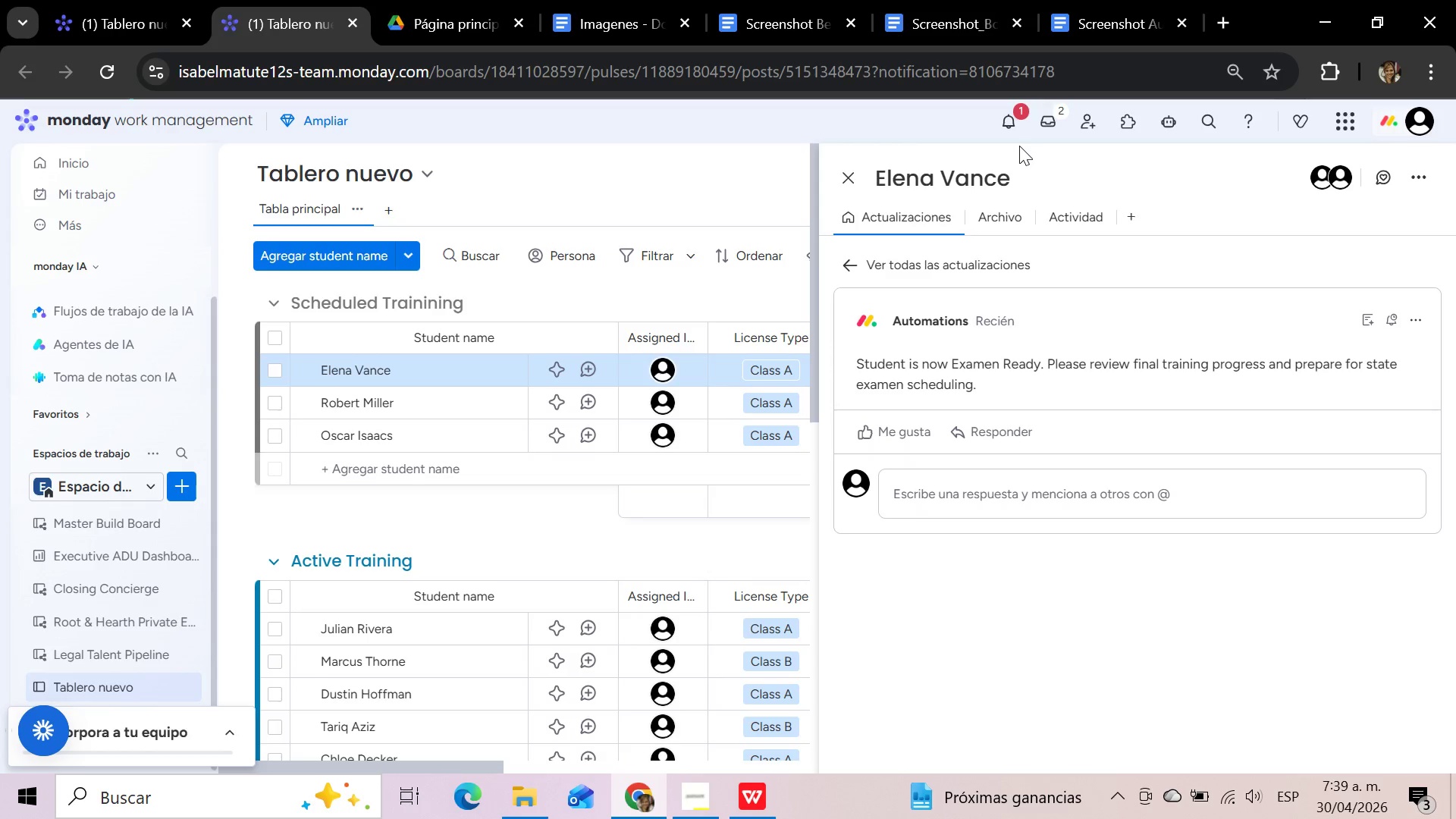 
wait(47.83)
 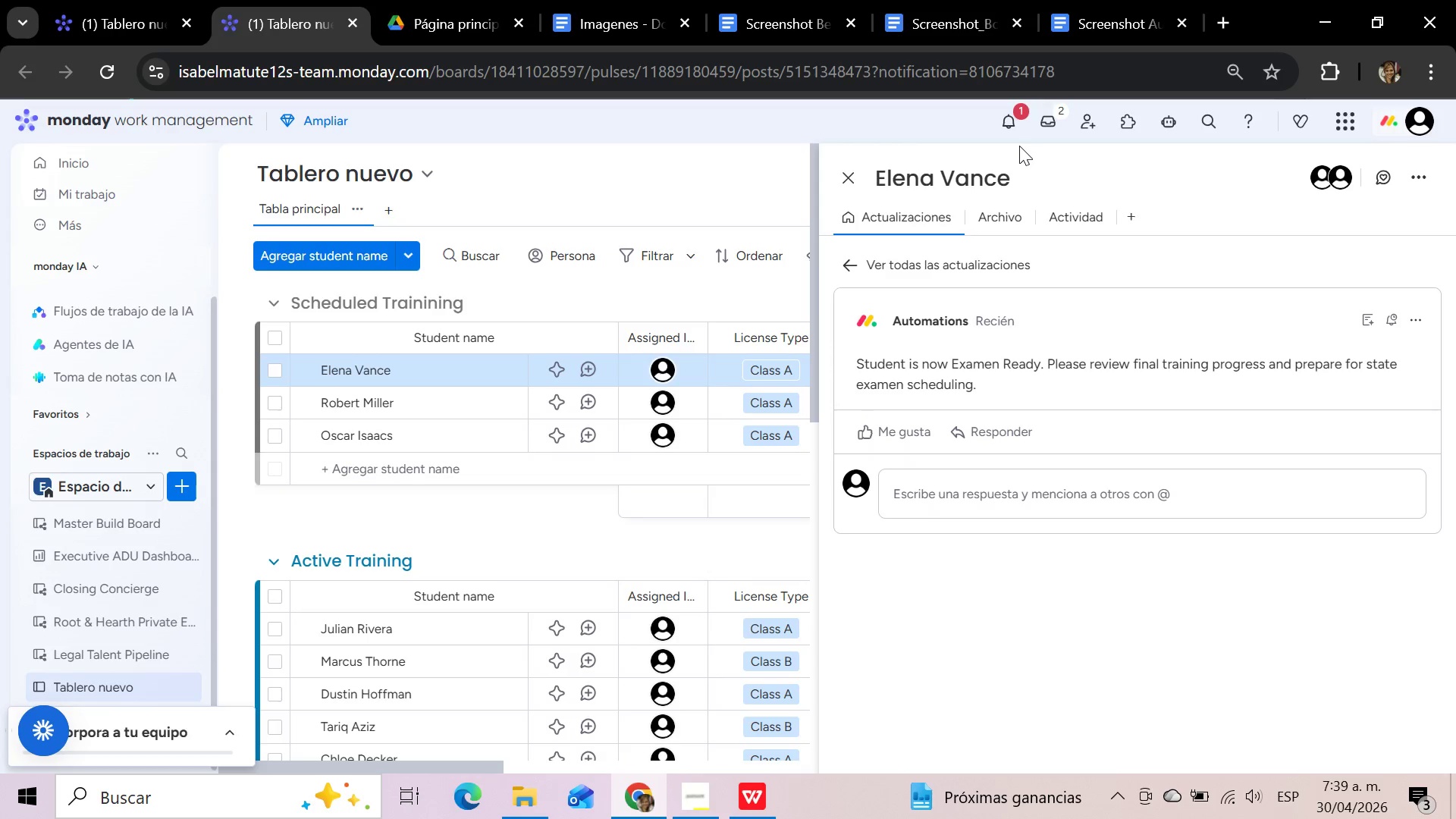 
key(Meta+Shift+S)
 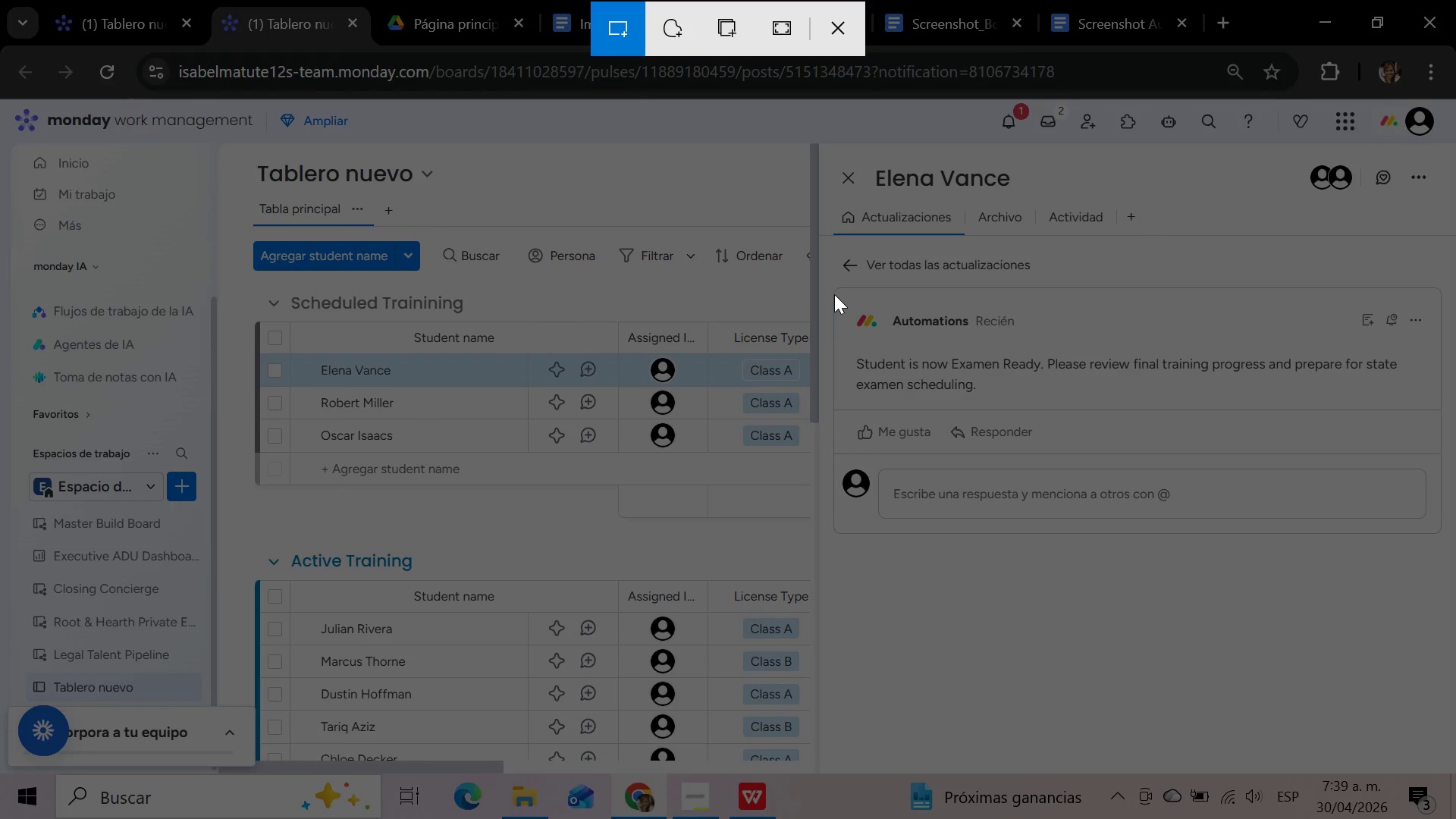 
left_click_drag(start_coordinate=[833, 293], to_coordinate=[1441, 415])
 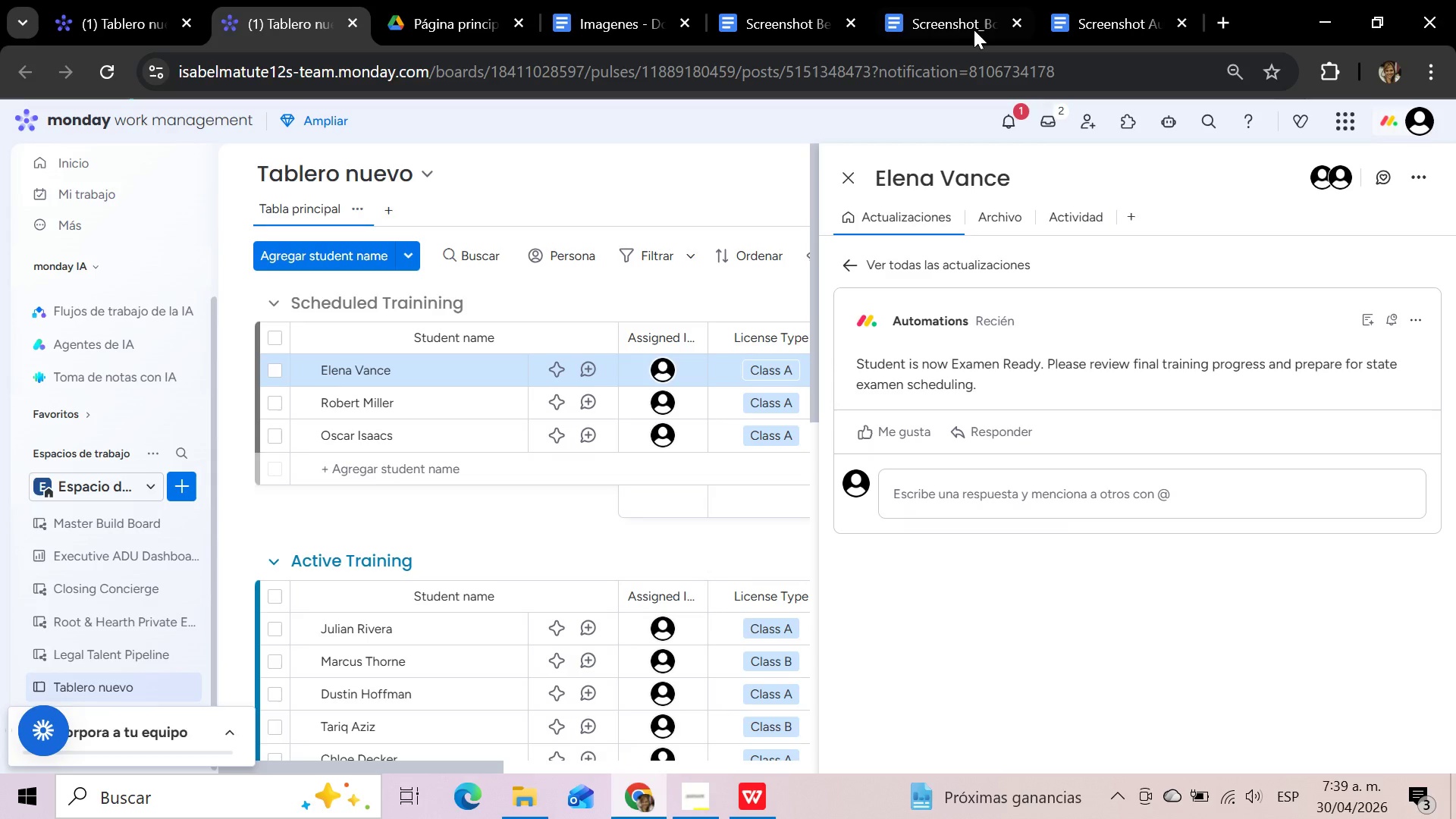 
left_click([965, 28])
 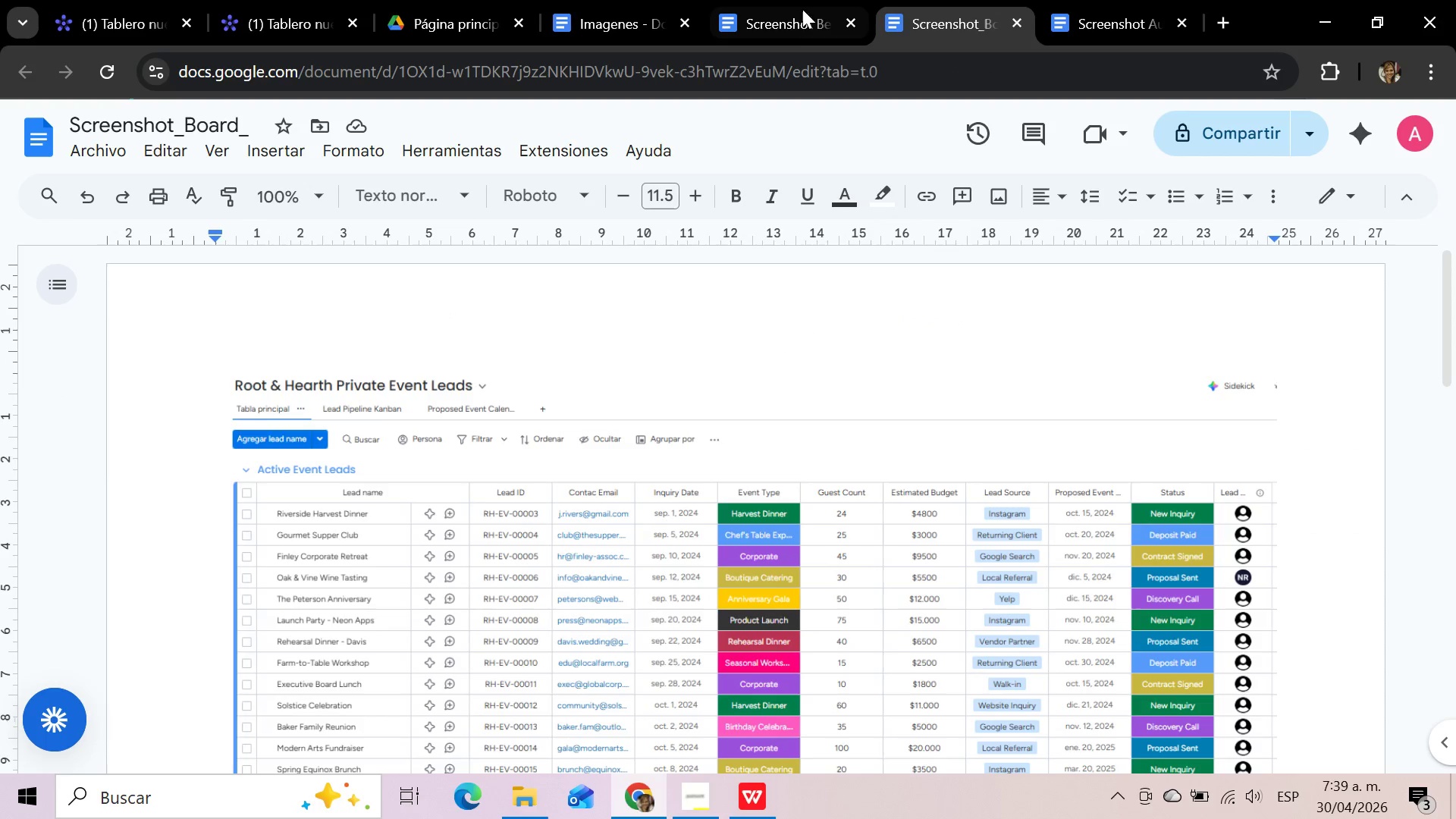 
left_click([782, 9])
 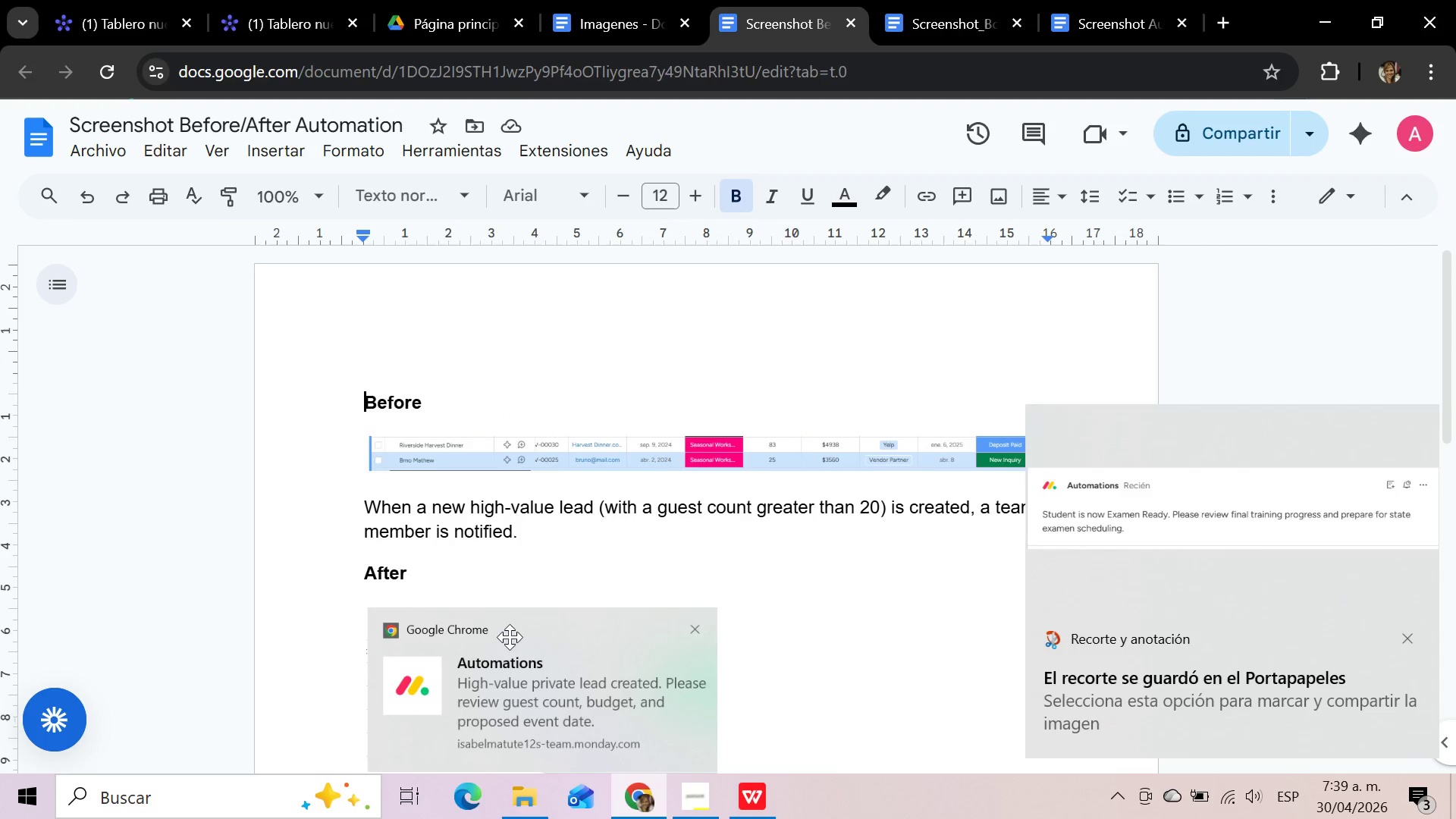 
left_click([510, 638])
 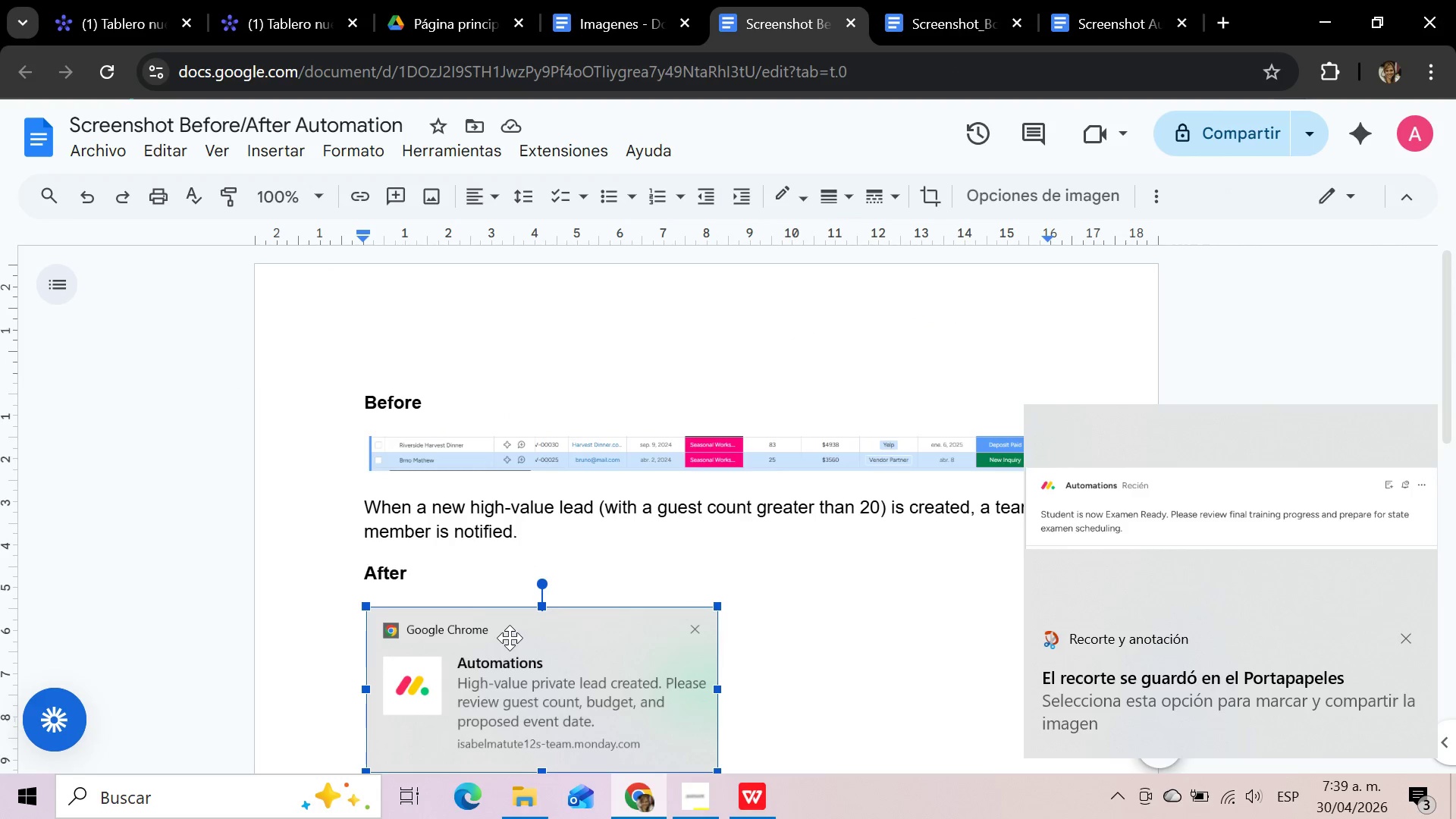 
key(Delete)
 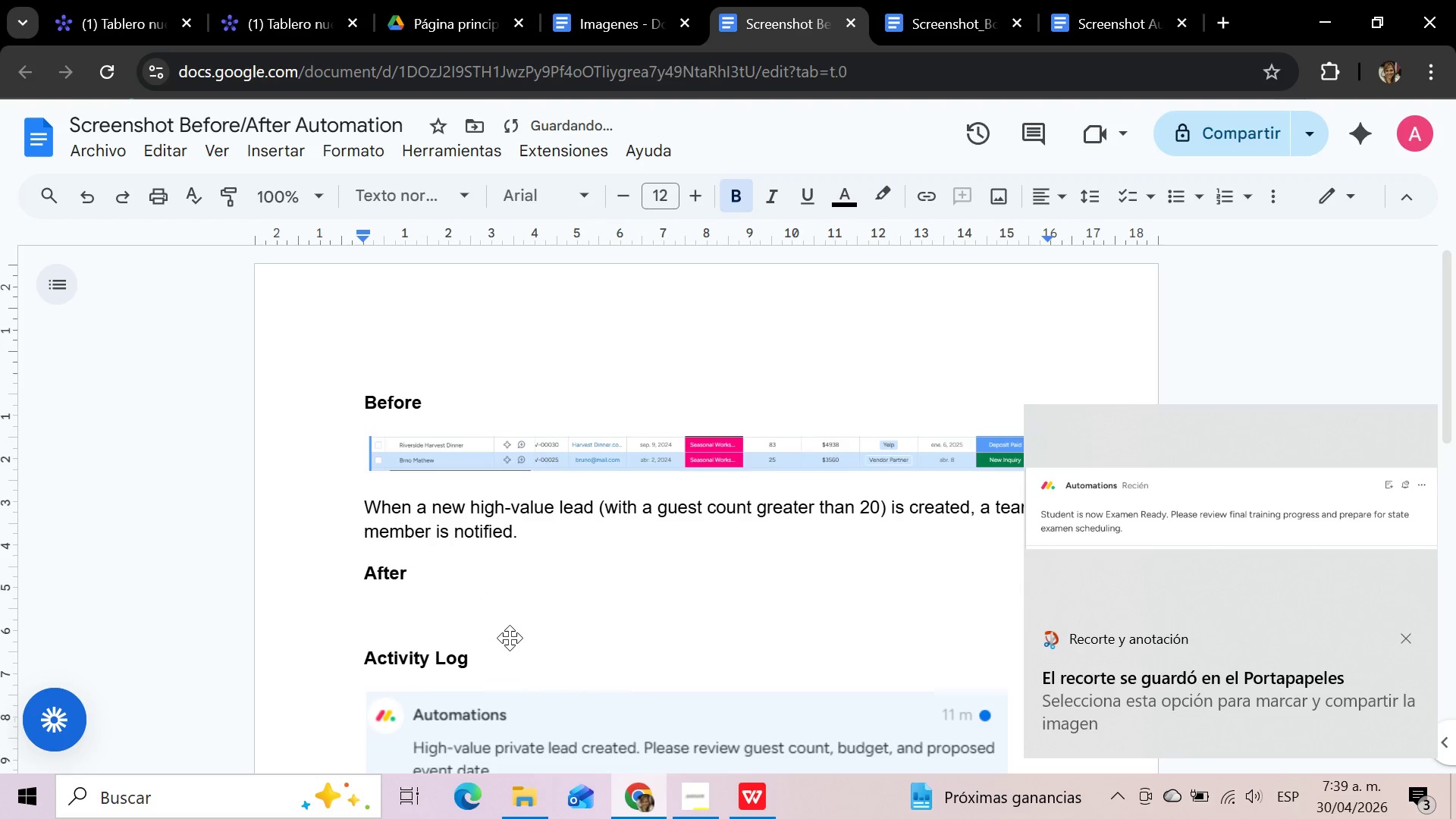 
key(Control+V)
 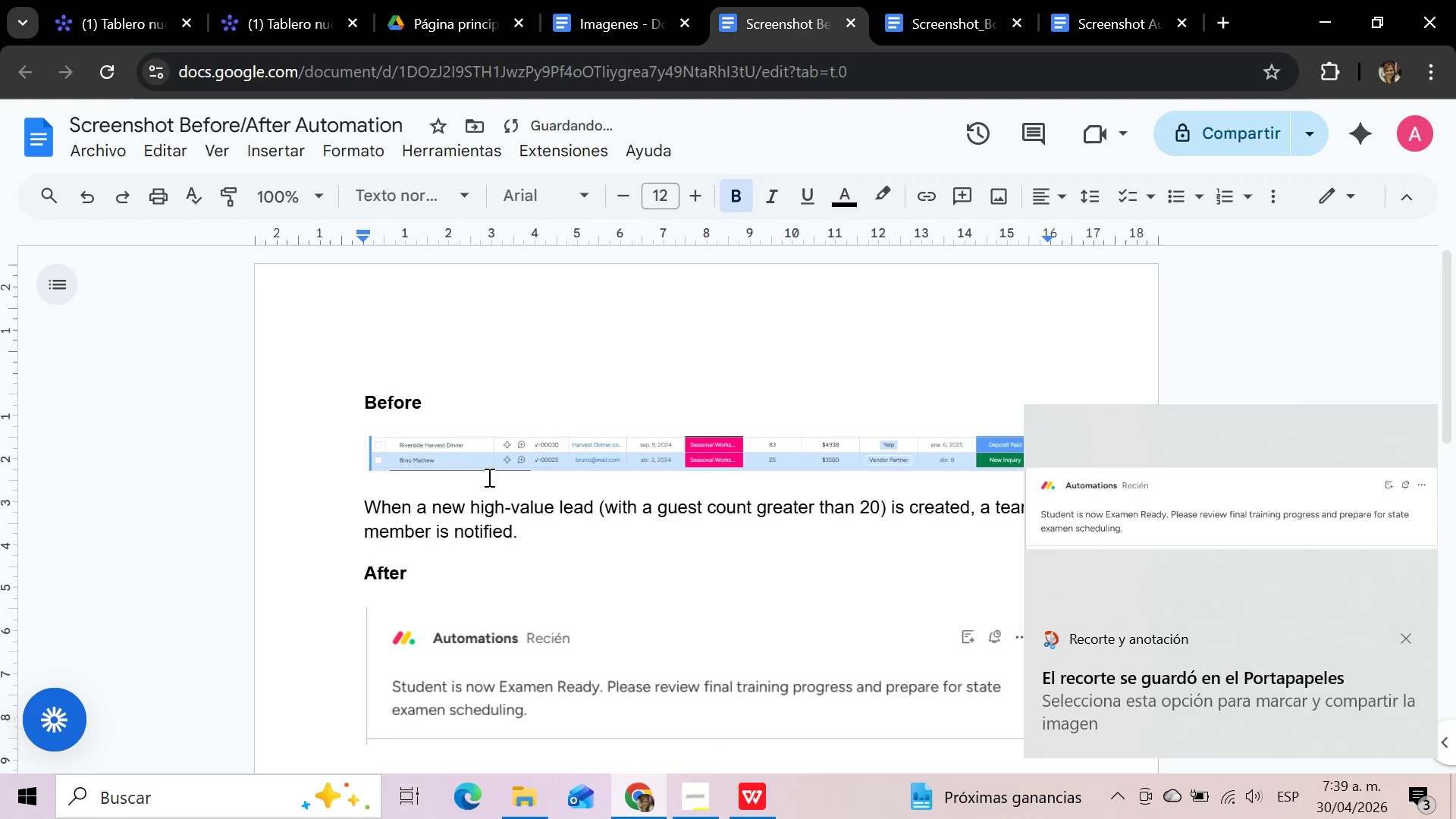 
left_click([483, 458])
 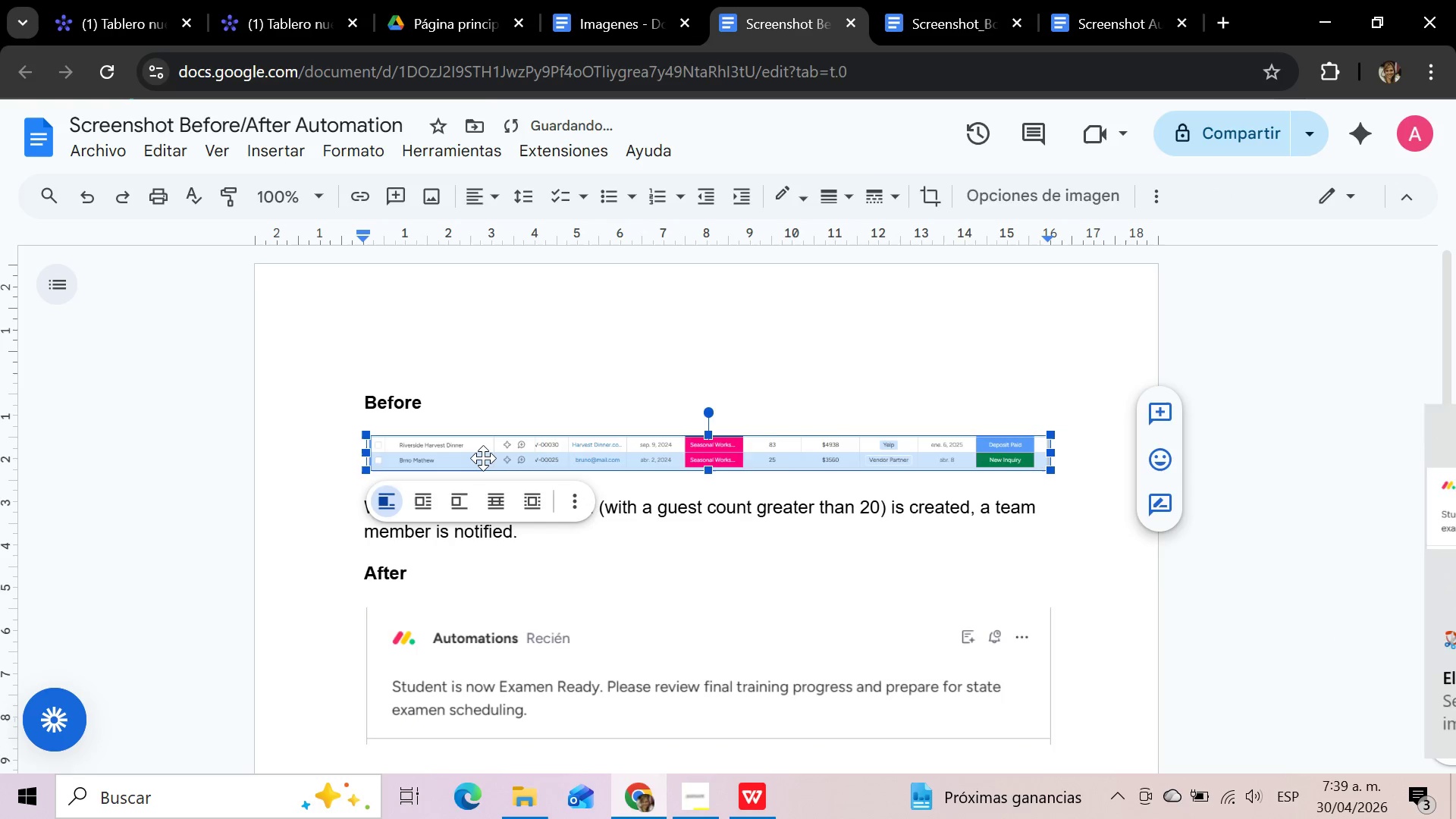 
key(Delete)
 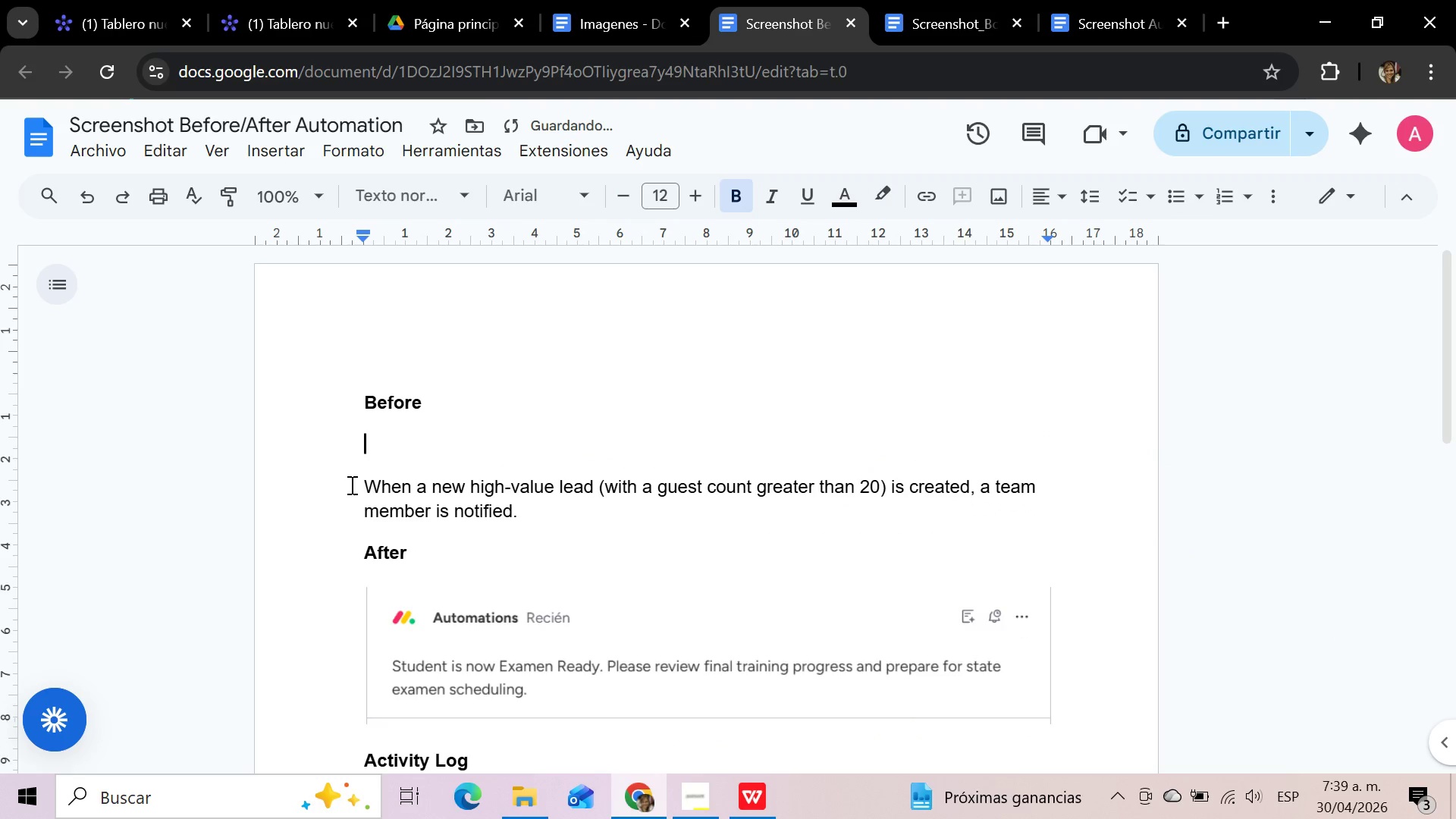 
left_click_drag(start_coordinate=[359, 482], to_coordinate=[563, 519])
 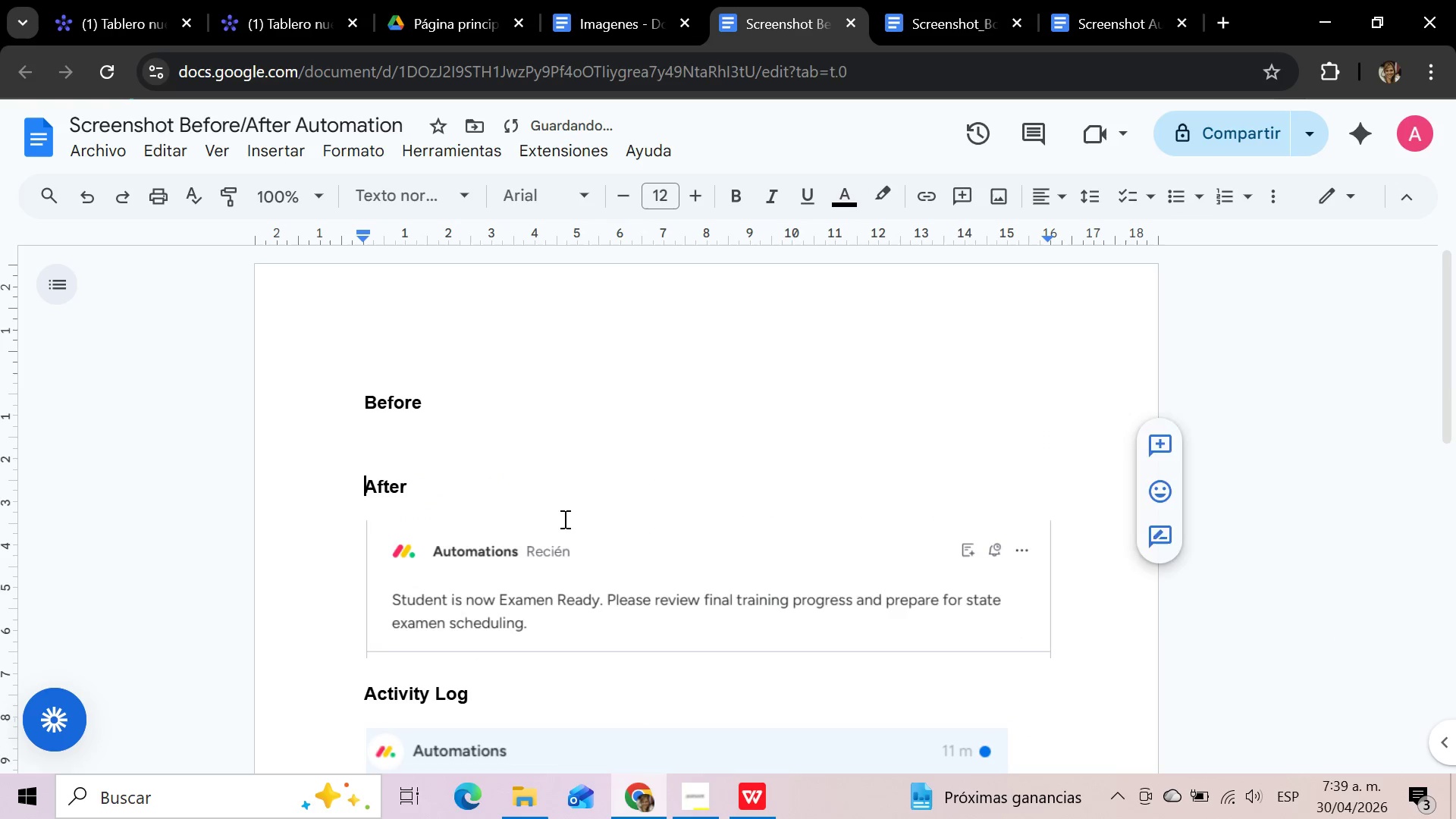 
key(Delete)
 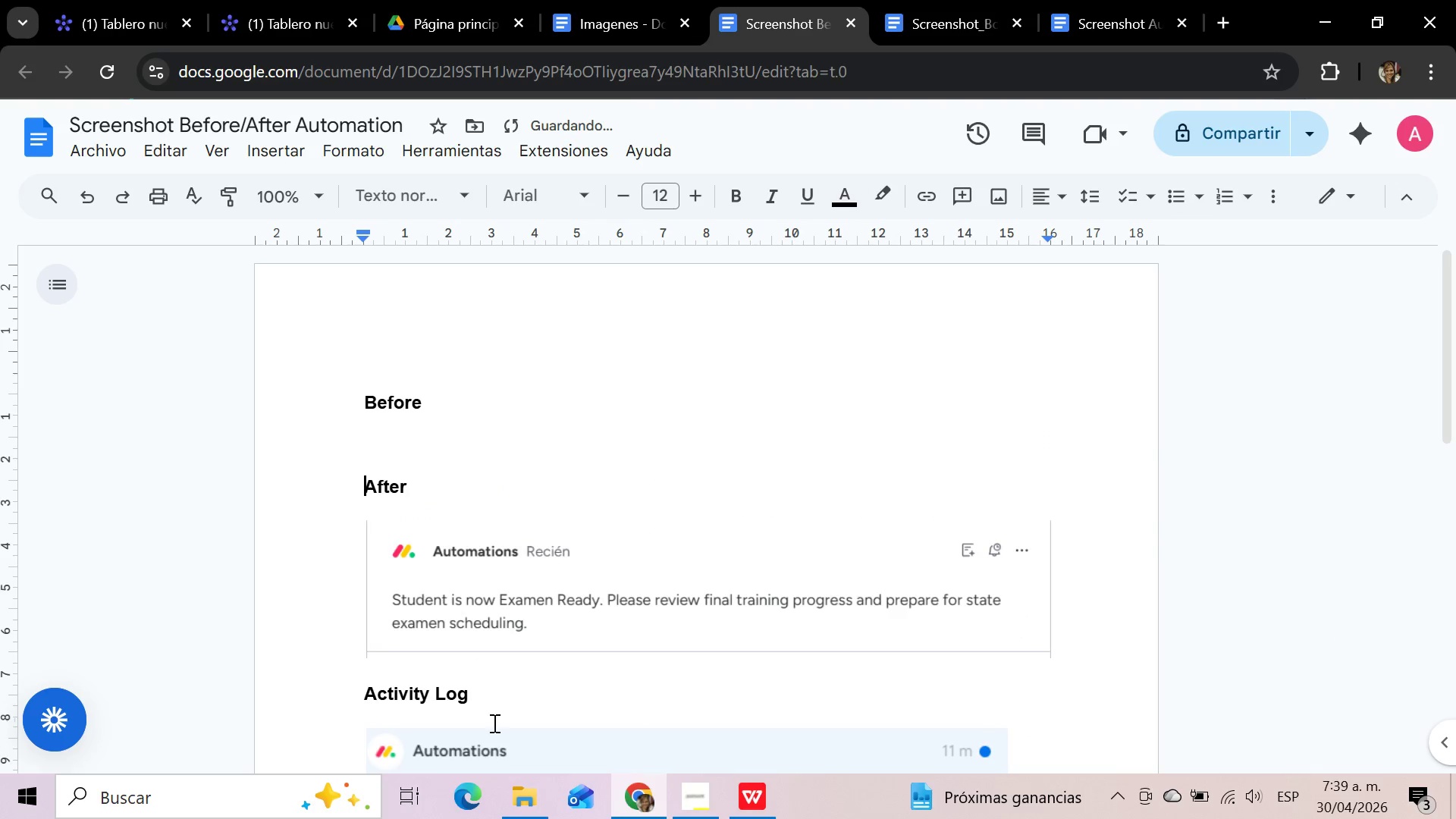 
left_click([492, 736])
 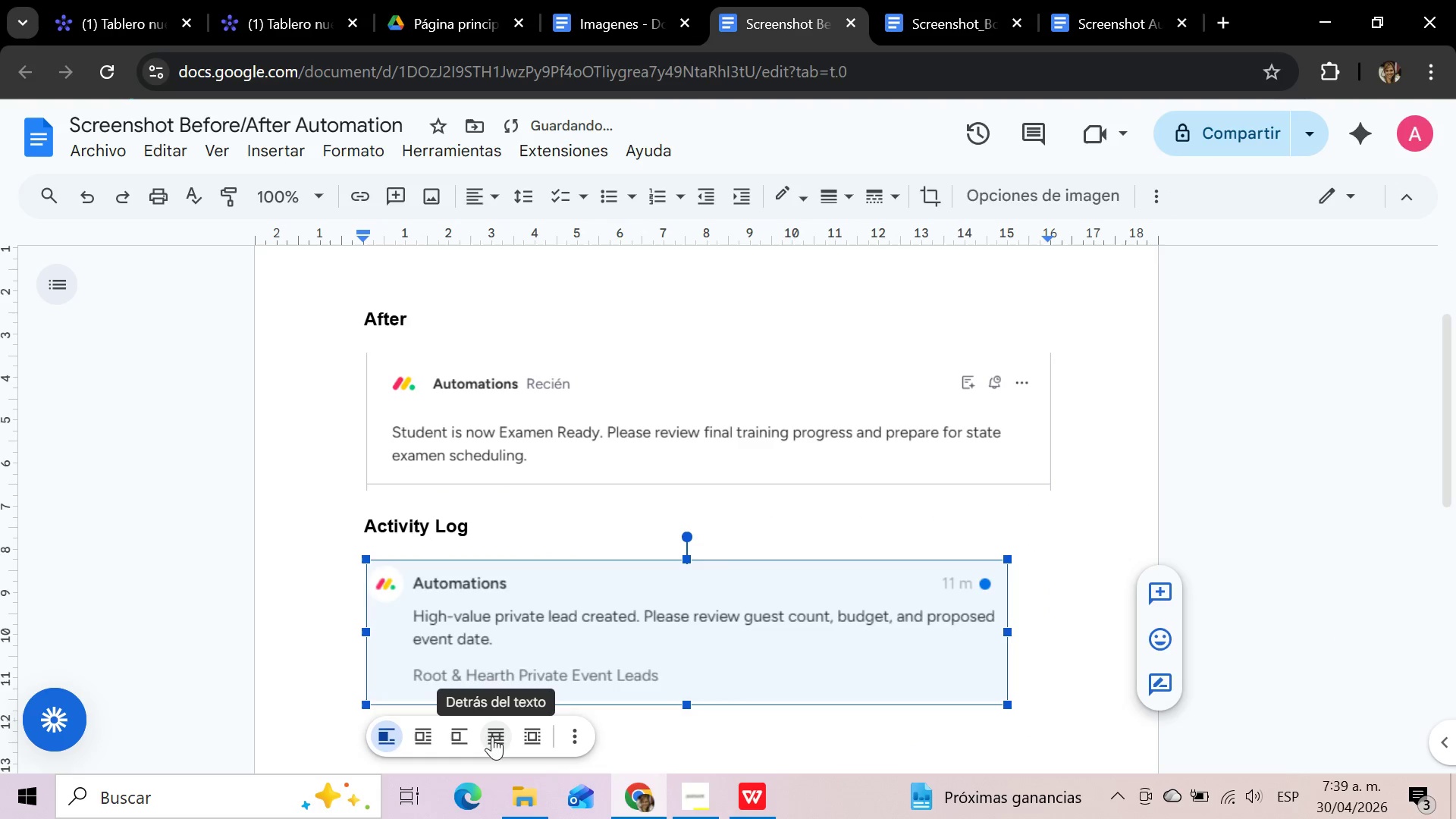 
key(Delete)
 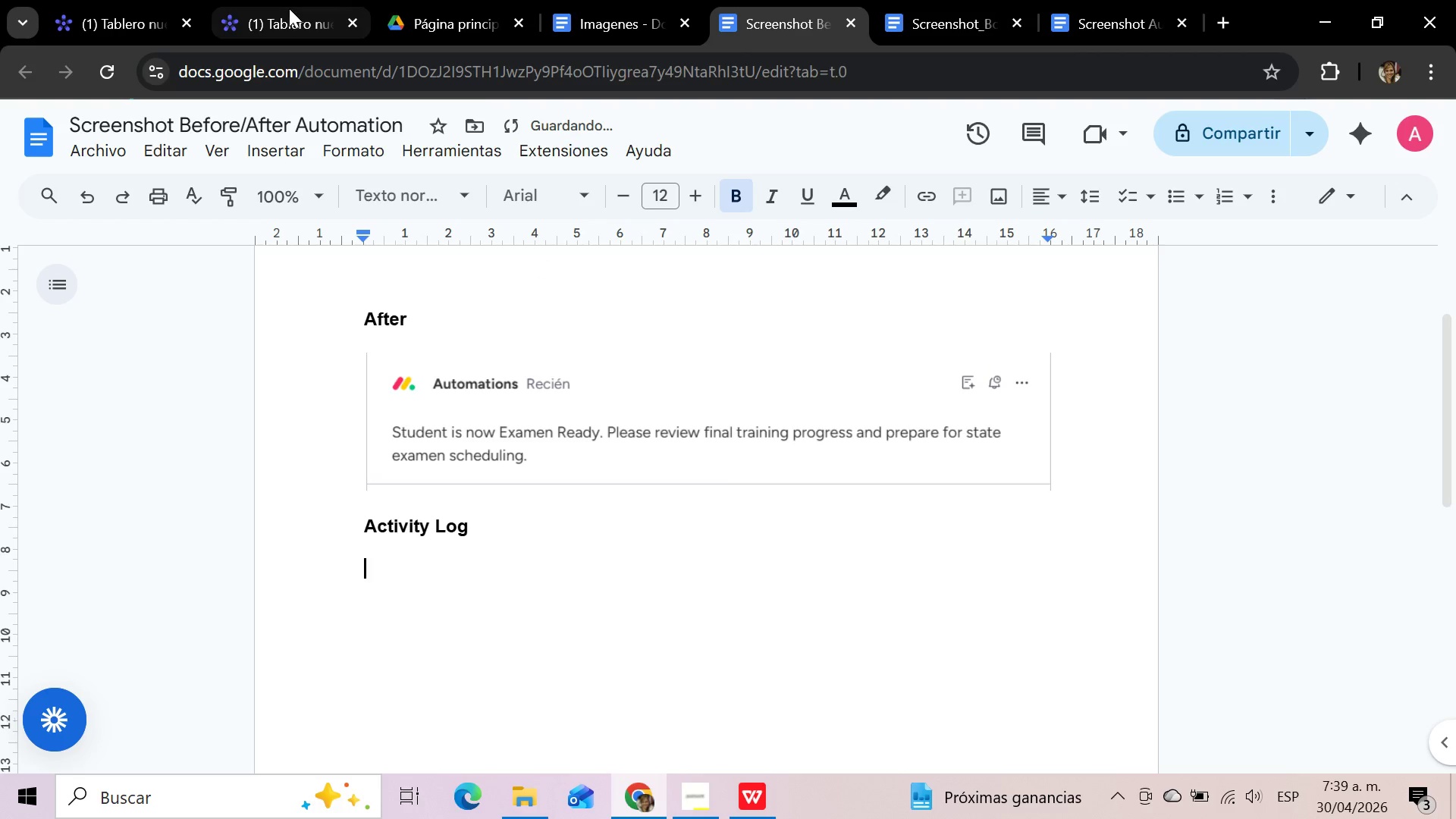 
left_click([289, 8])
 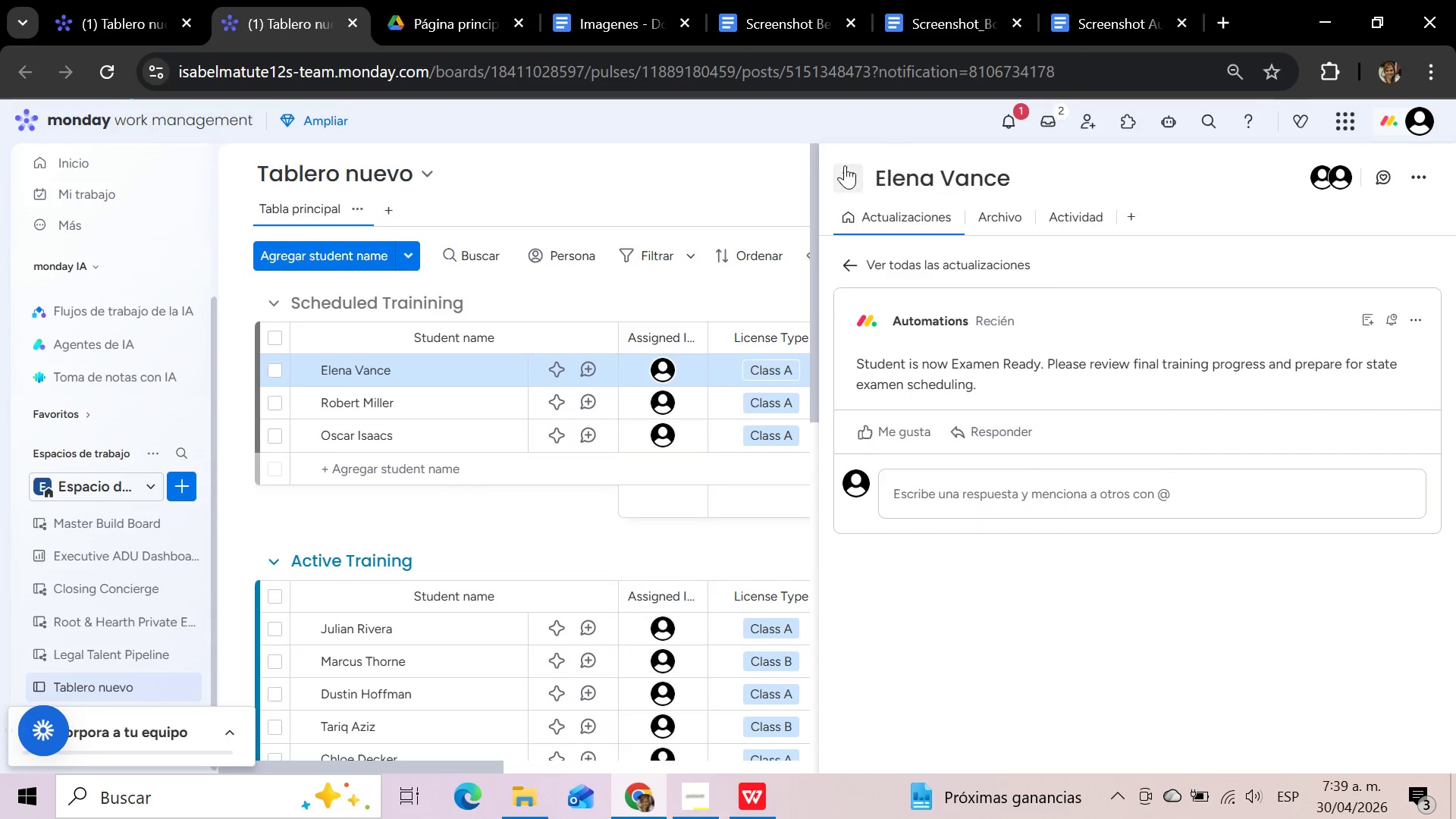 
left_click([849, 174])
 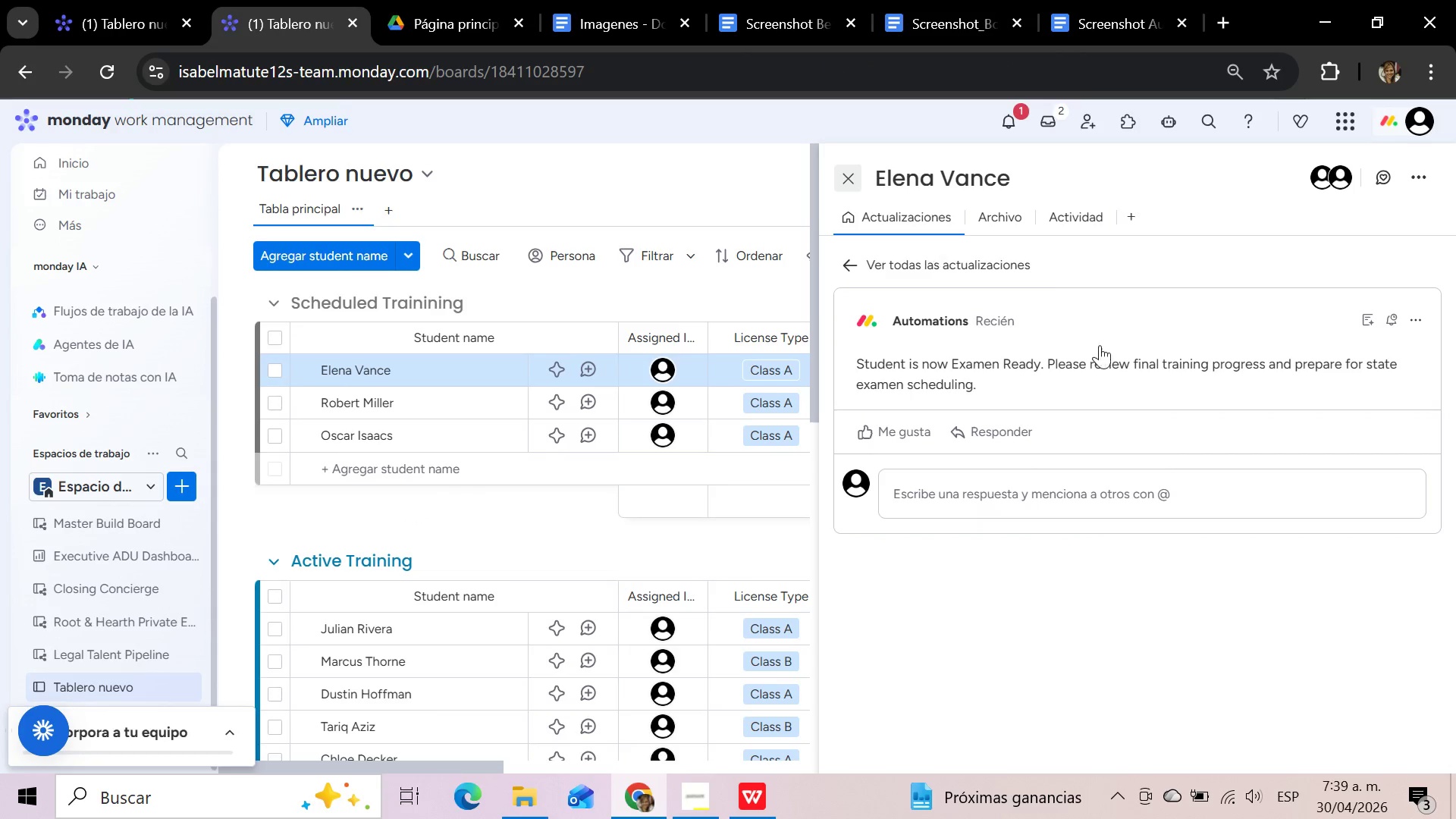 
mouse_move([1090, 328])
 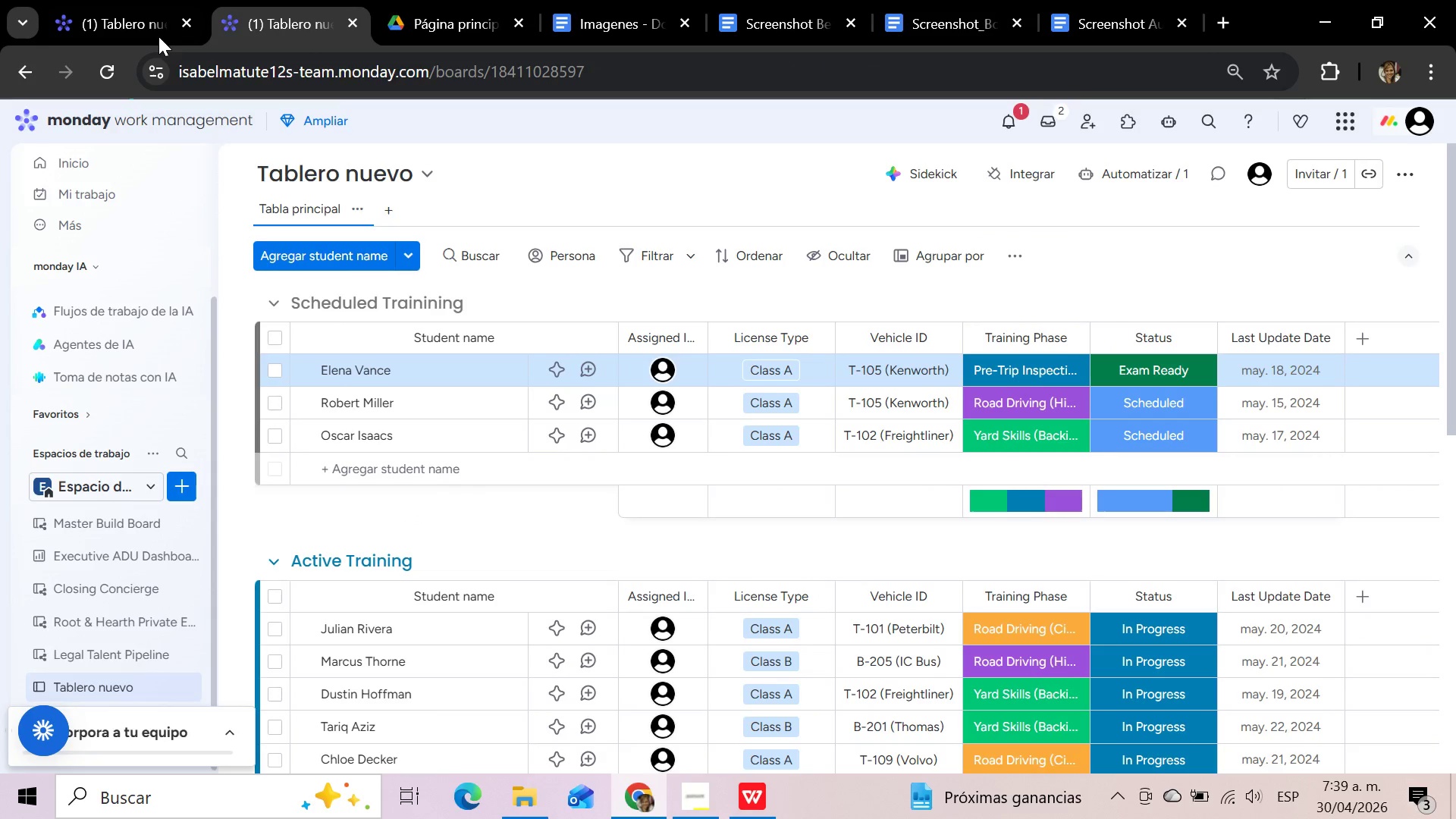 
left_click([136, 12])
 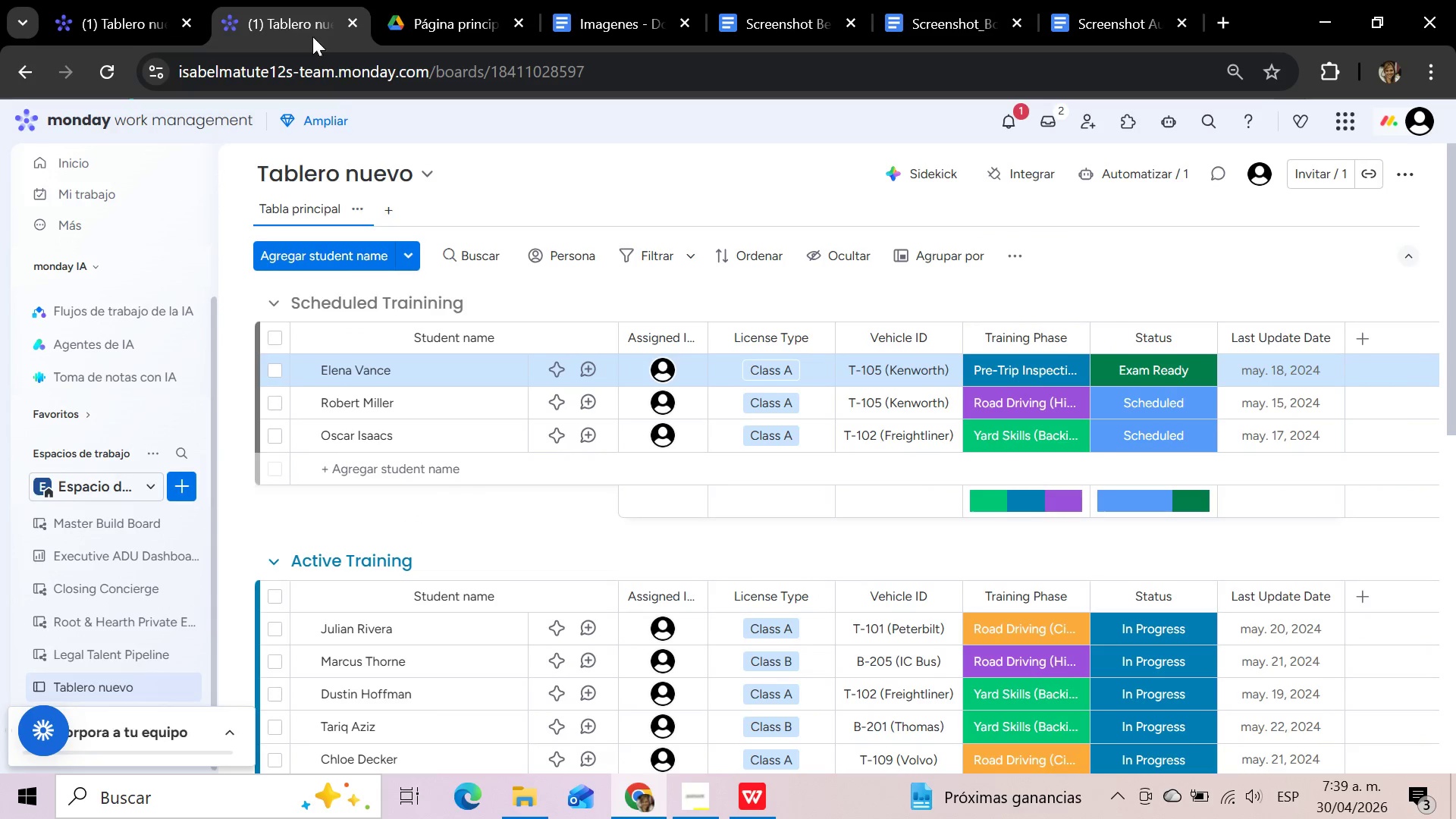 
left_click([351, 27])
 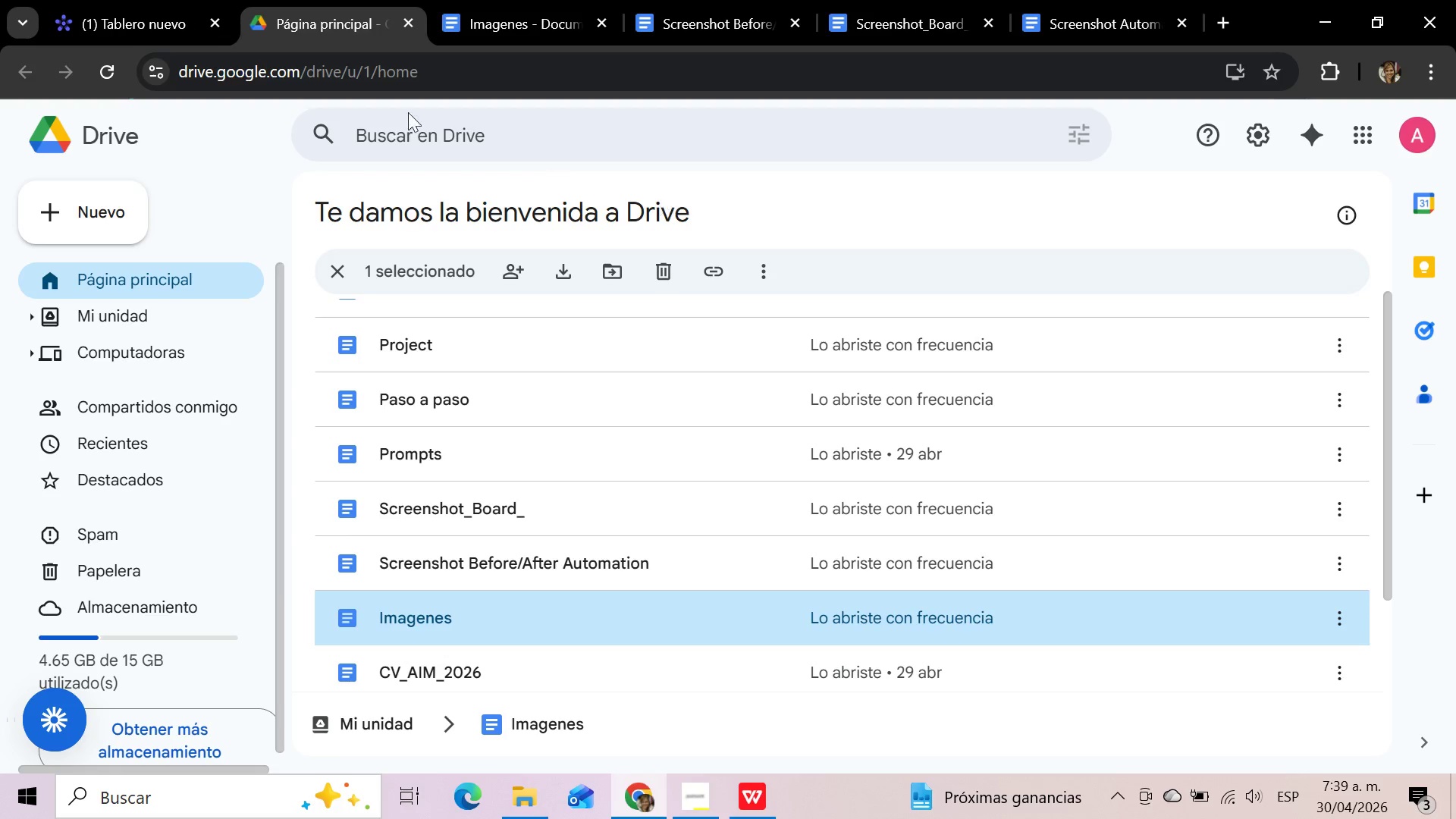 
left_click([136, 0])
 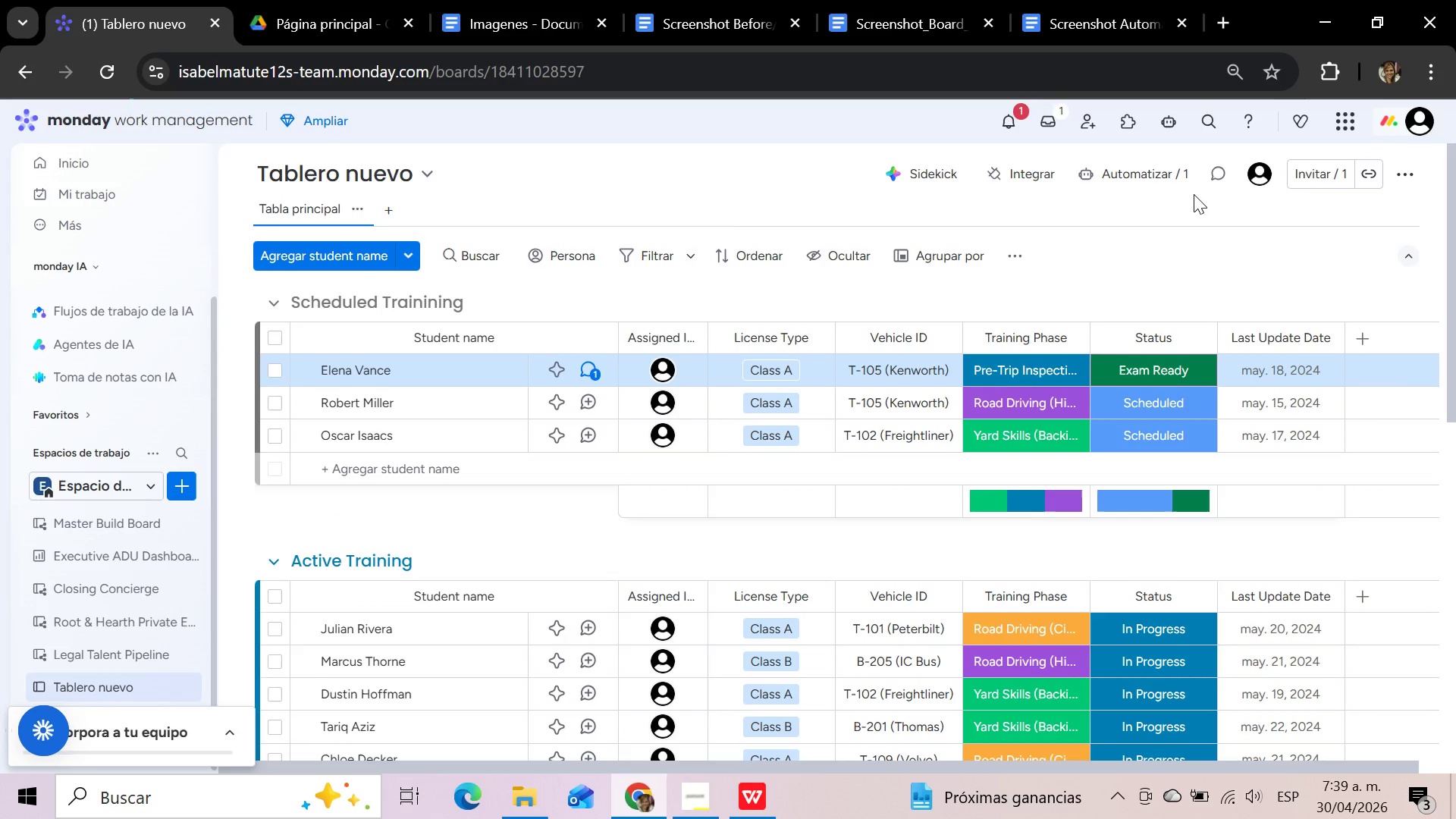 
wait(8.12)
 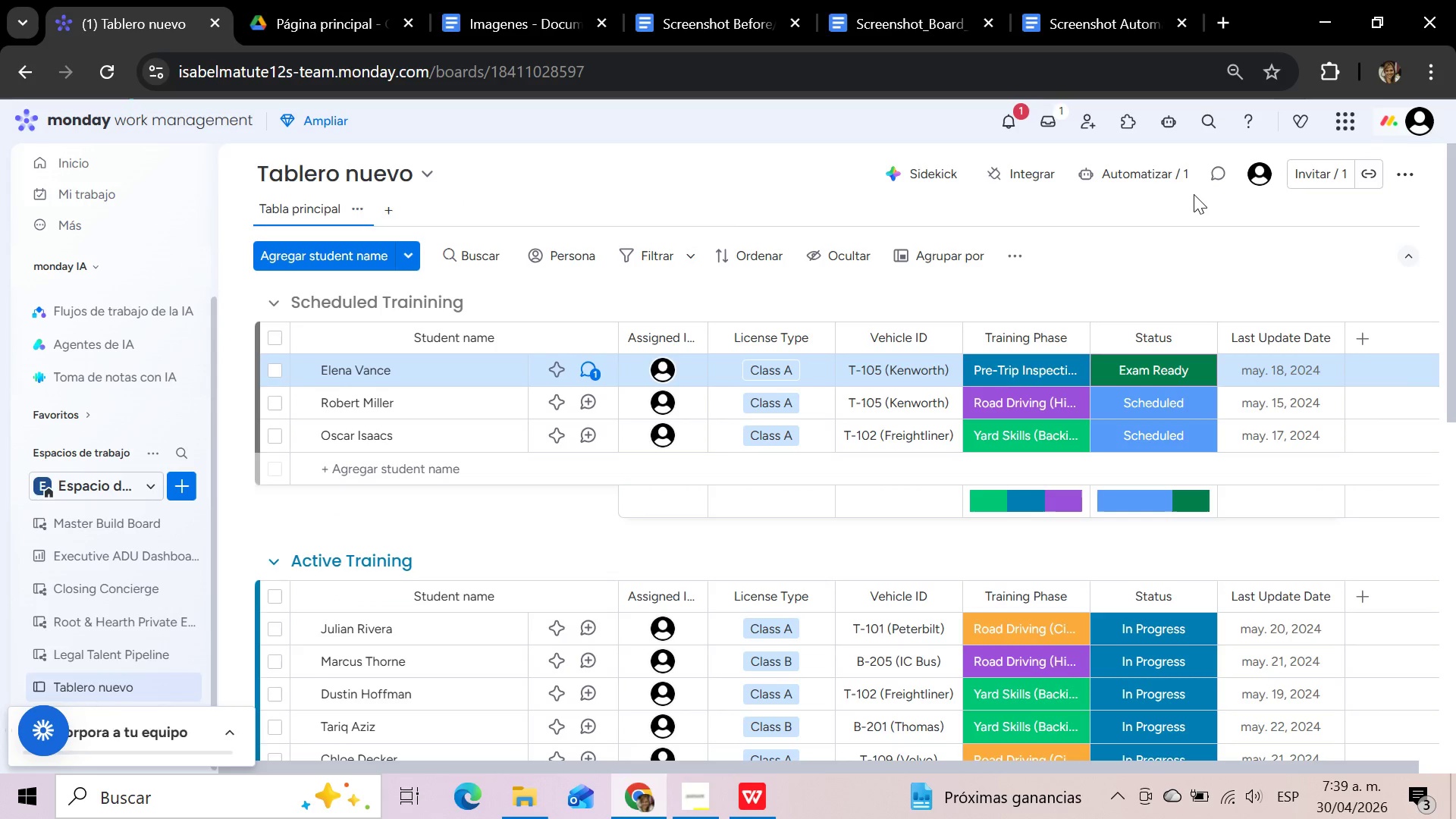 
left_click([591, 374])
 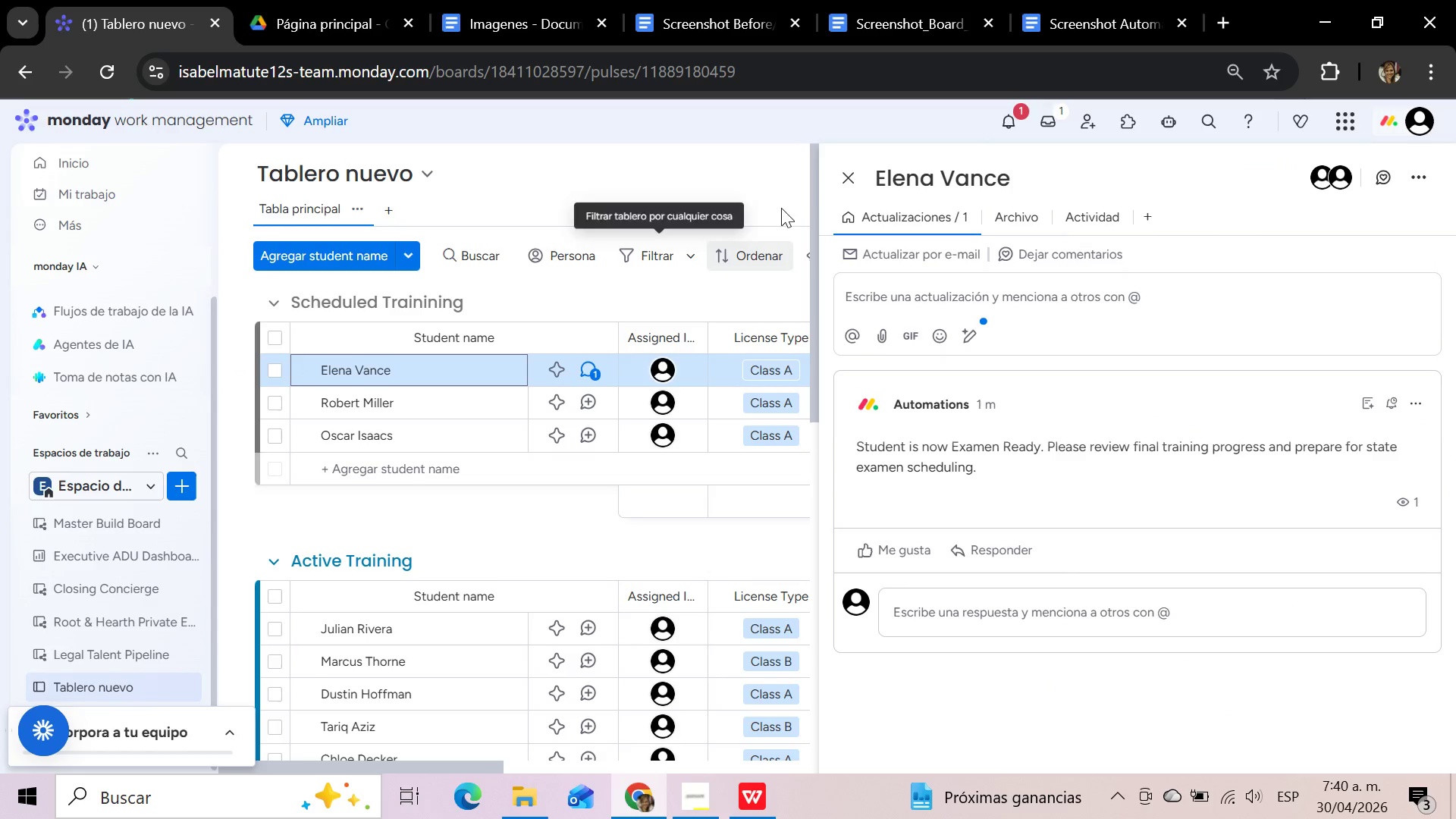 
wait(6.38)
 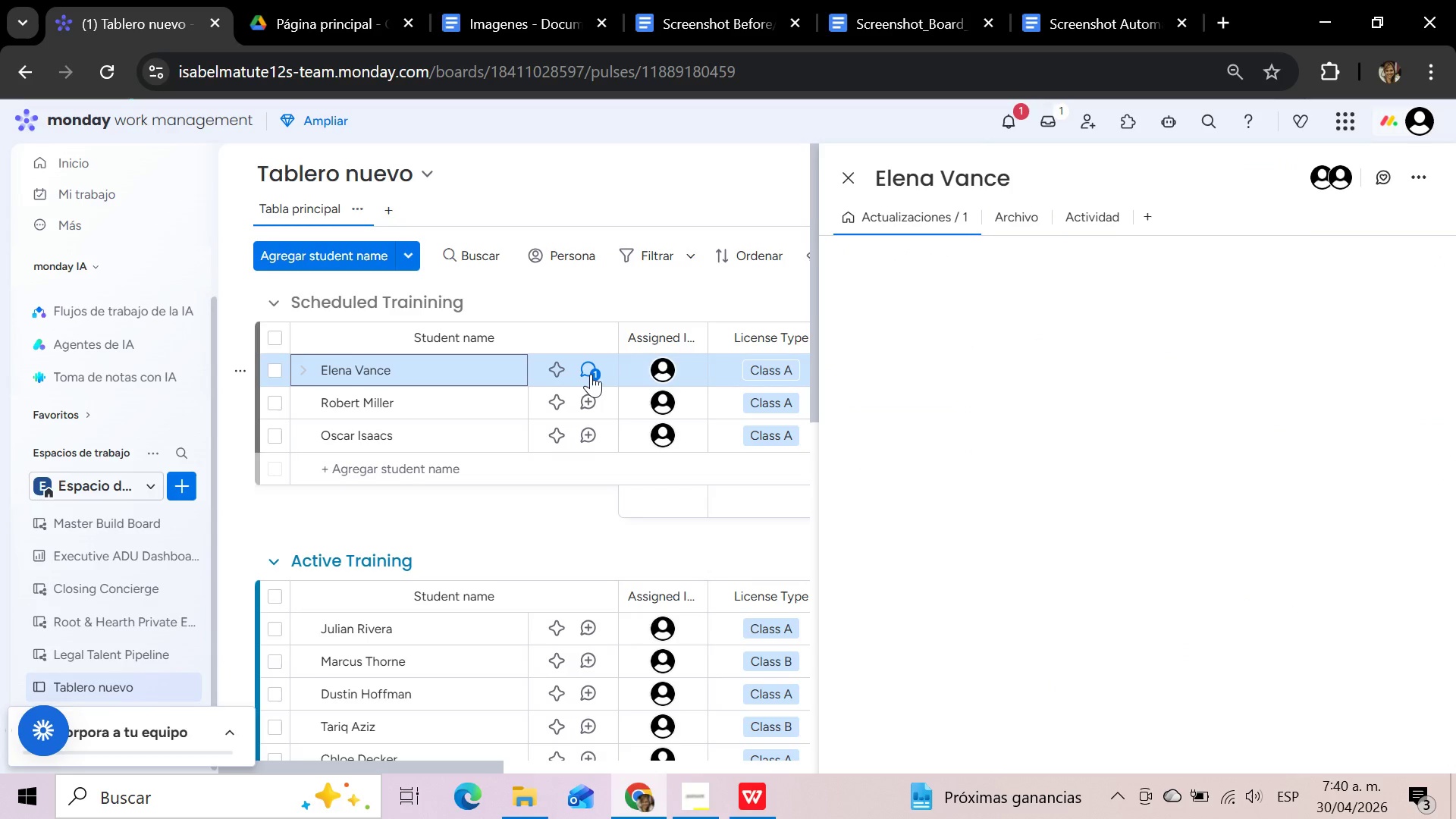 
left_click([854, 187])
 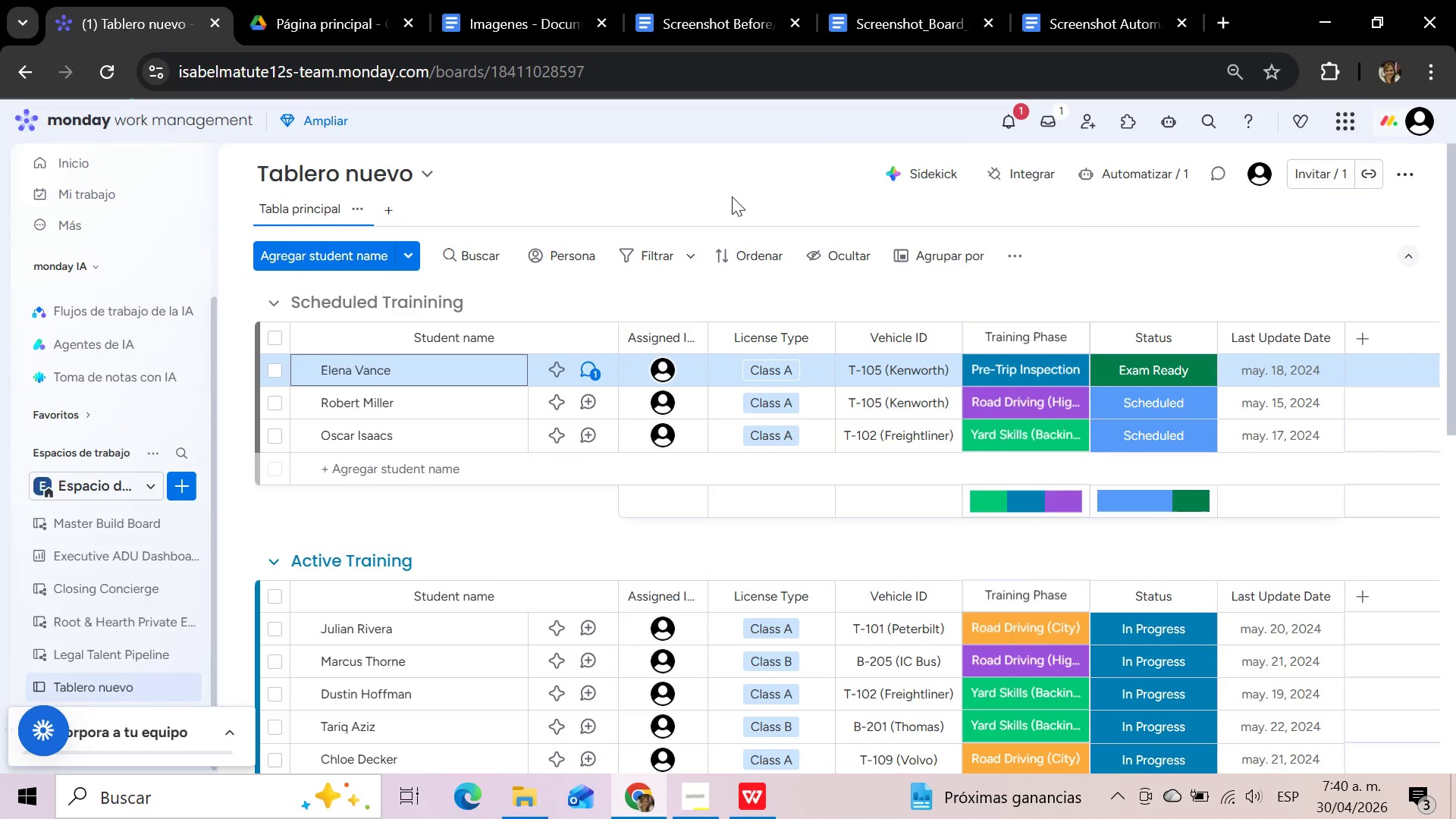 
left_click([732, 196])
 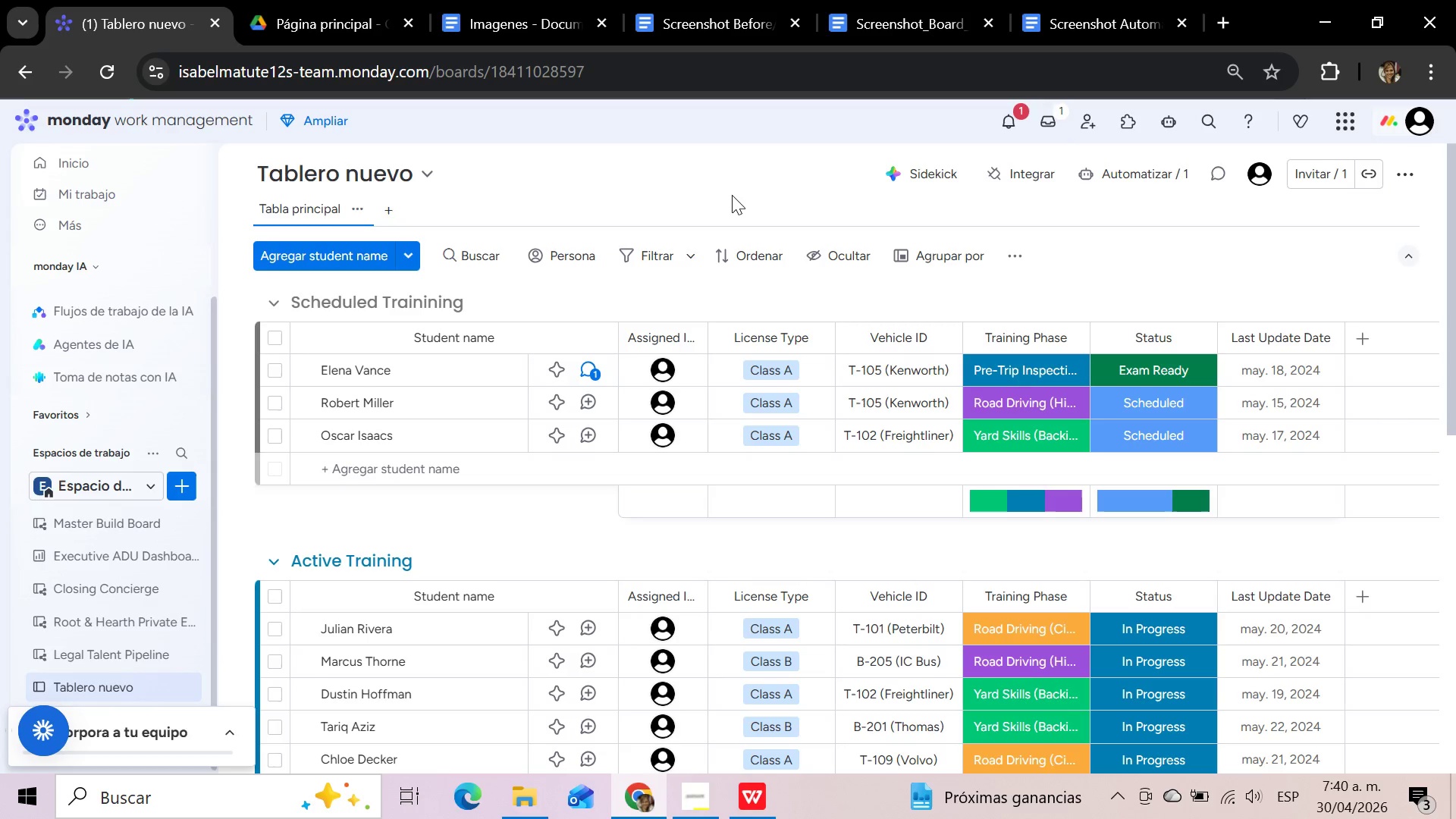 
wait(21.77)
 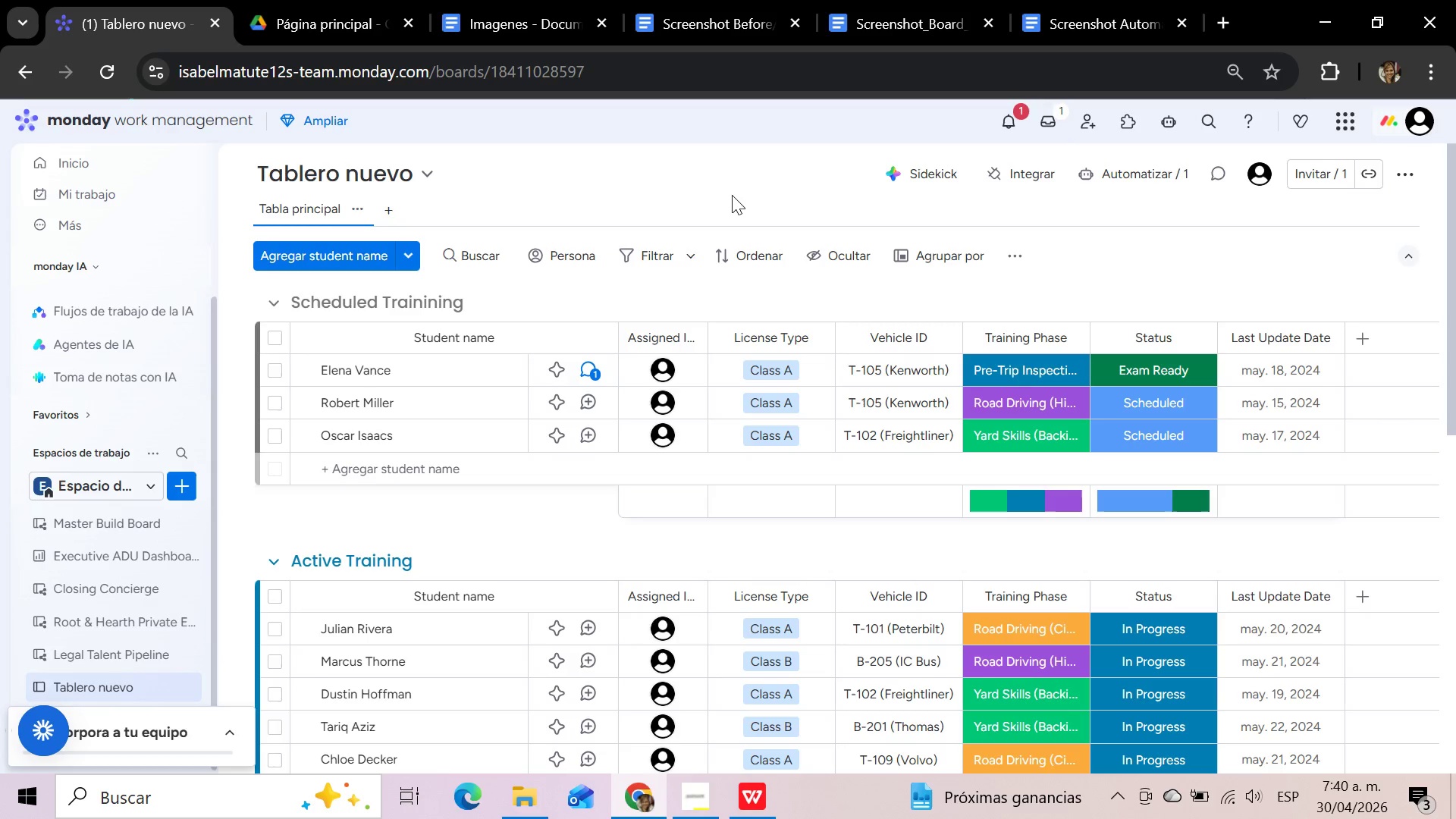 
left_click([1177, 367])
 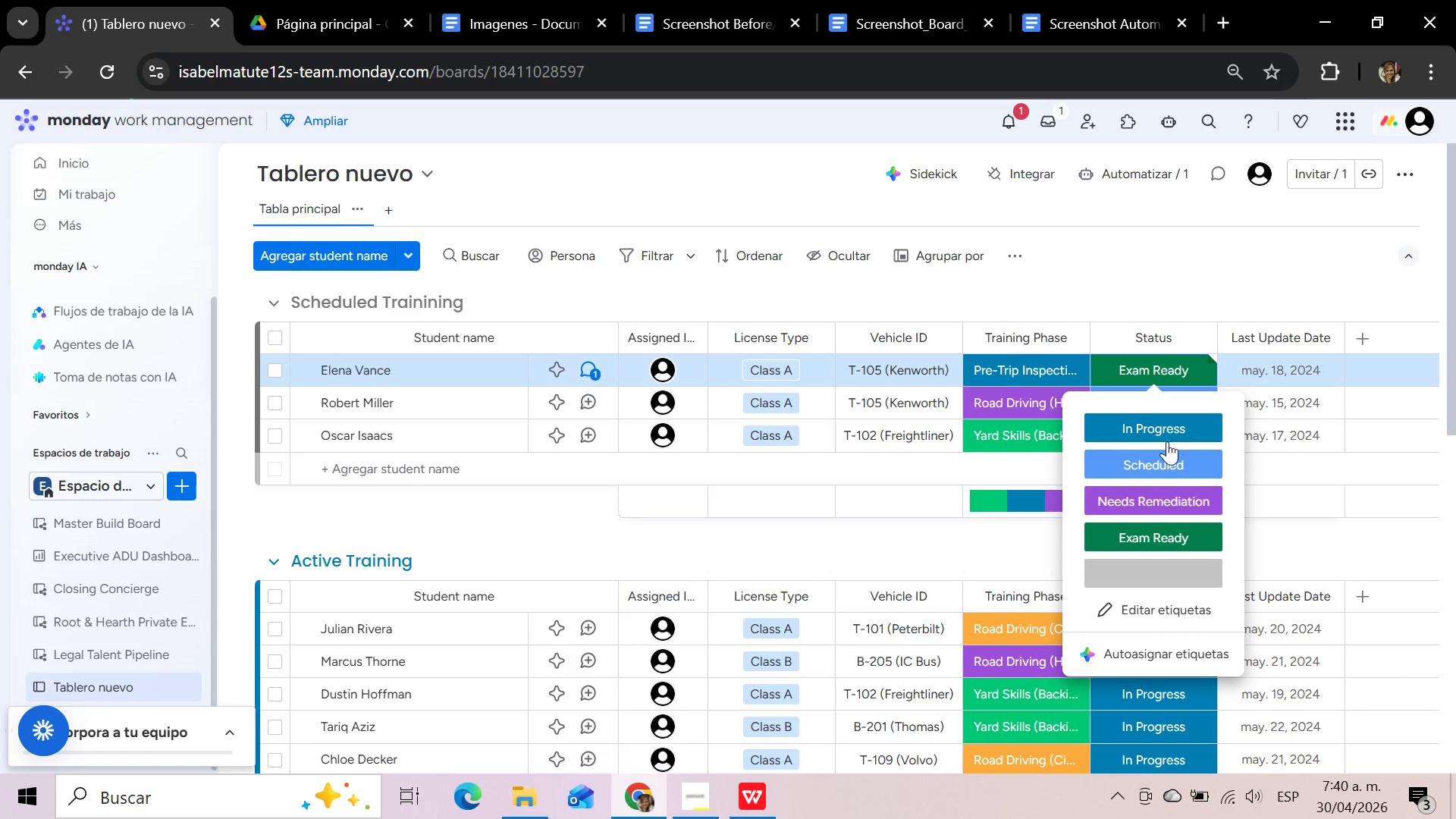 
left_click([1165, 460])
 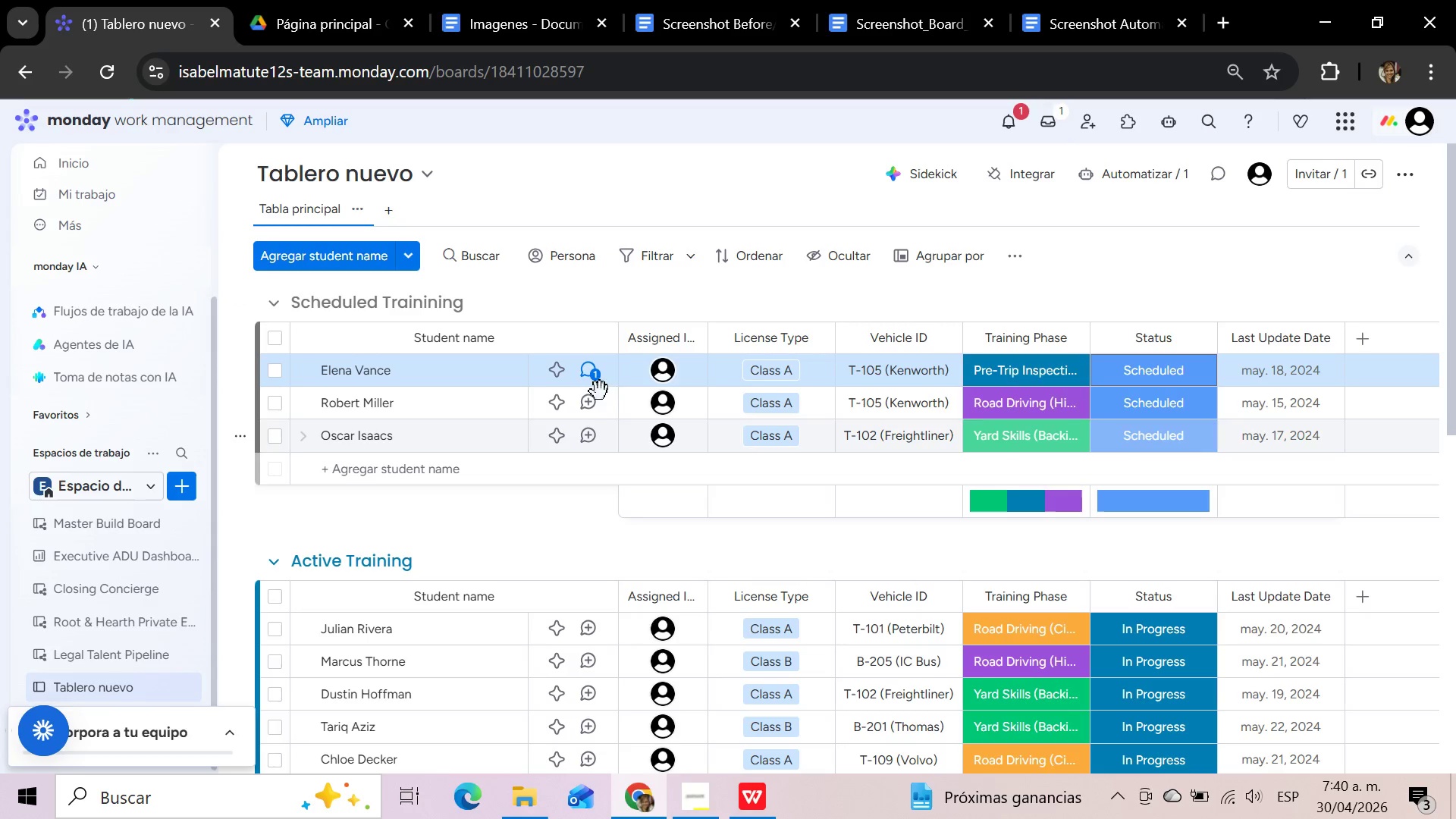 
left_click([591, 373])
 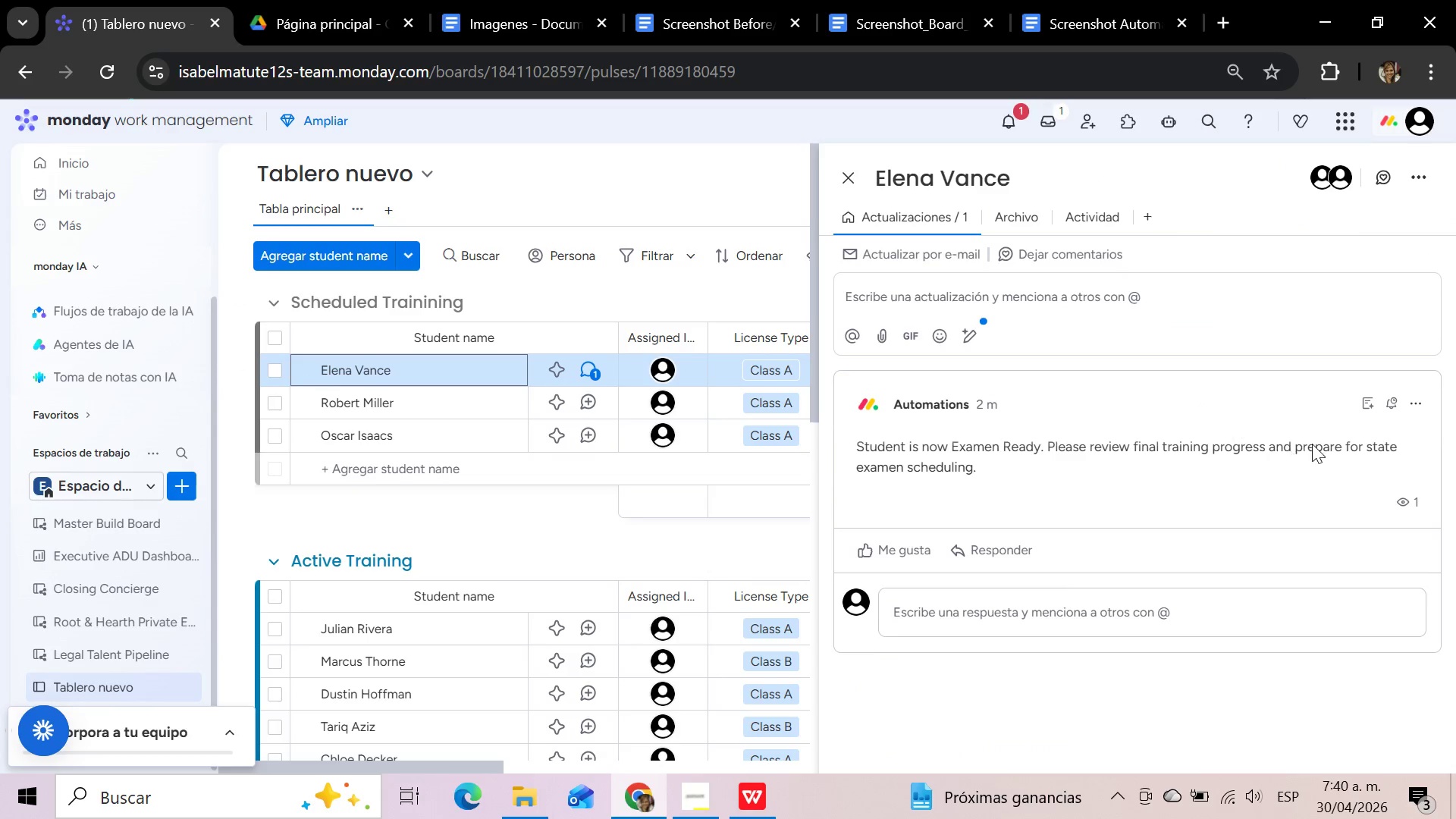 
left_click([1420, 398])
 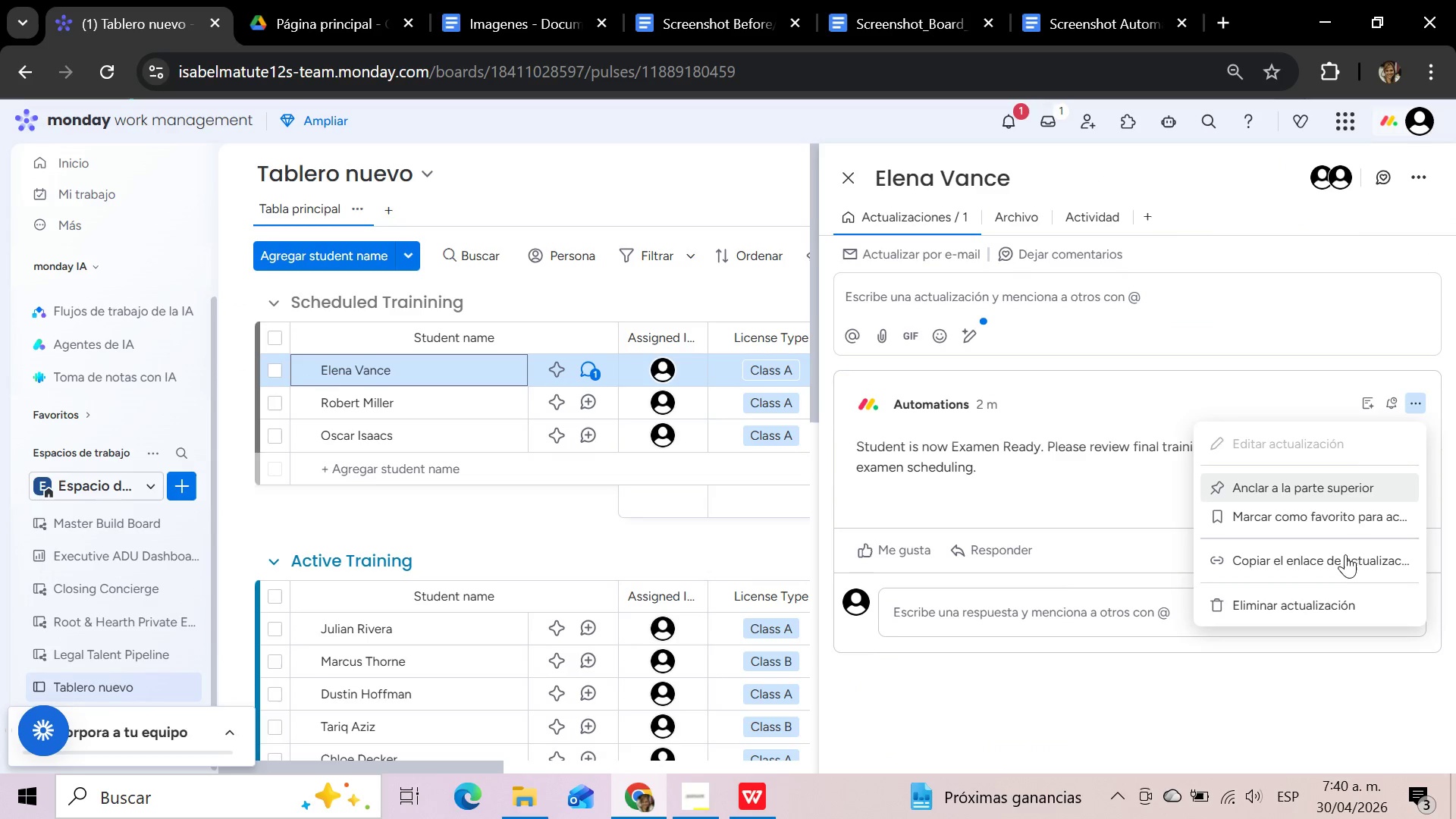 
left_click([1332, 610])
 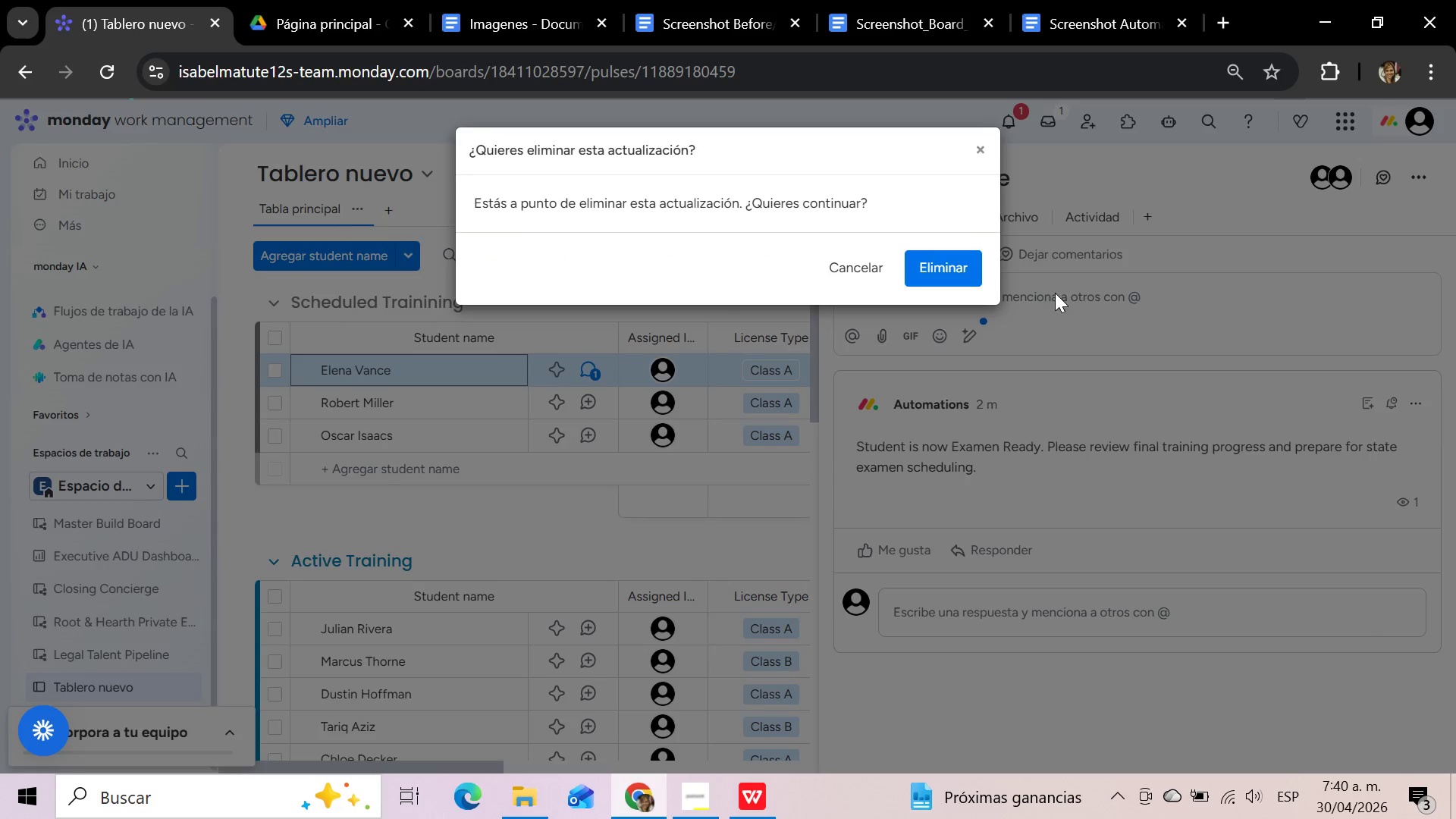 
left_click([923, 265])
 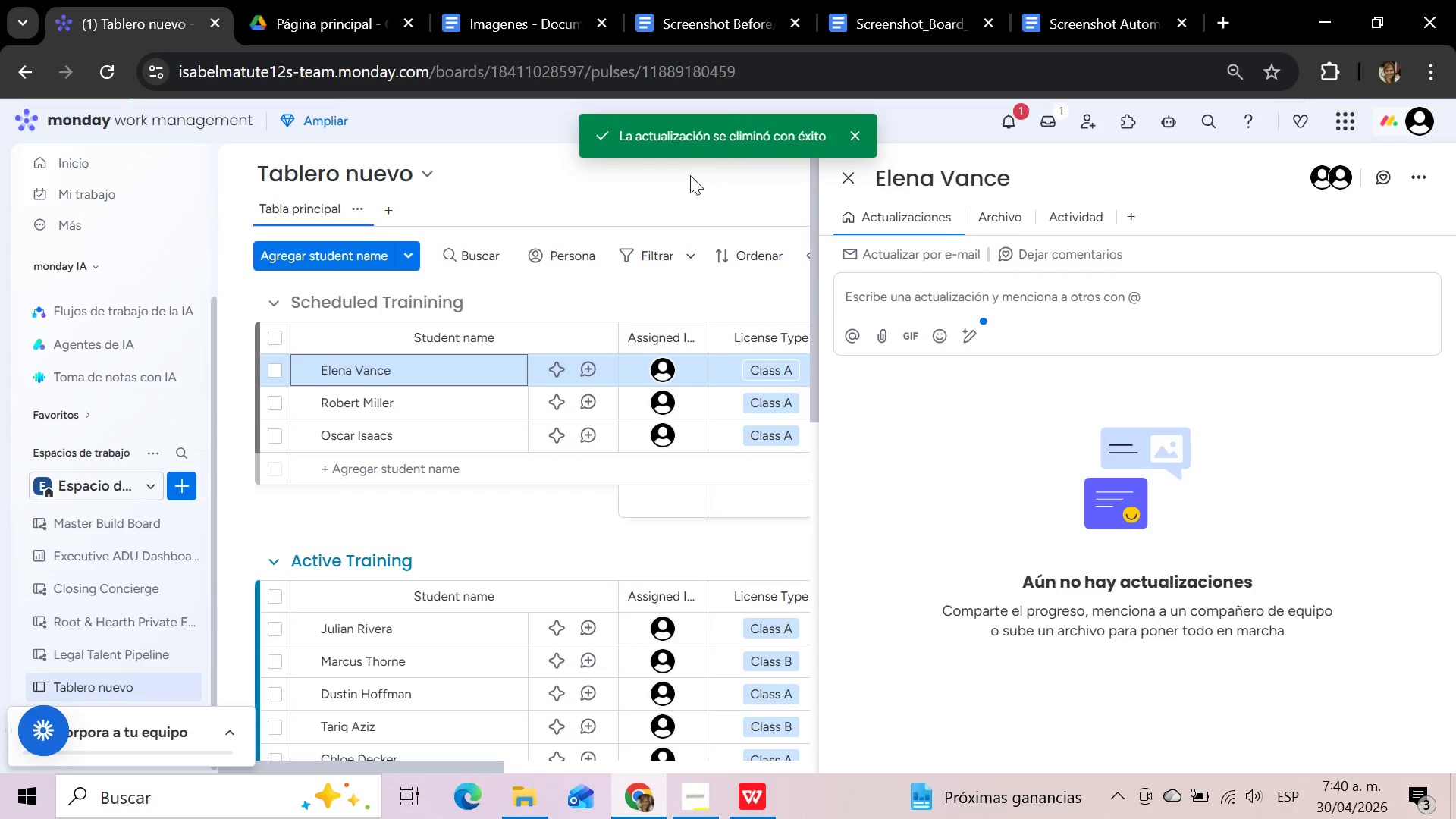 
left_click([686, 193])
 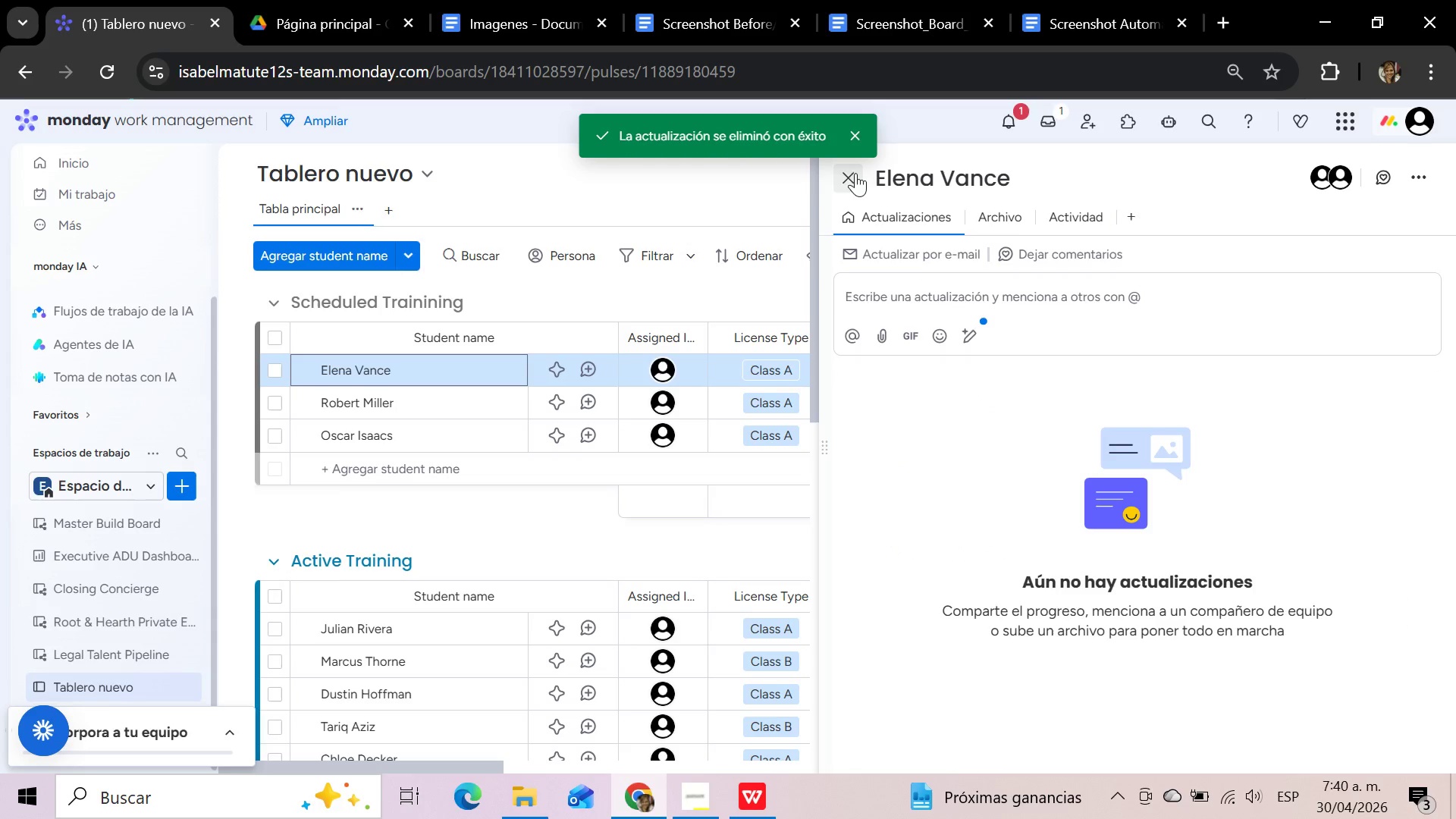 
left_click([858, 173])
 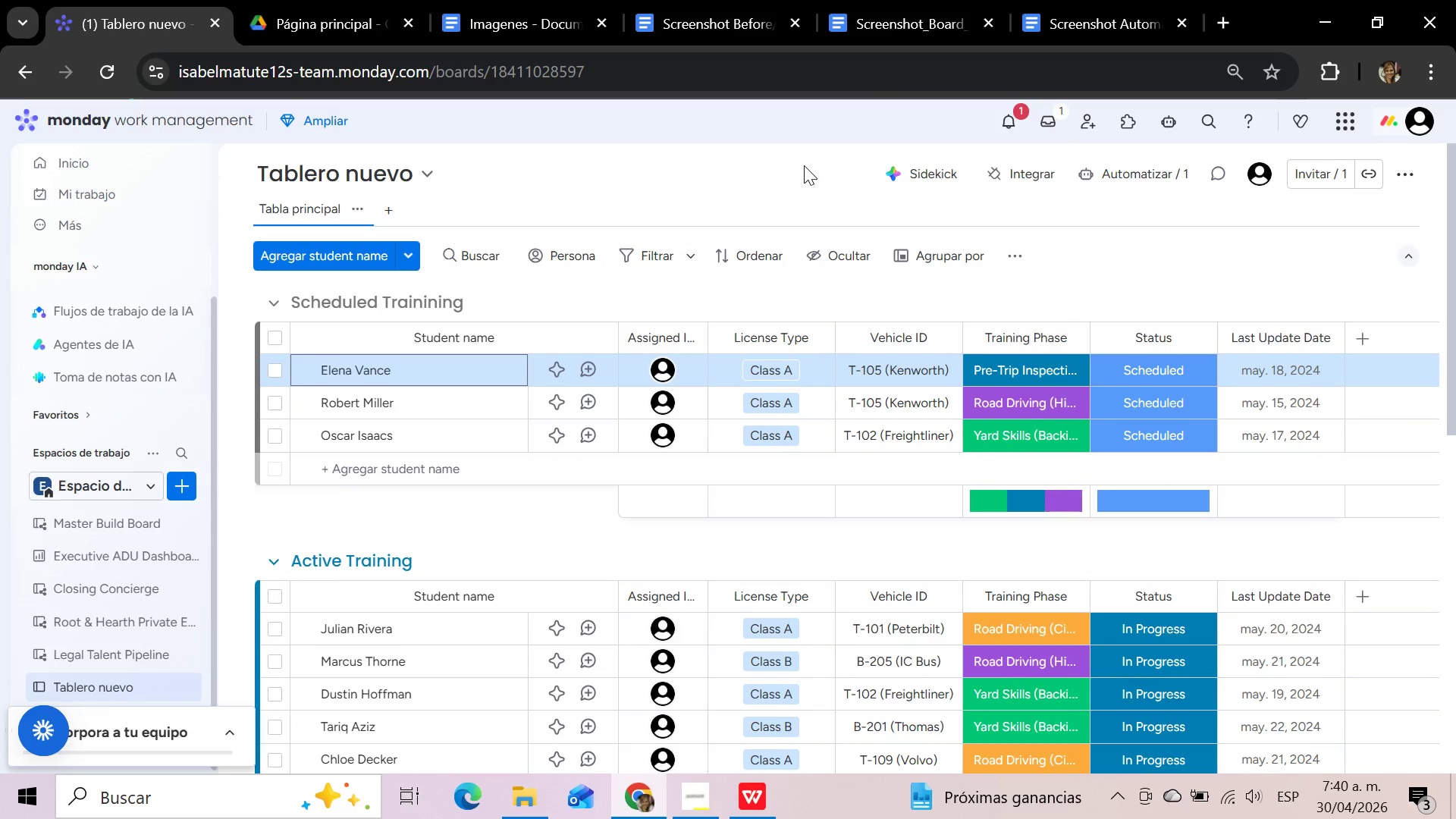 
left_click([799, 172])
 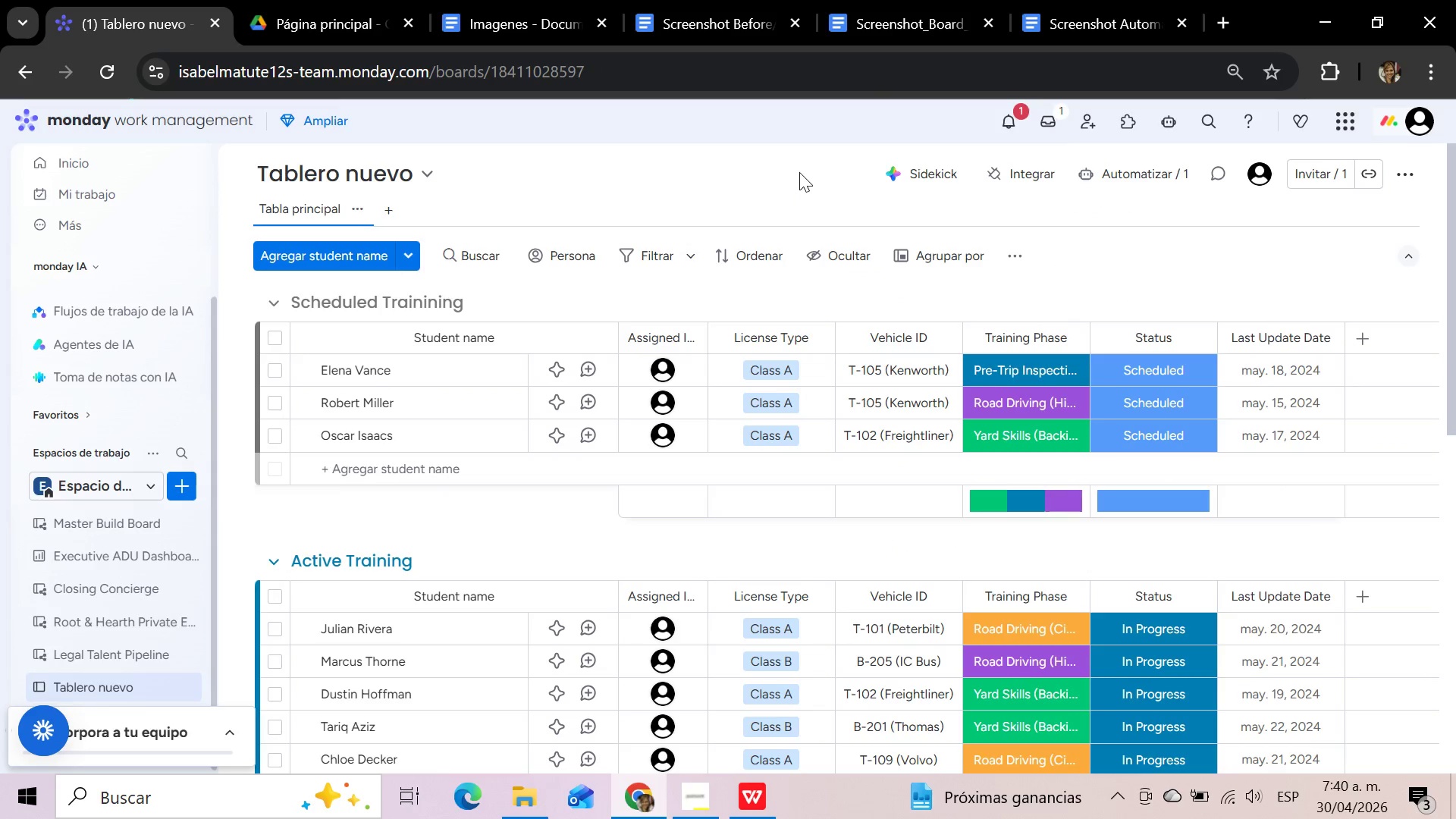 
key(Meta+Shift+S)
 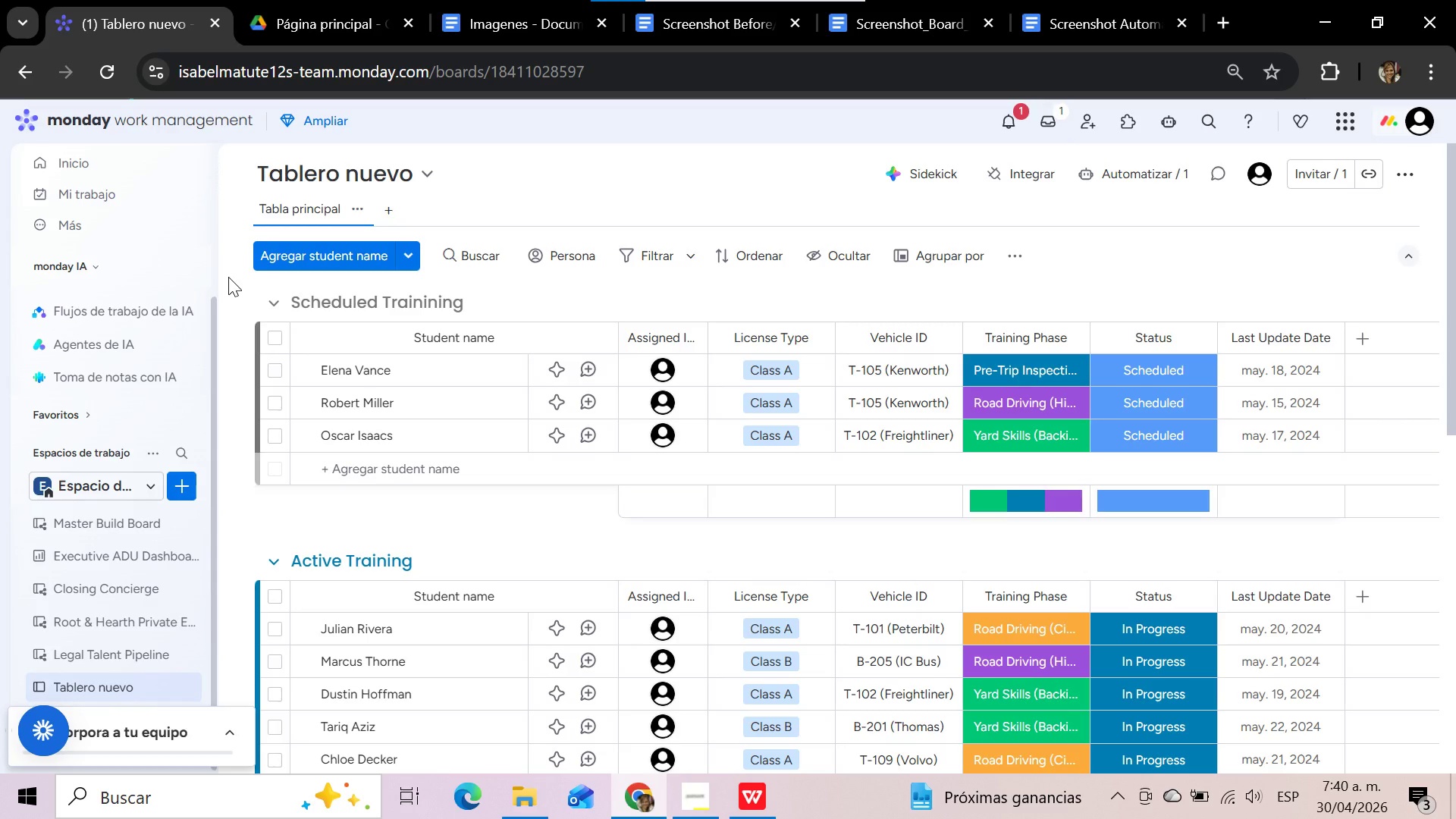 
left_click_drag(start_coordinate=[228, 275], to_coordinate=[1020, 327])
 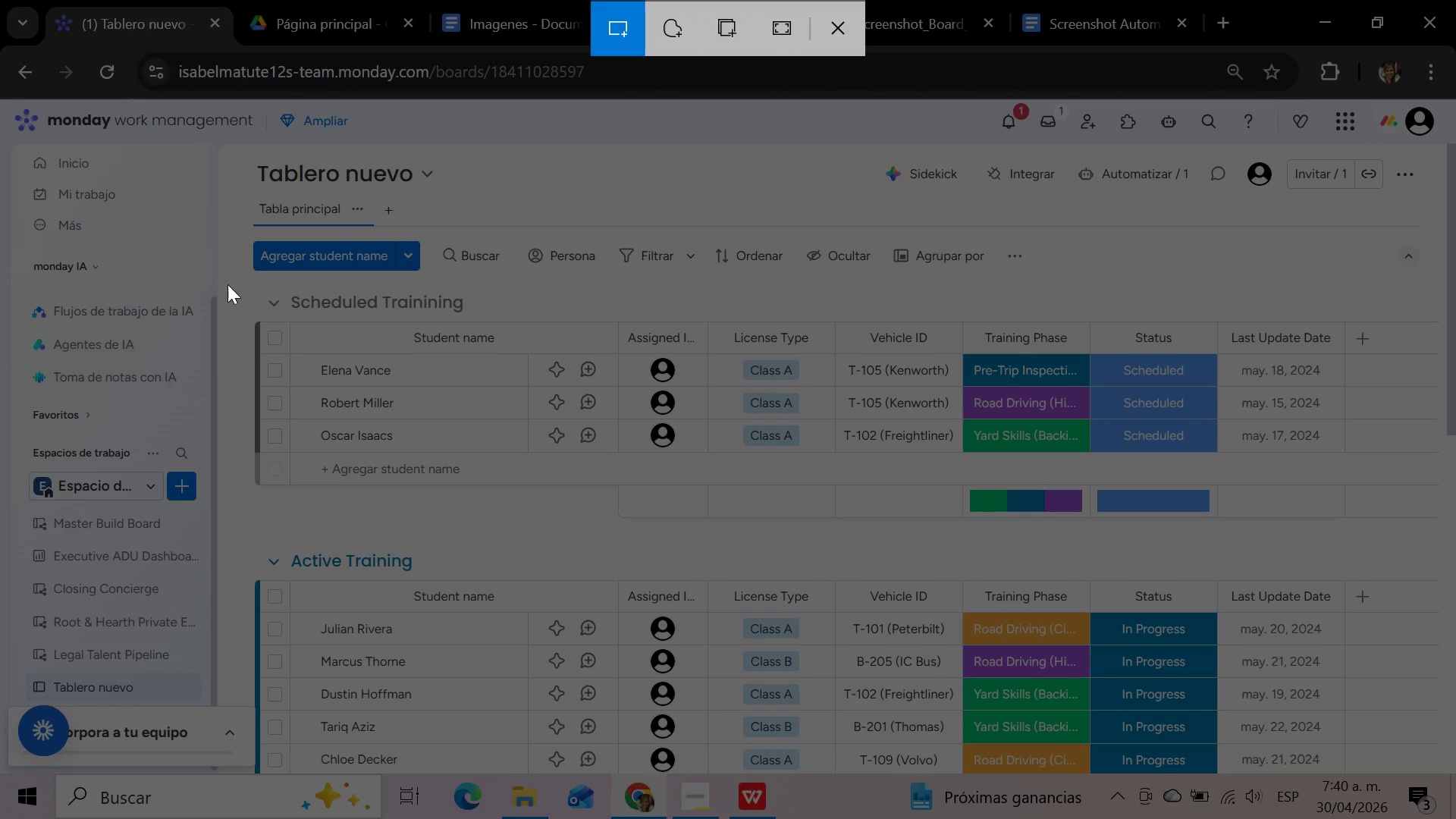 
left_click_drag(start_coordinate=[226, 284], to_coordinate=[1347, 472])
 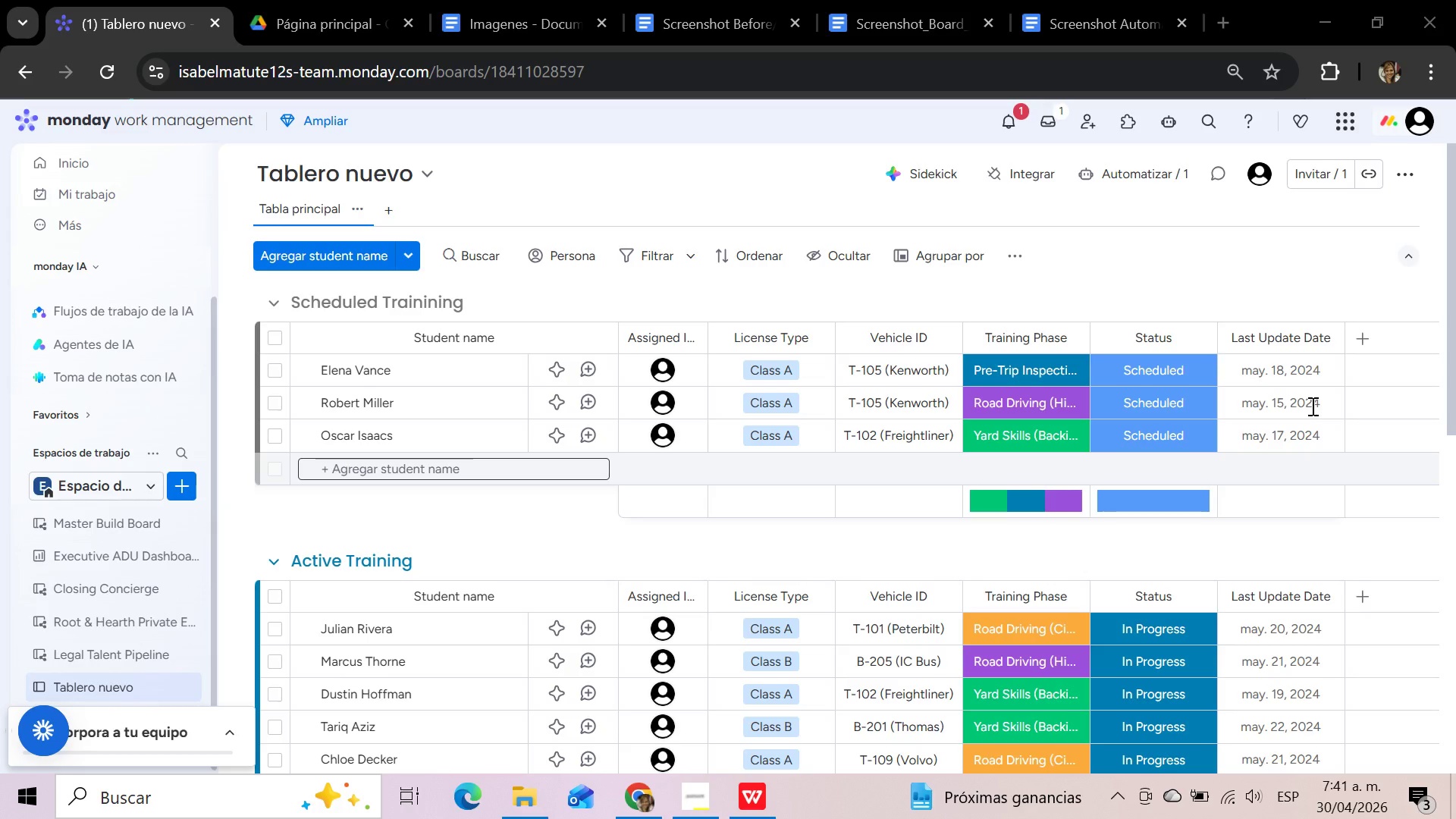 
left_click([911, 14])
 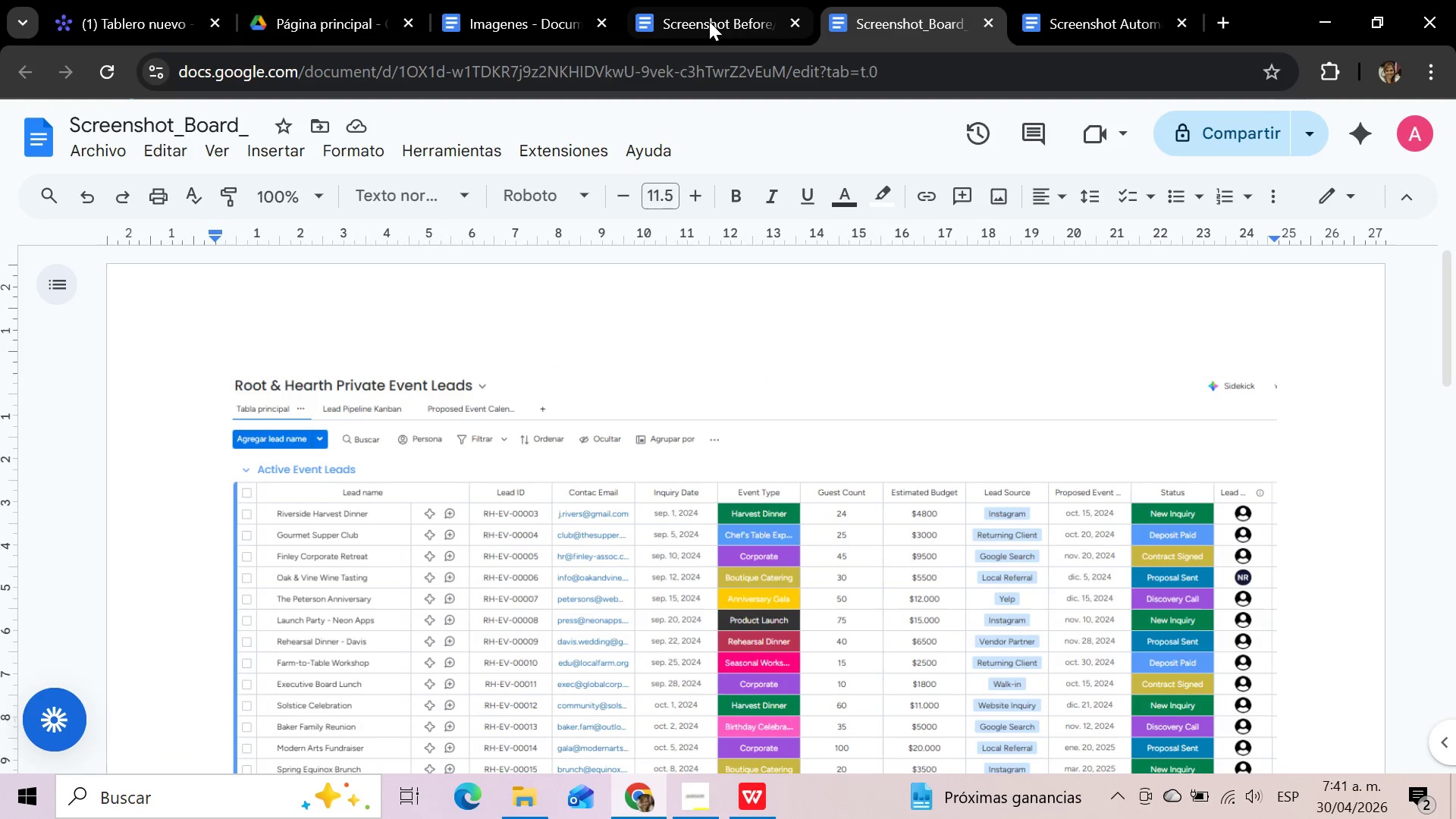 
left_click([708, 21])
 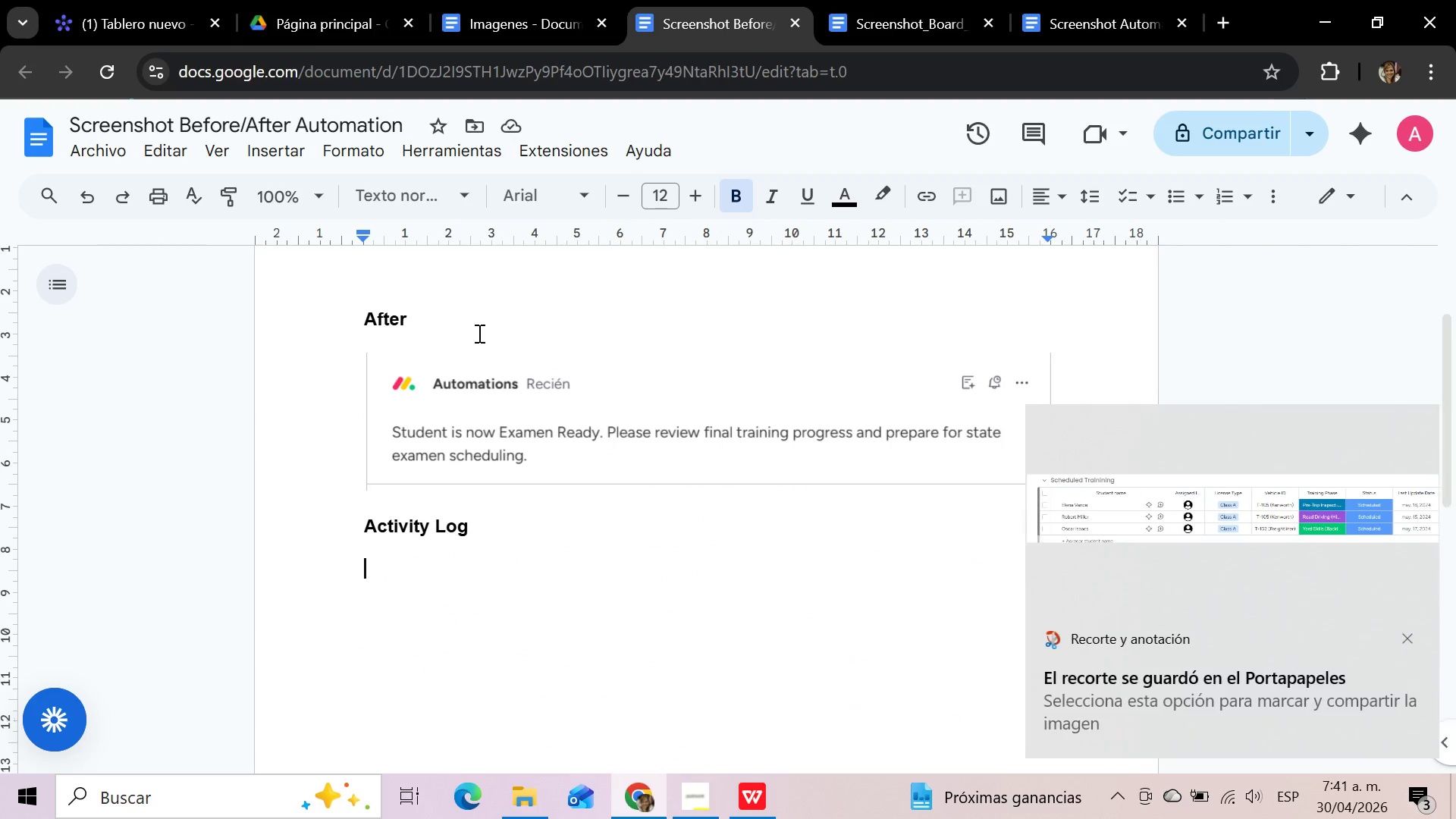 
scroll: coordinate [478, 333], scroll_direction: up, amount: 4.0
 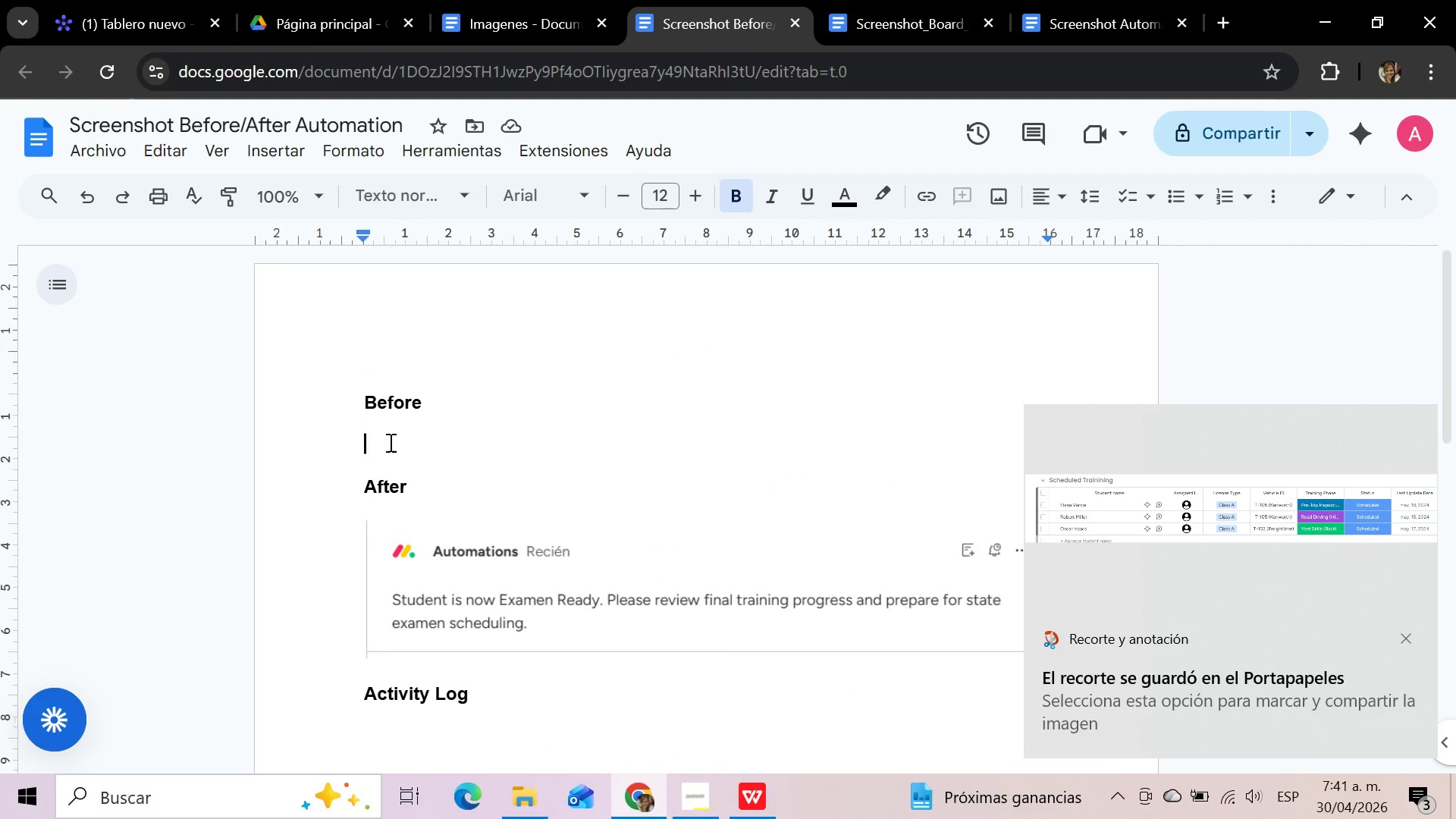 
left_click([389, 442])
 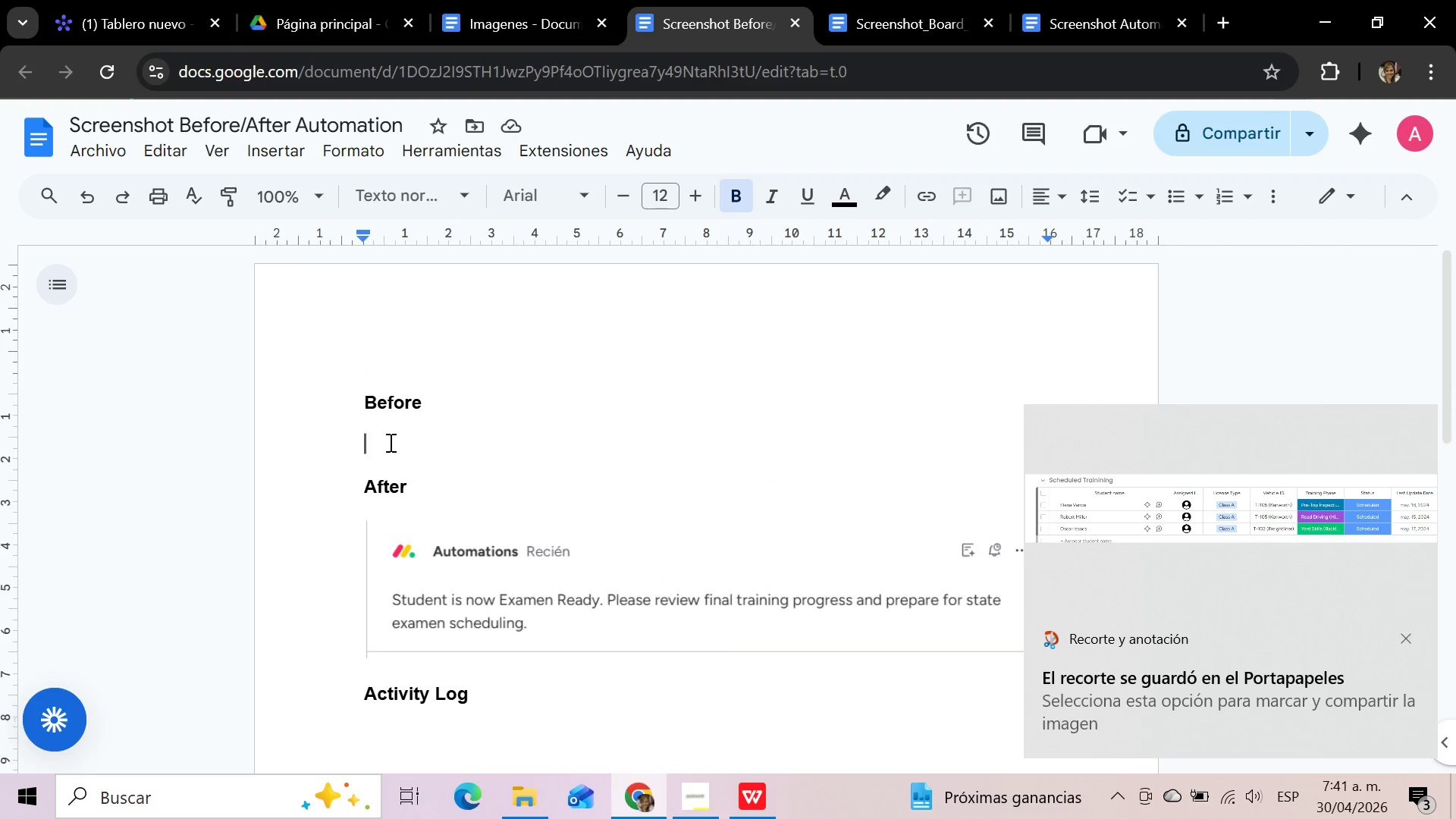 
key(Control+V)
 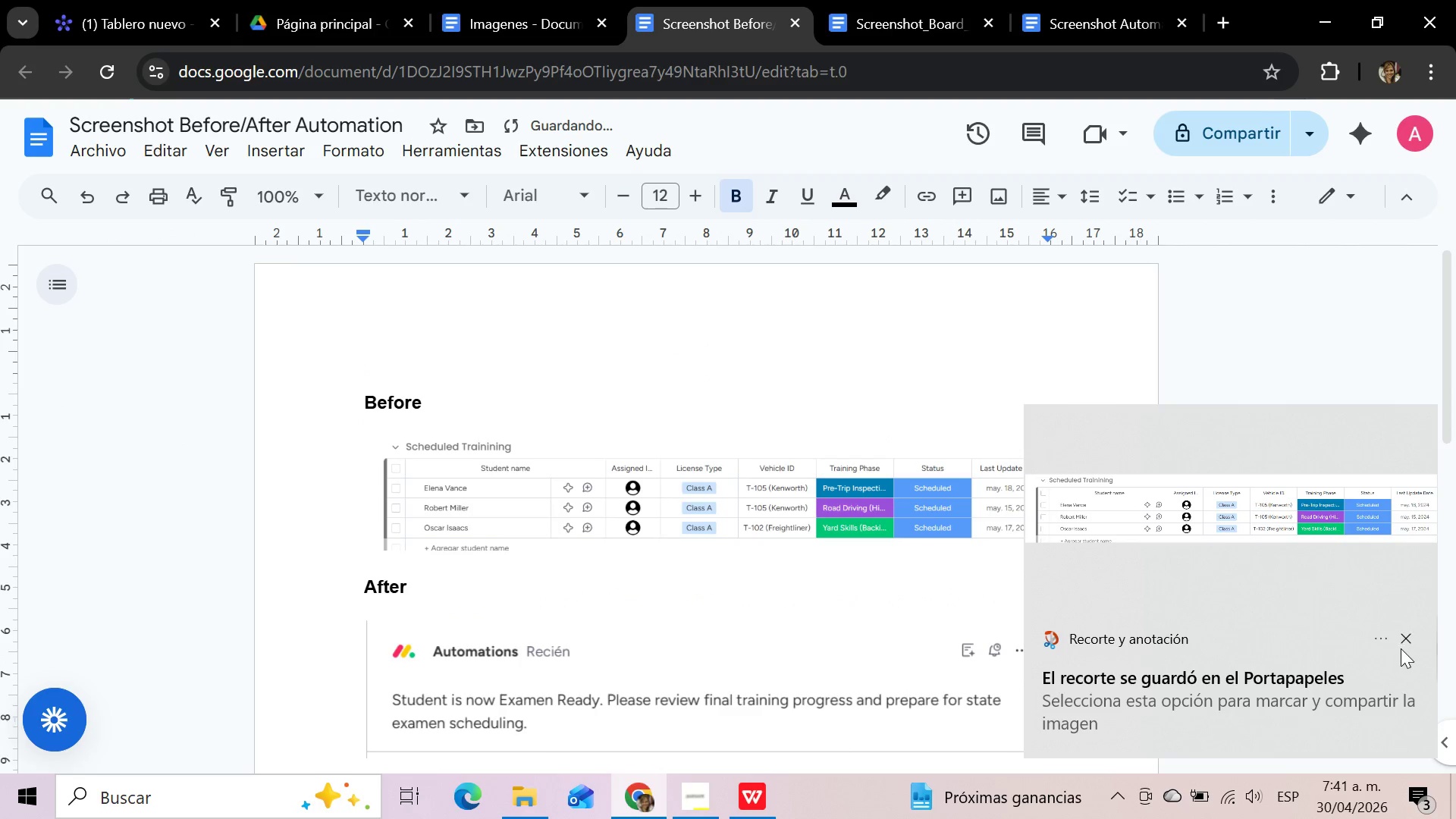 
left_click([1410, 636])
 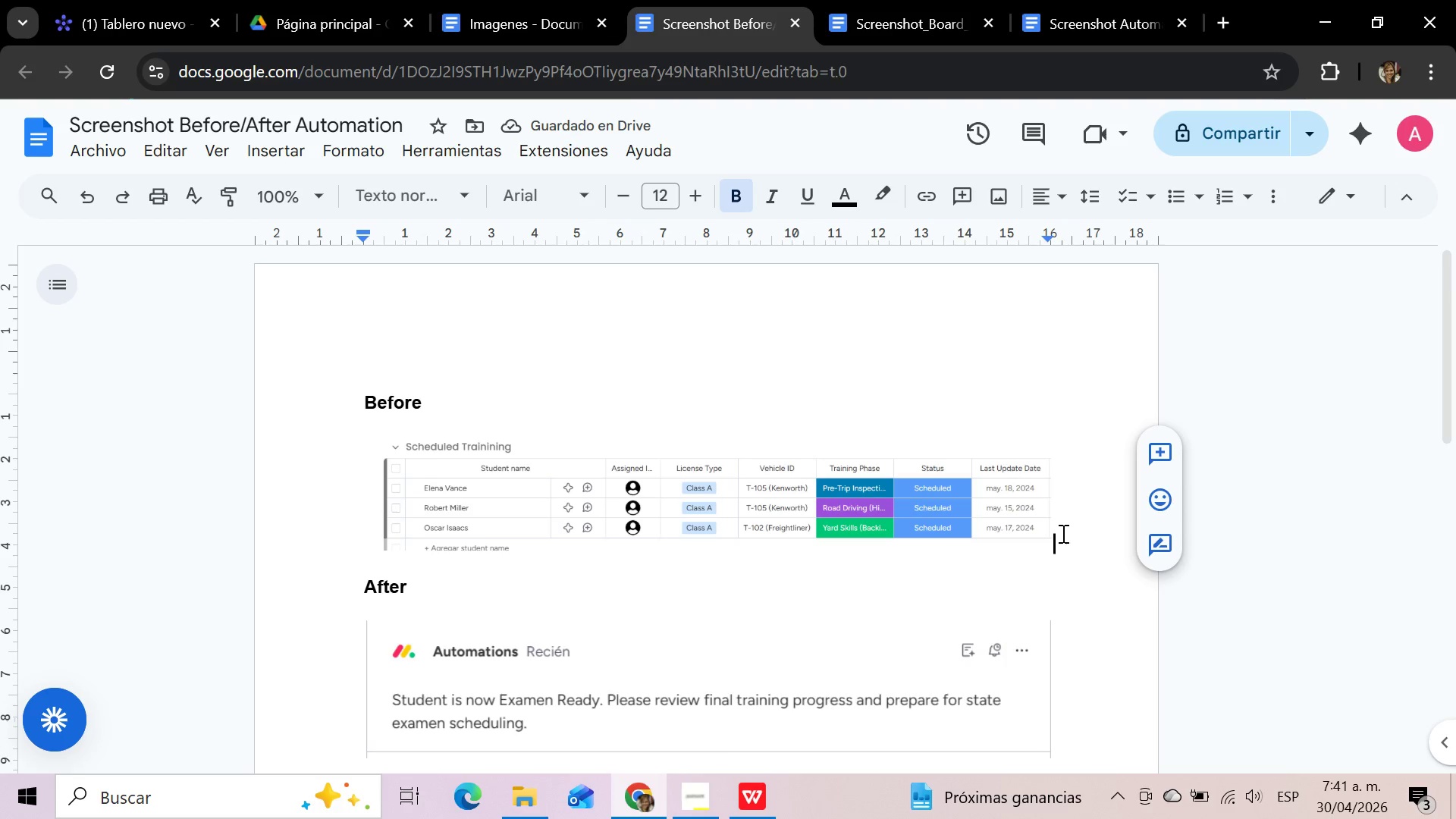 
key(Enter)
 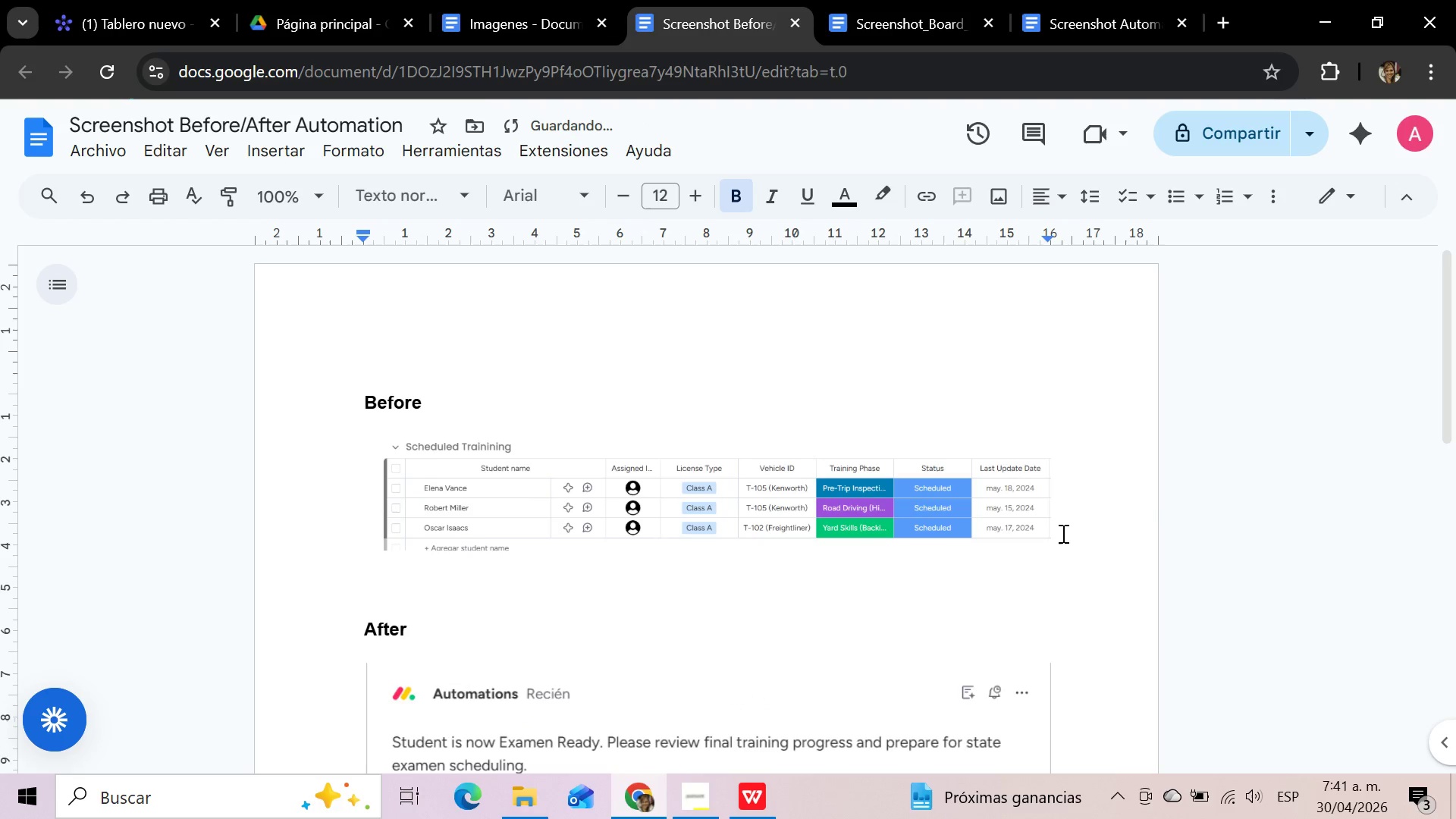 
type(Cuando Elena Vance cambia su aesta)
key(Backspace)
key(Backspace)
key(Backspace)
key(Backspace)
key(Backspace)
type(estado a )
 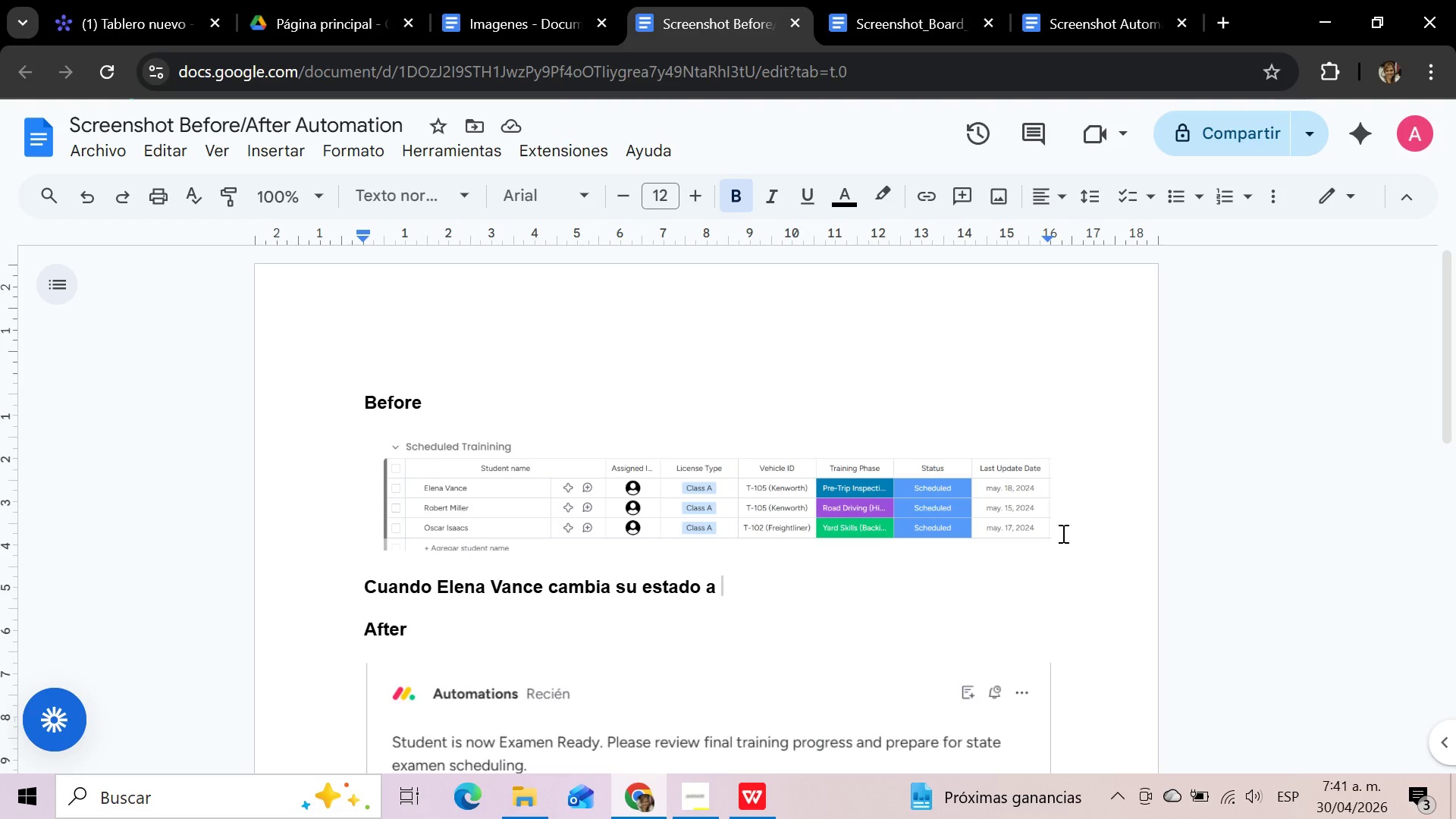 
wait(11.0)
 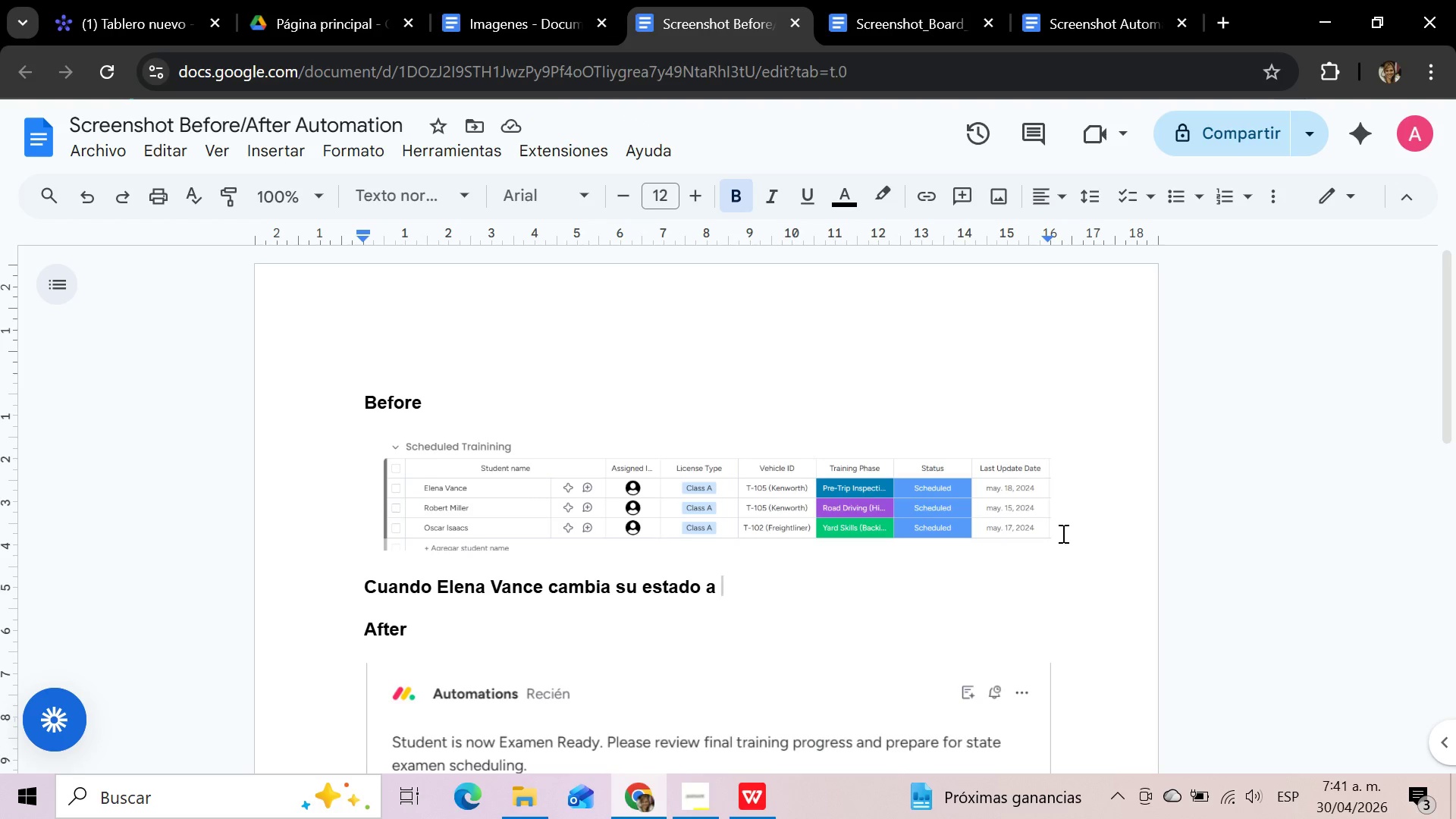 
type(Examen Ready...)
 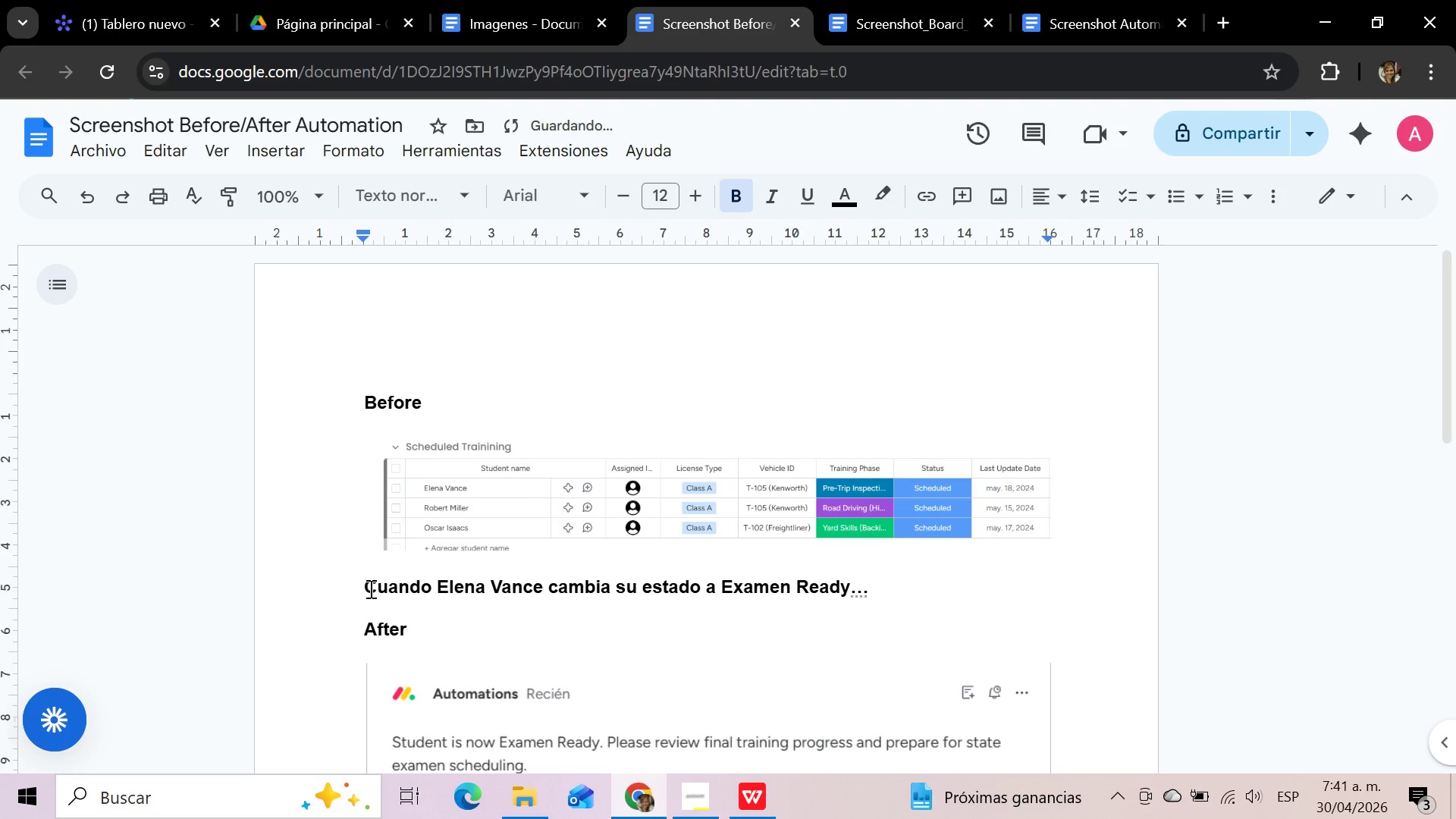 
left_click_drag(start_coordinate=[362, 590], to_coordinate=[864, 584])
 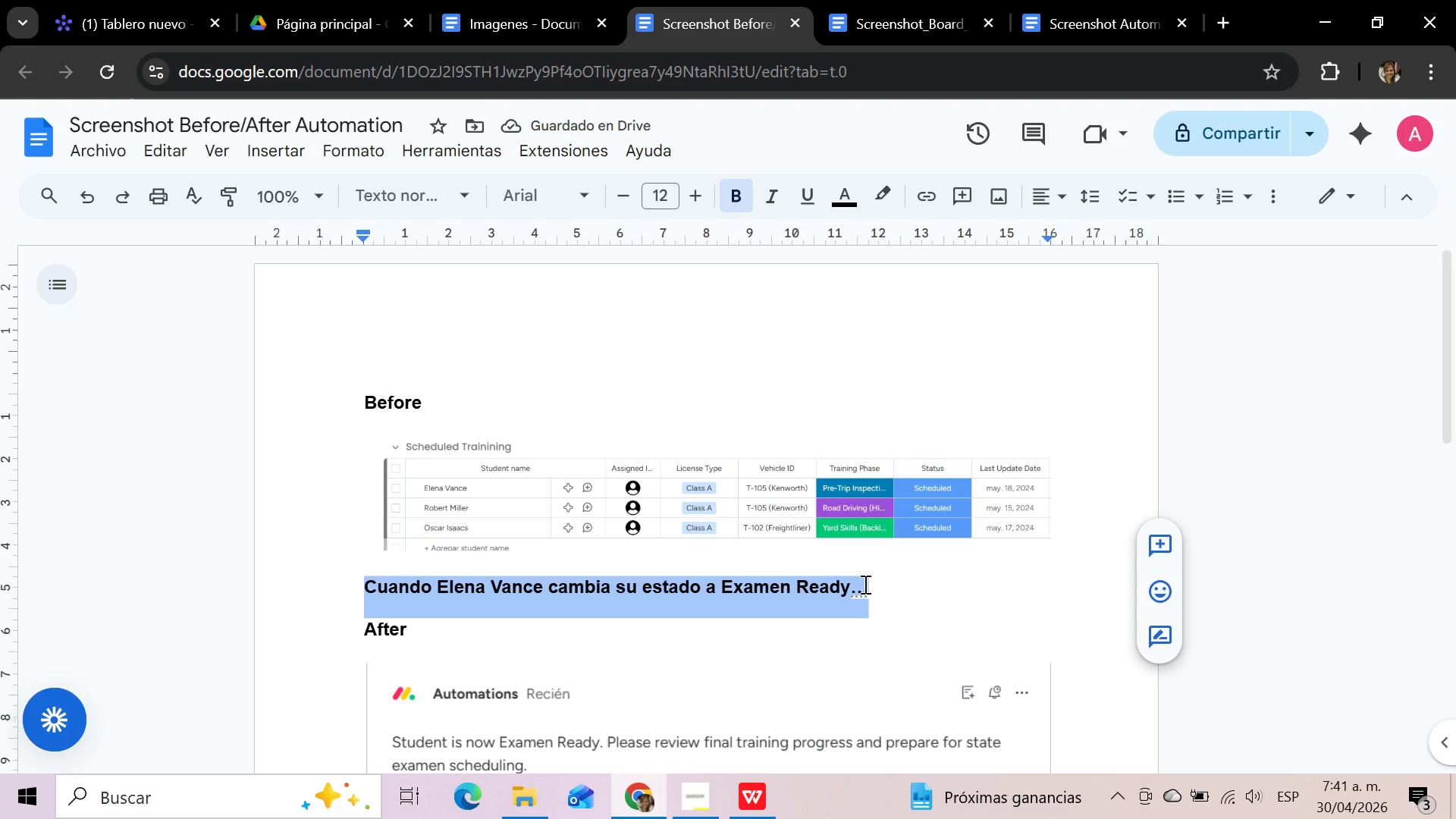 
key(Control+C)
 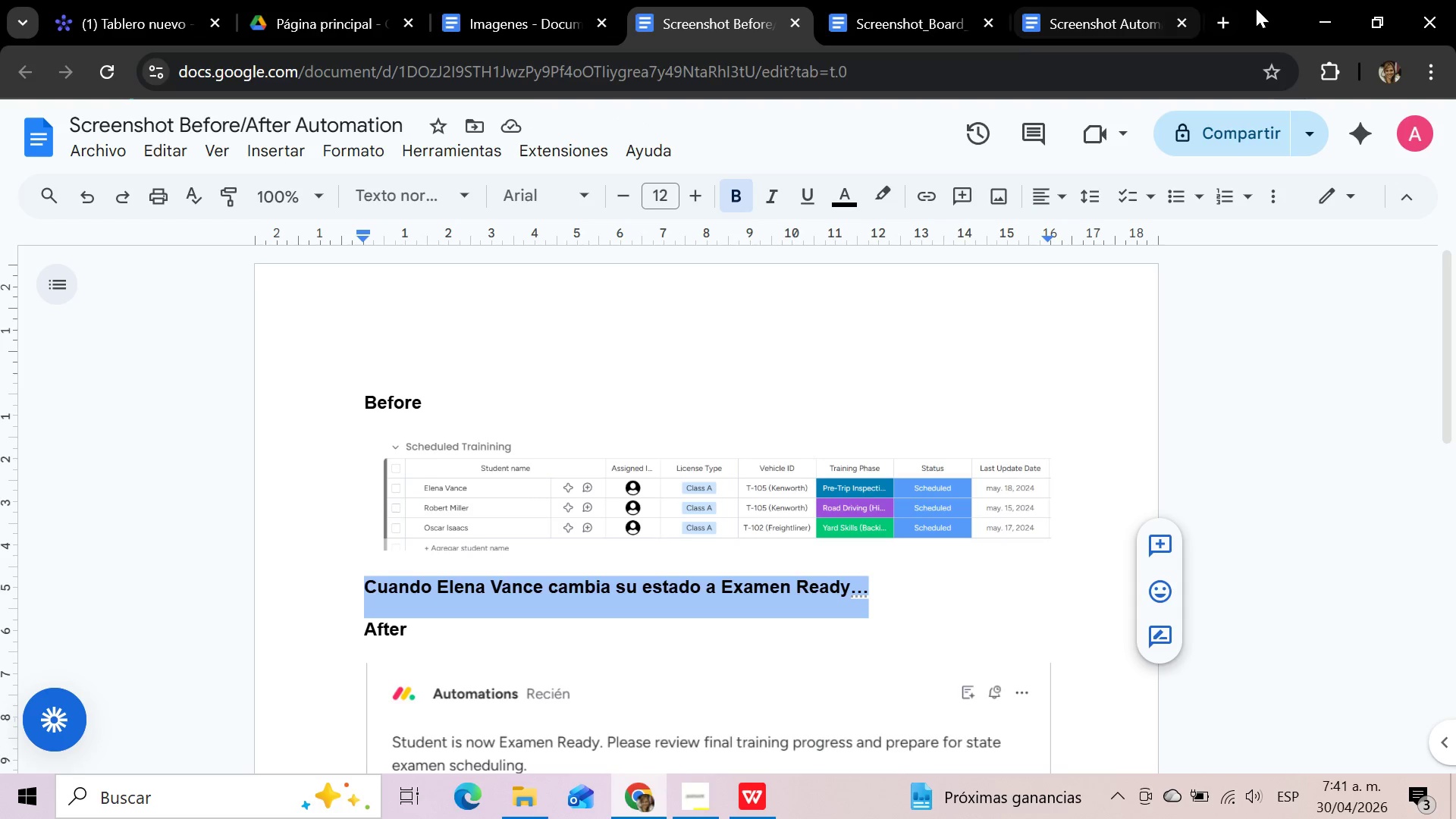 
left_click([1221, 17])
 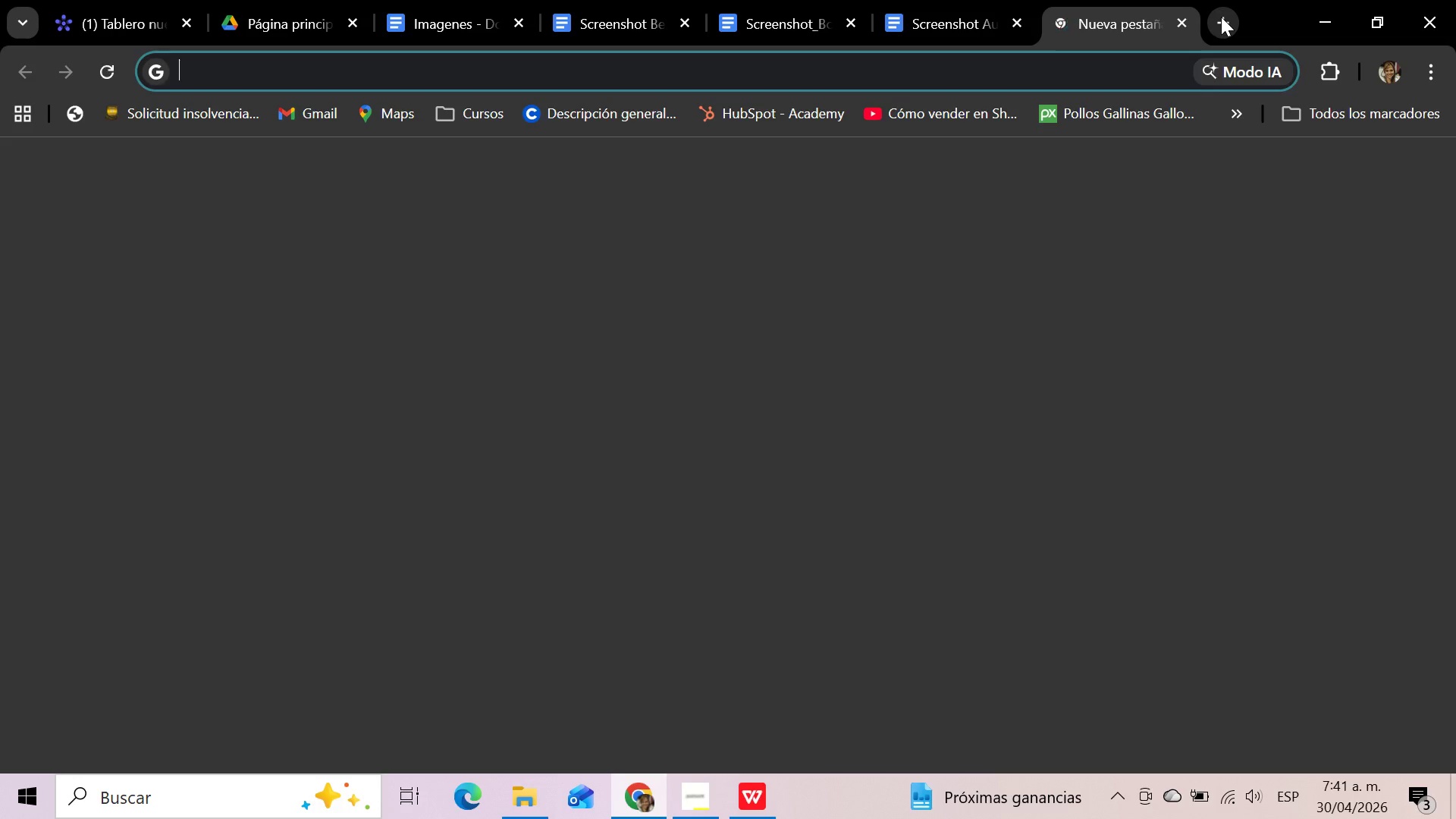 
type(de)
 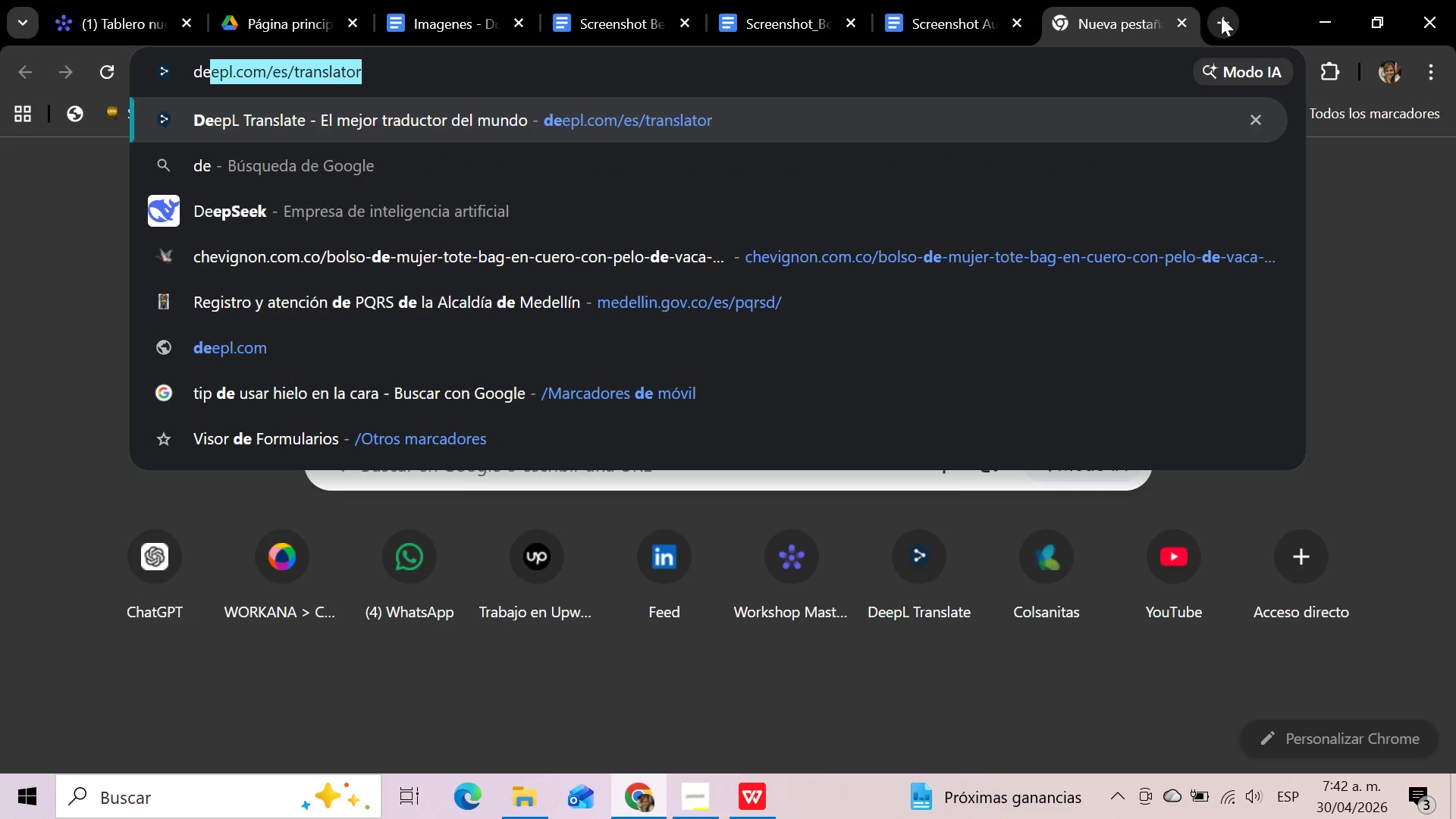 
key(Enter)
 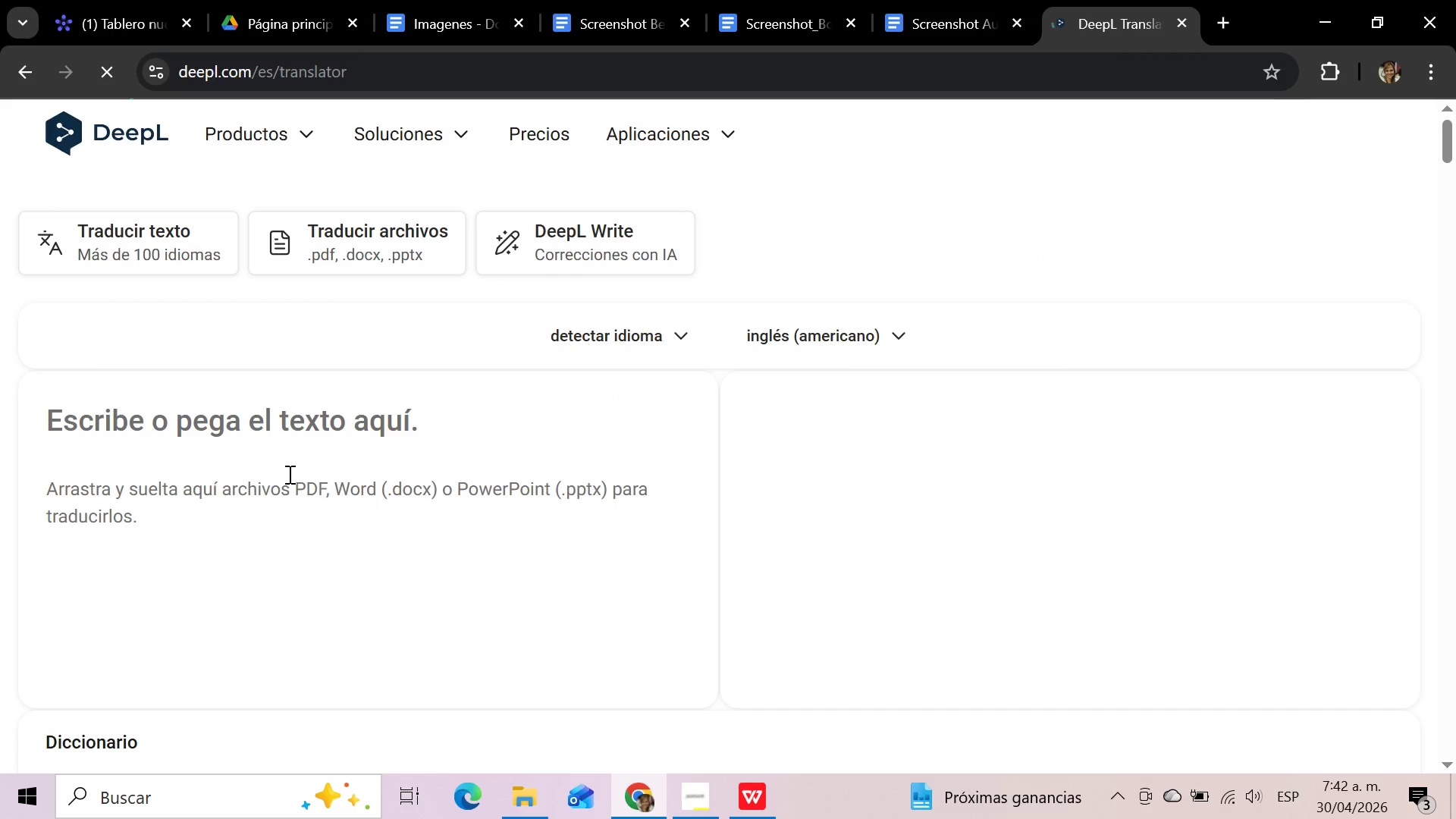 
left_click([288, 474])
 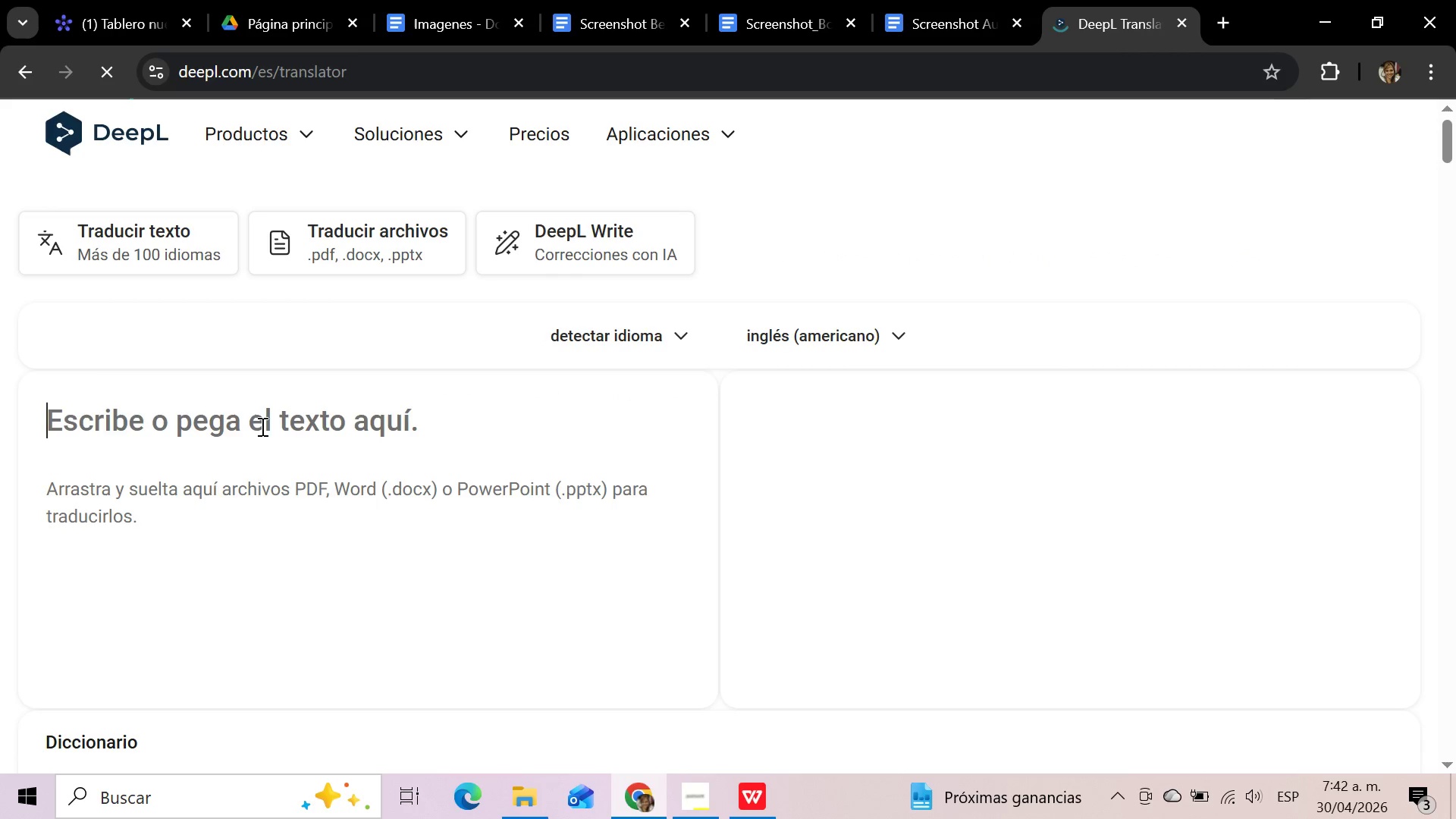 
key(Control+V)
 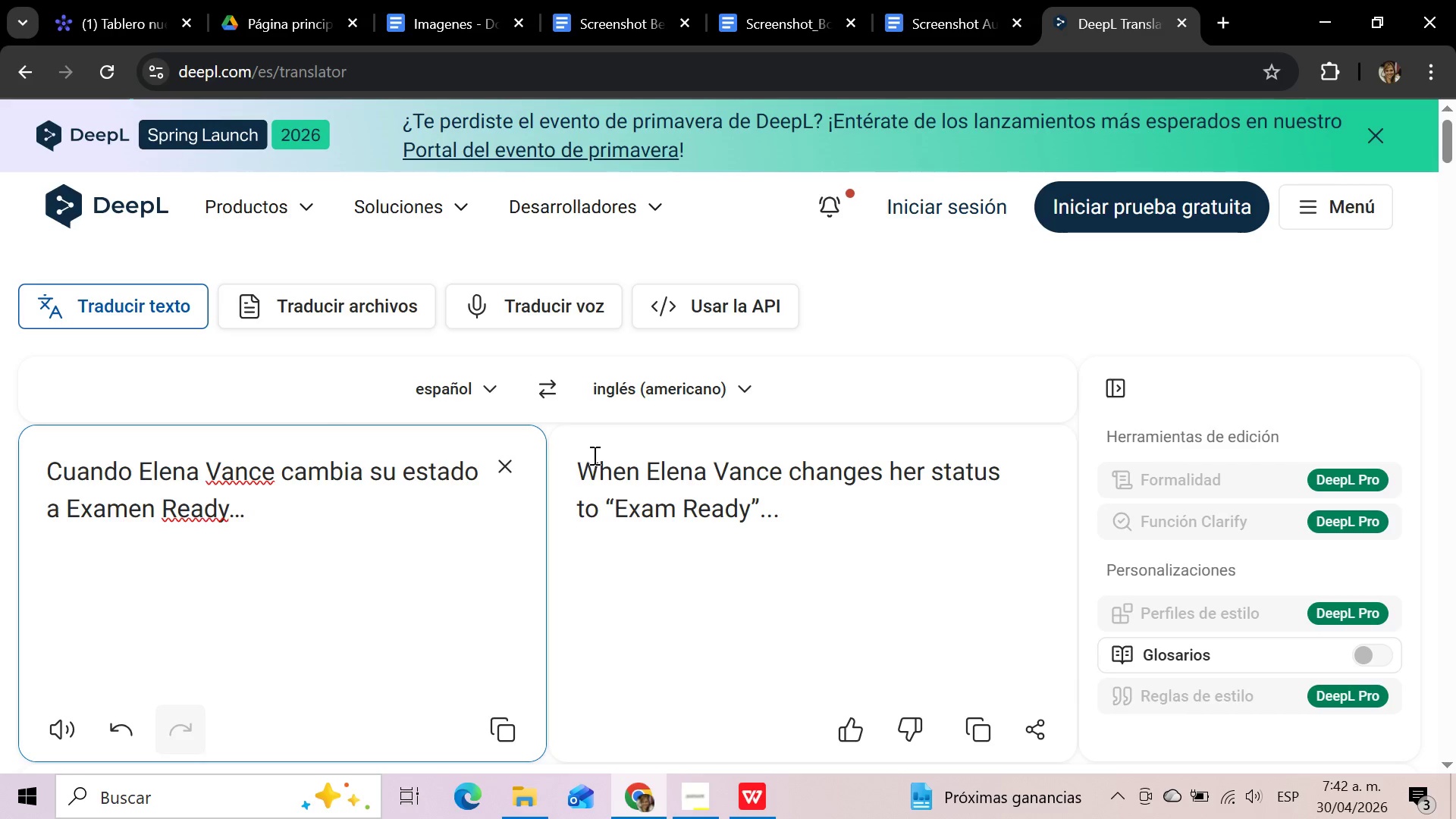 
wait(5.34)
 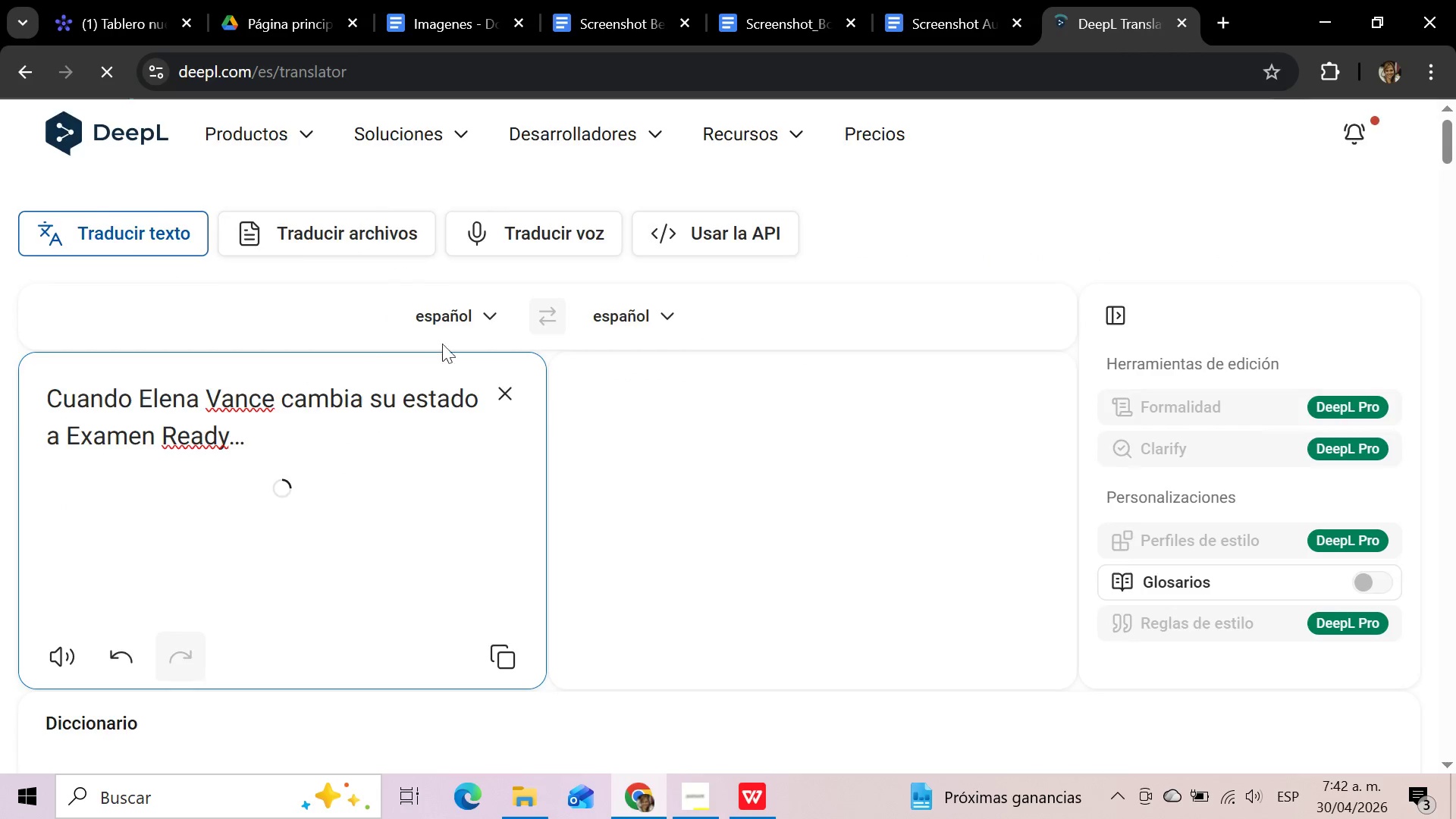 
left_click_drag(start_coordinate=[581, 465], to_coordinate=[787, 523])
 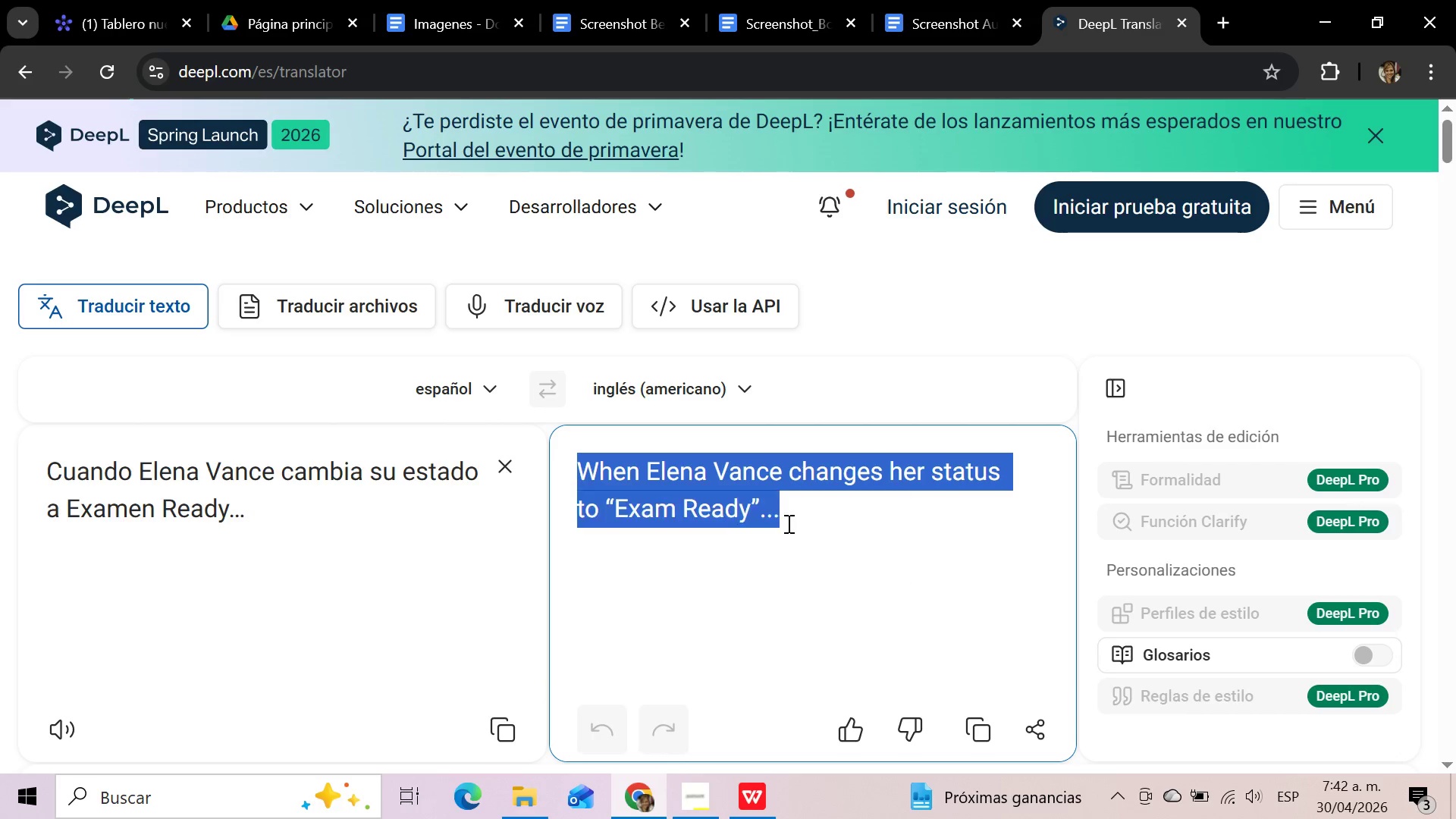 
key(Control+C)
 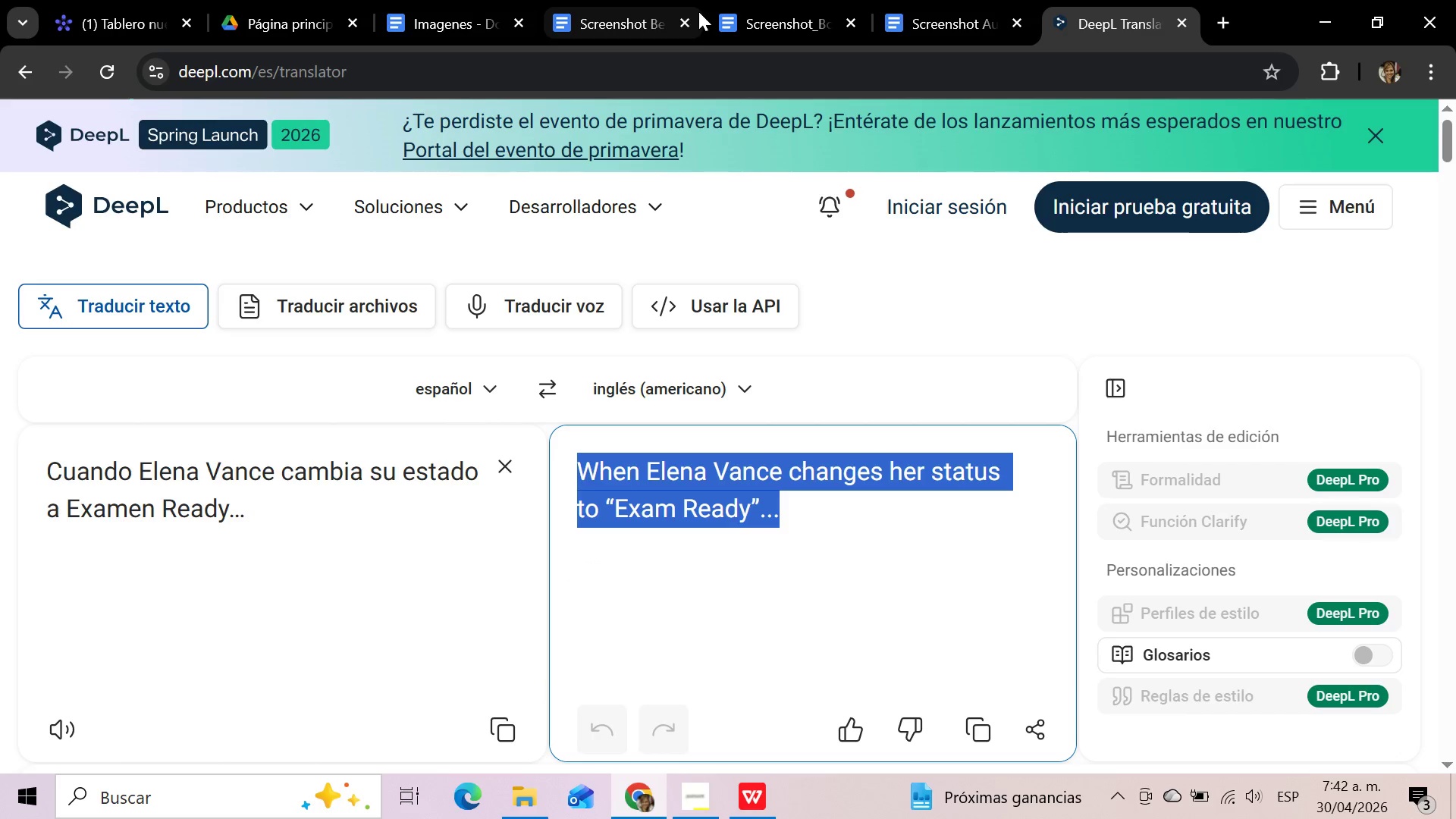 
left_click([780, 0])
 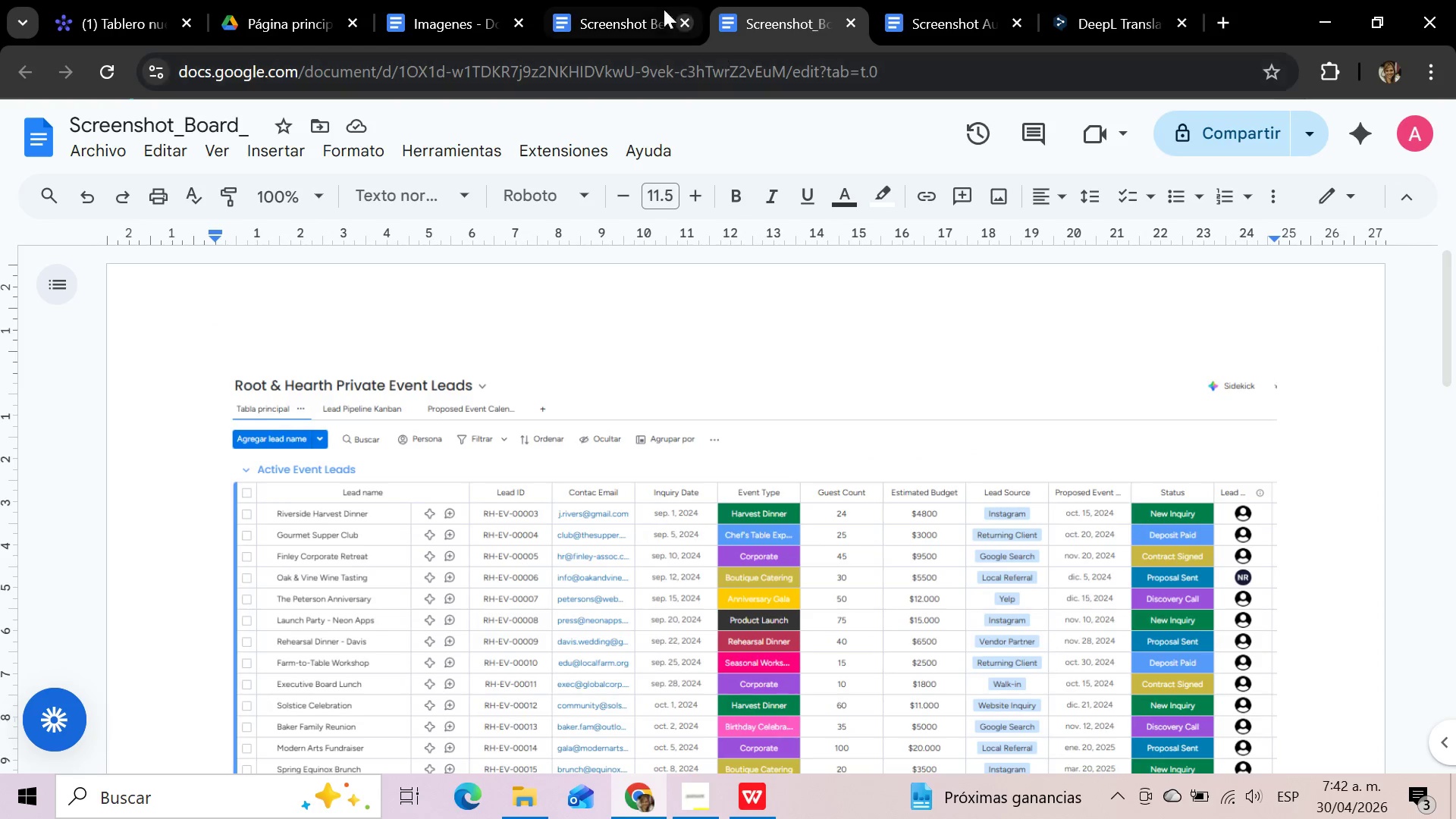 
left_click([647, 5])
 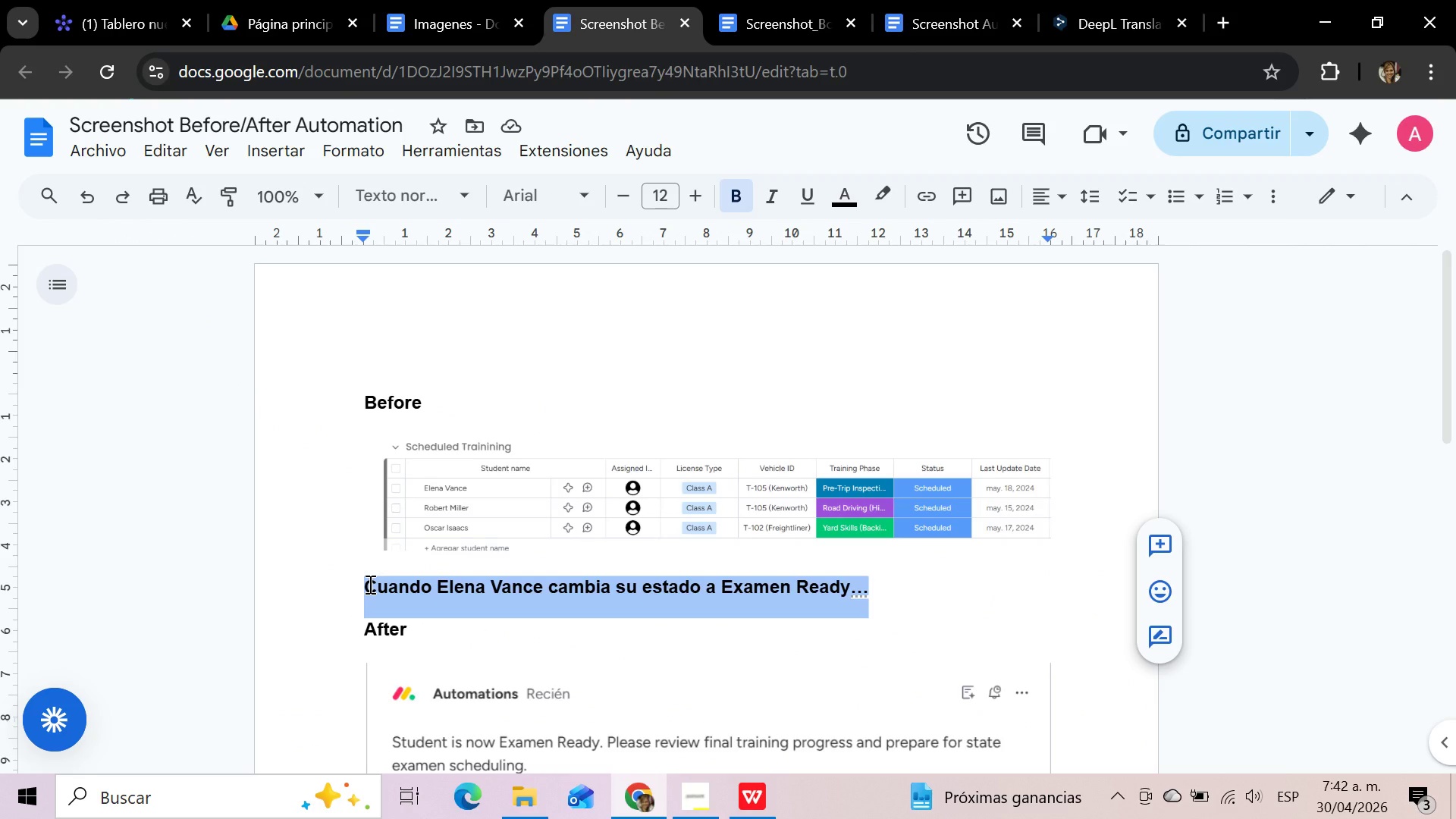 
left_click([369, 584])
 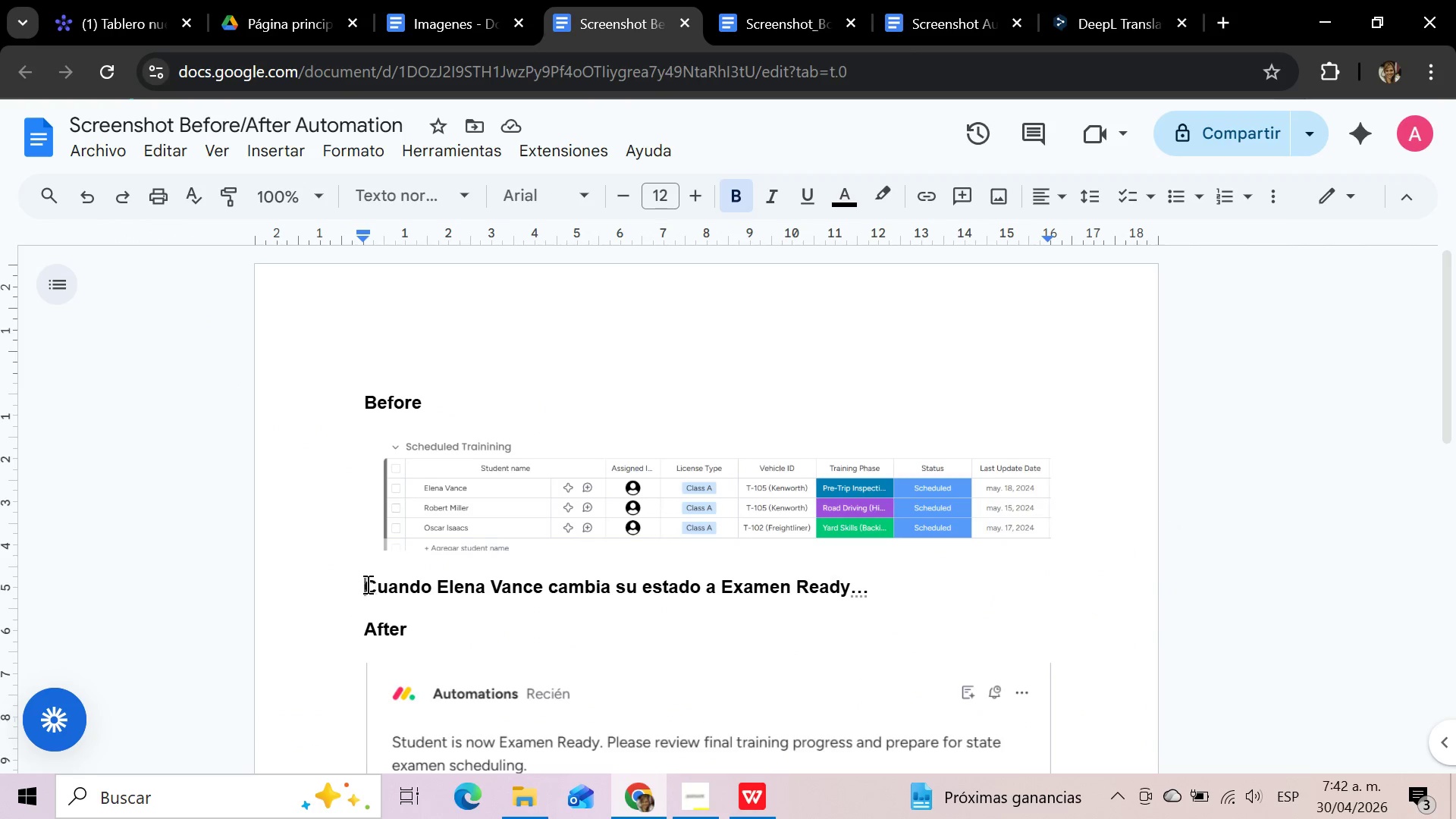 
left_click_drag(start_coordinate=[363, 584], to_coordinate=[874, 588])
 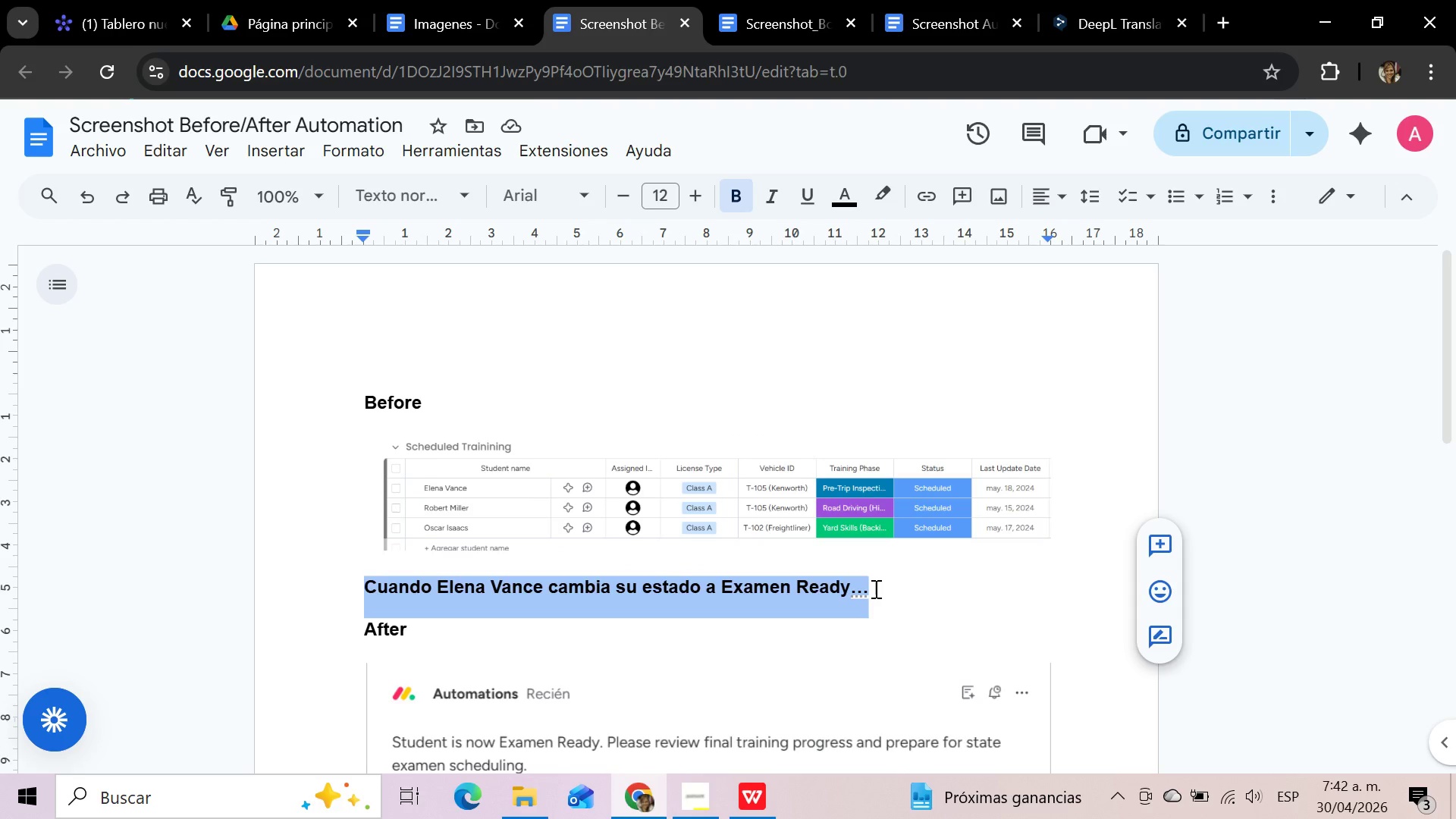 
key(Control+V)
 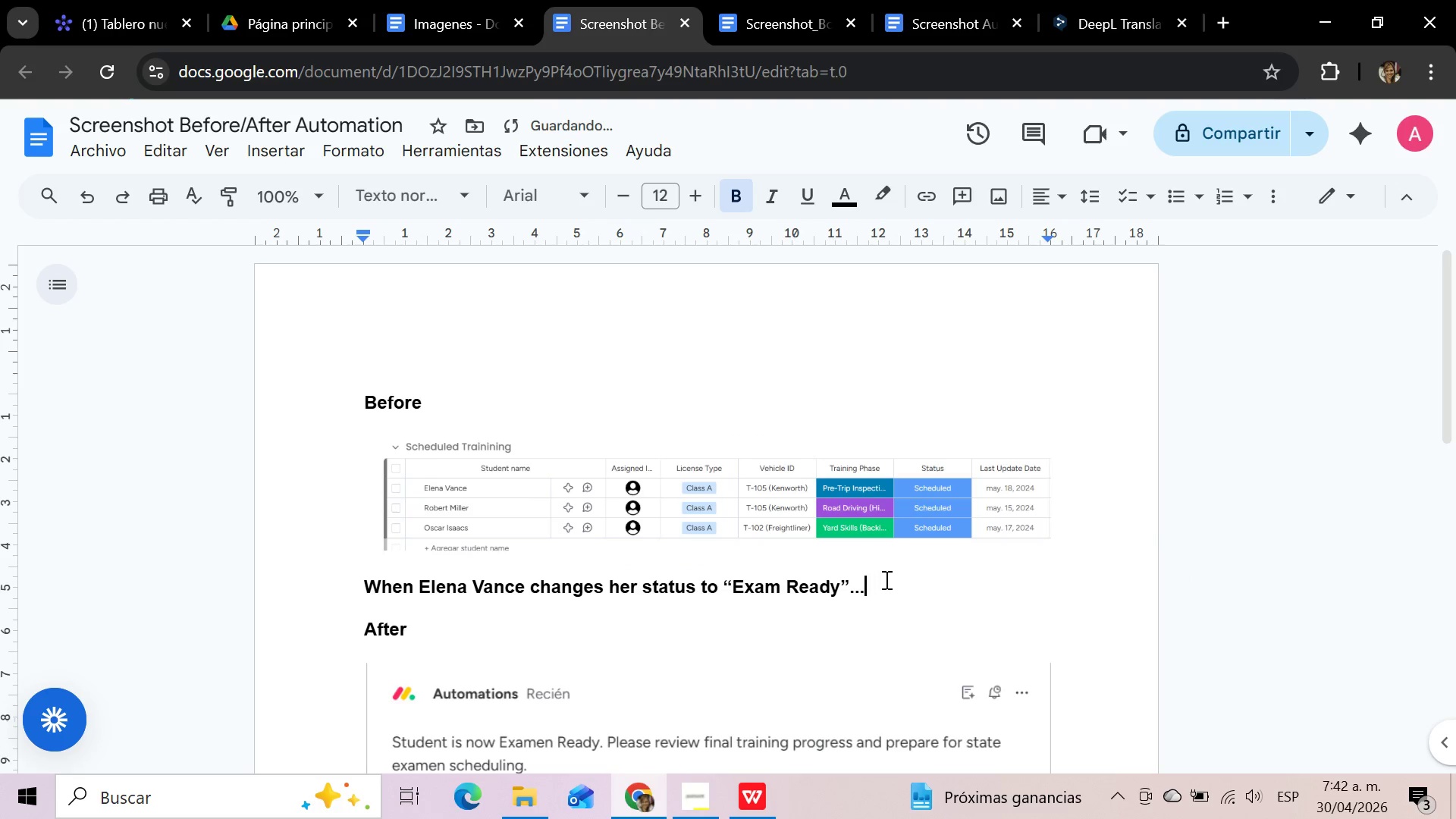 
scroll: coordinate [886, 579], scroll_direction: down, amount: 2.0
 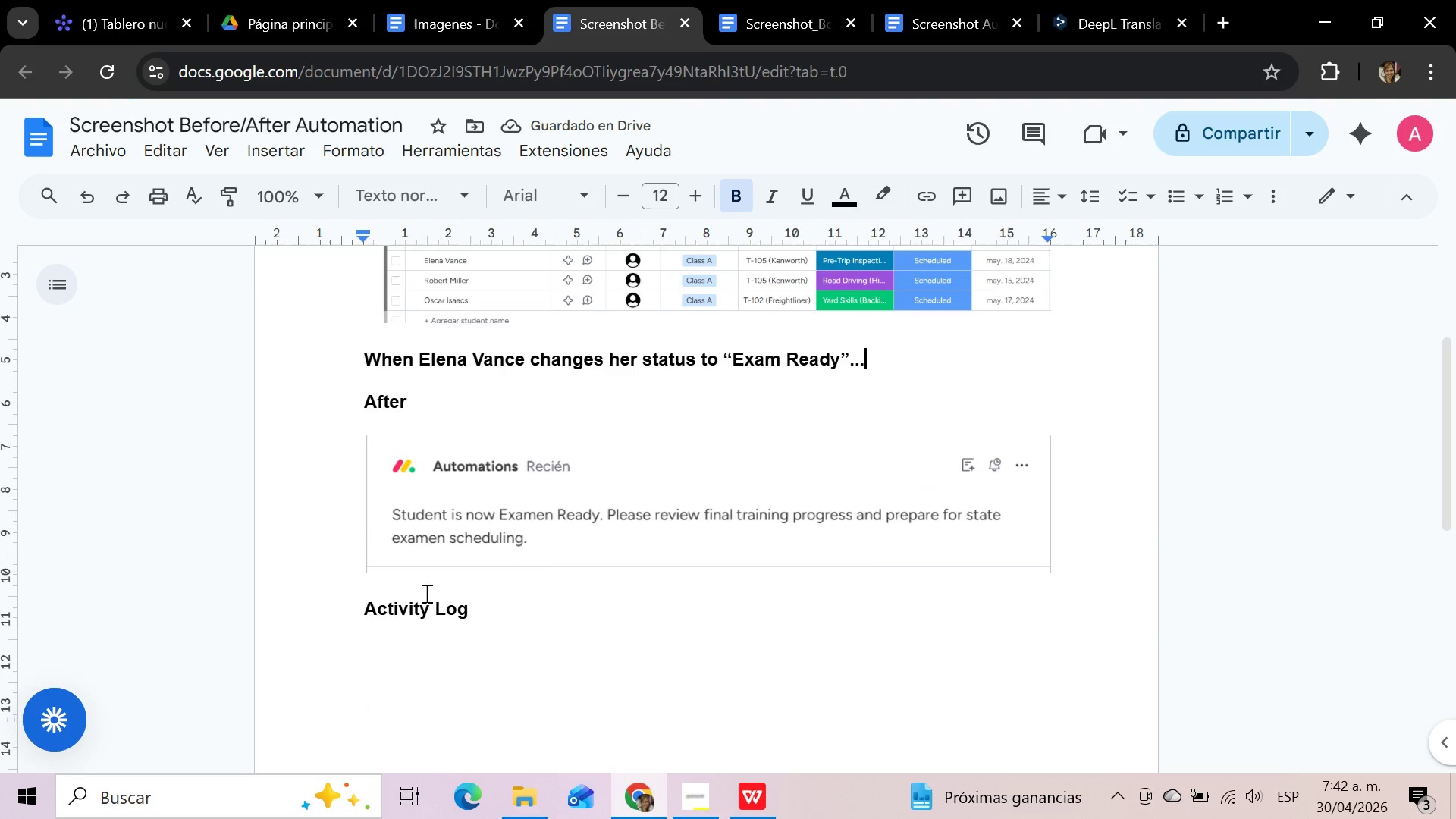 
left_click([413, 583])
 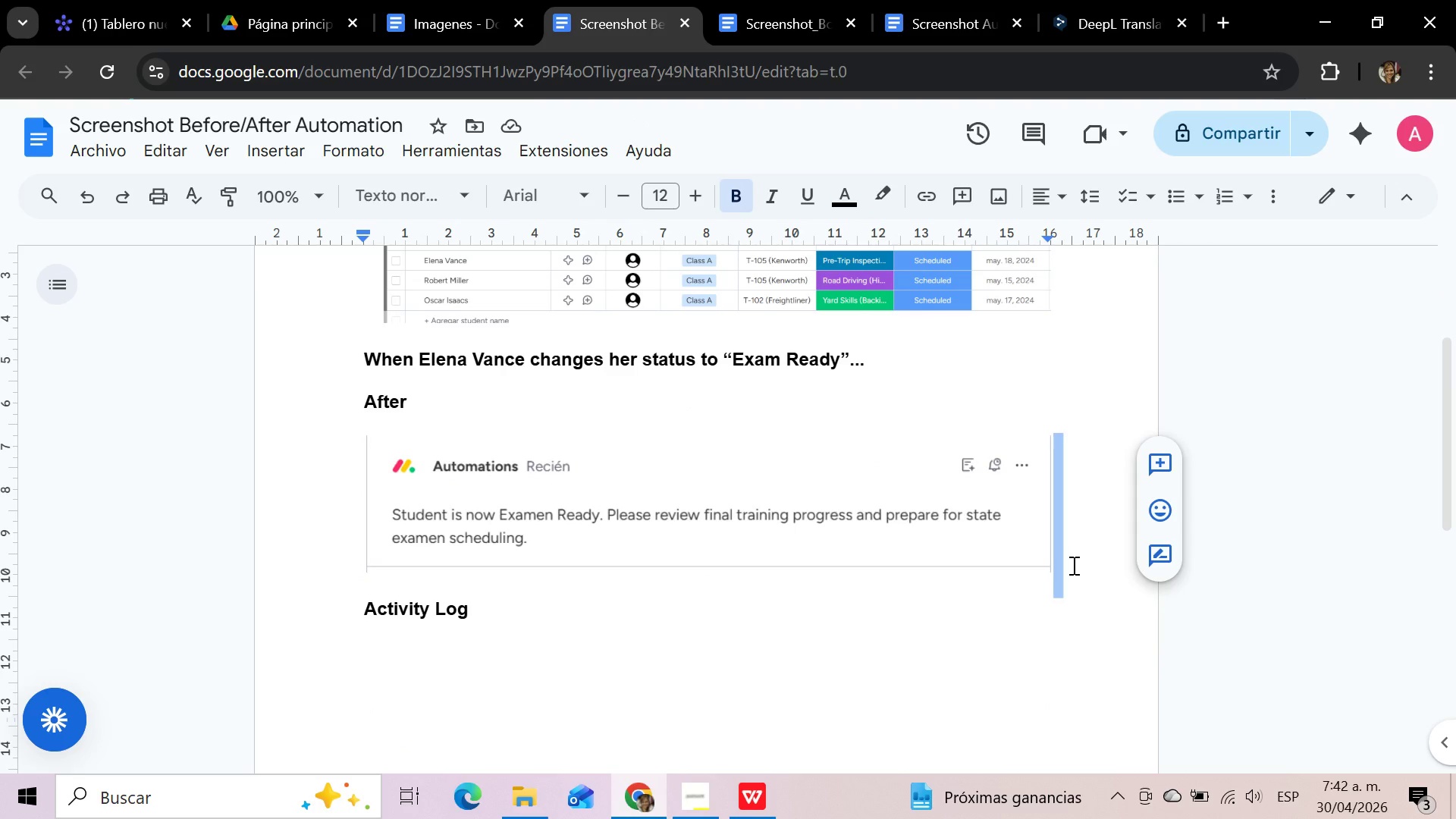 
left_click([1072, 565])
 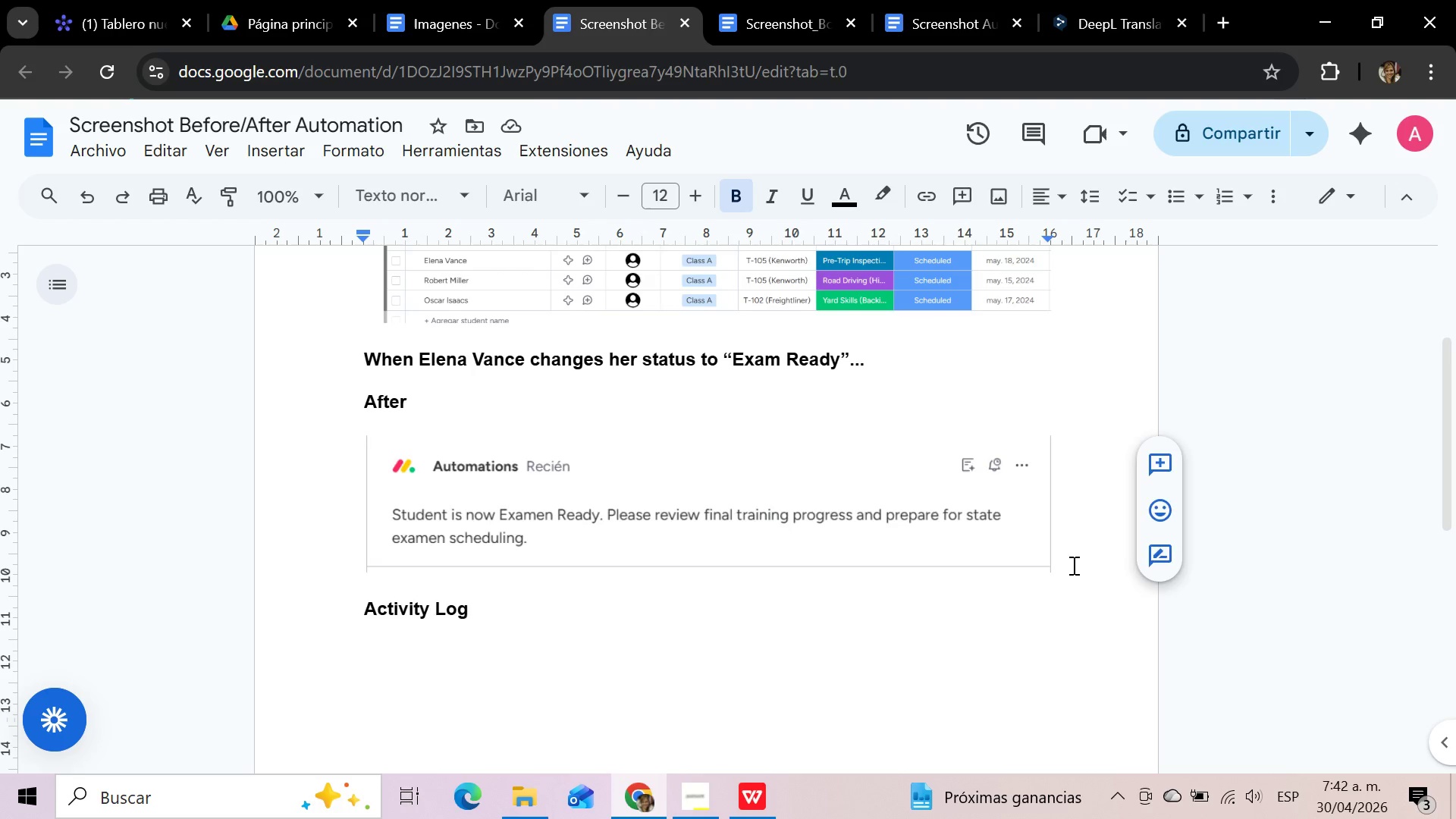 
key(Enter)
 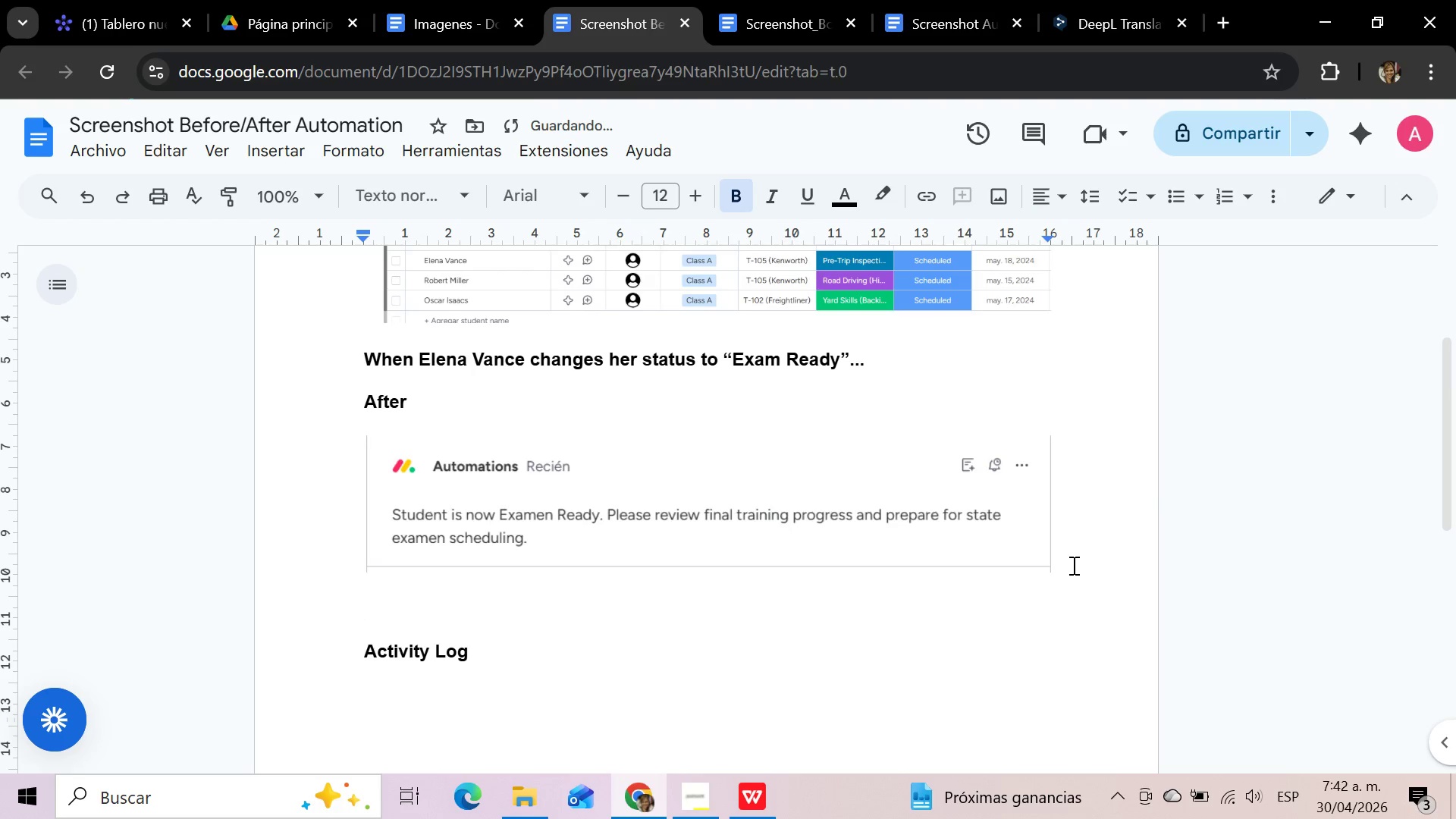 
type(Se notidica al Operation Manager inmediatamnete)
key(Backspace)
key(Backspace)
key(Backspace)
key(Backspace)
key(Backspace)
key(Backspace)
type(amente.)
 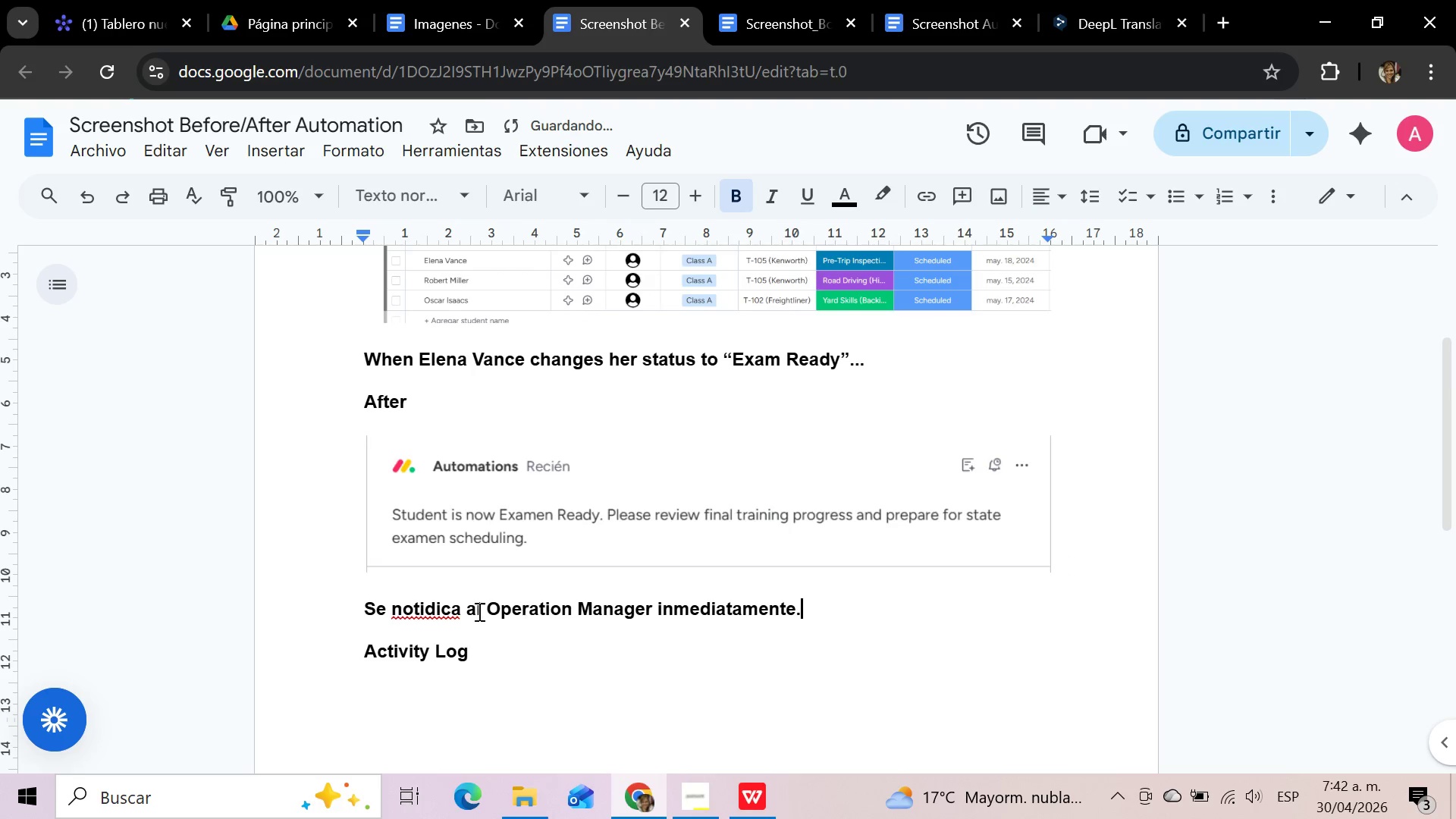 
double_click([435, 608])
 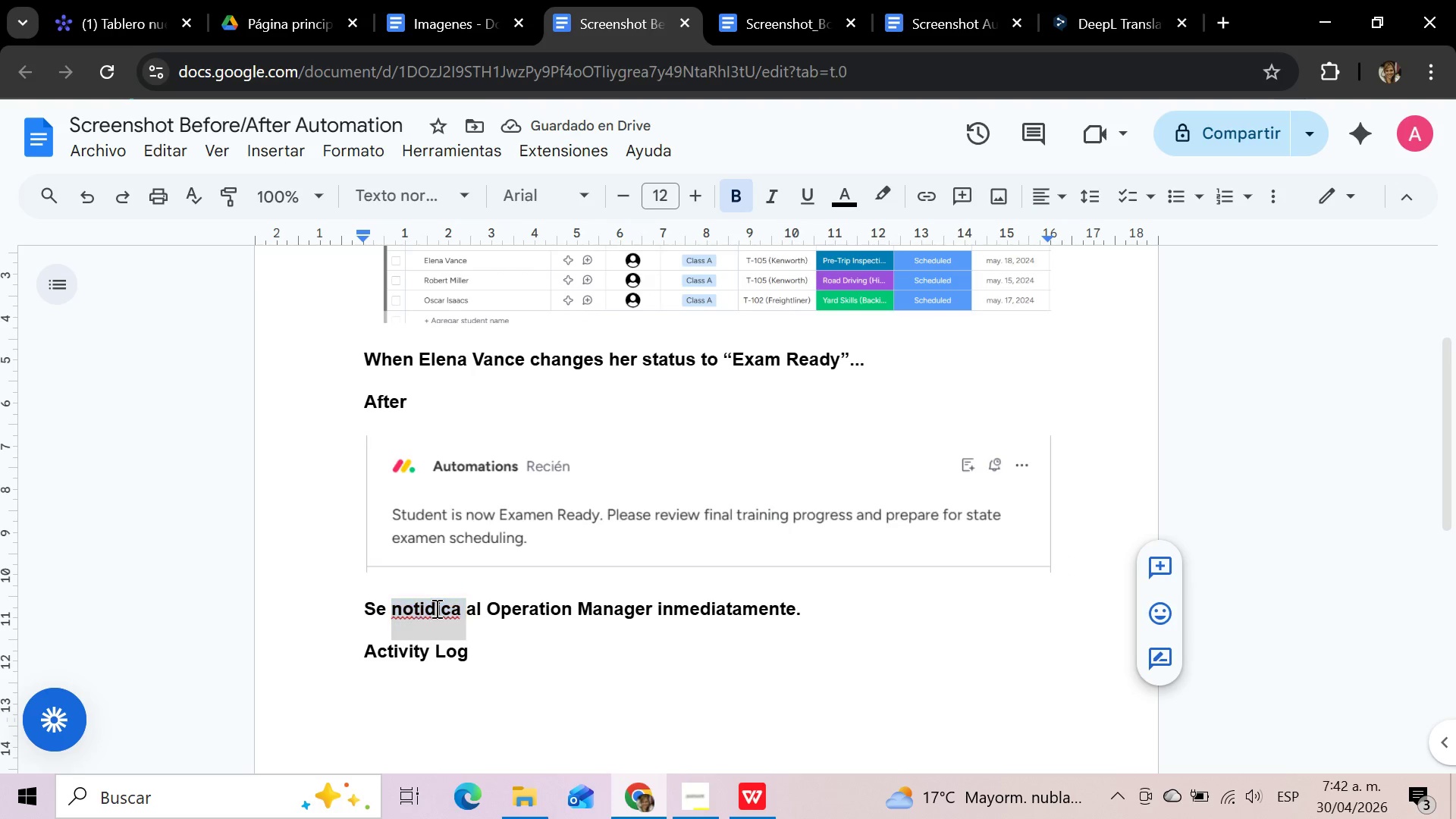 
right_click([435, 608])
 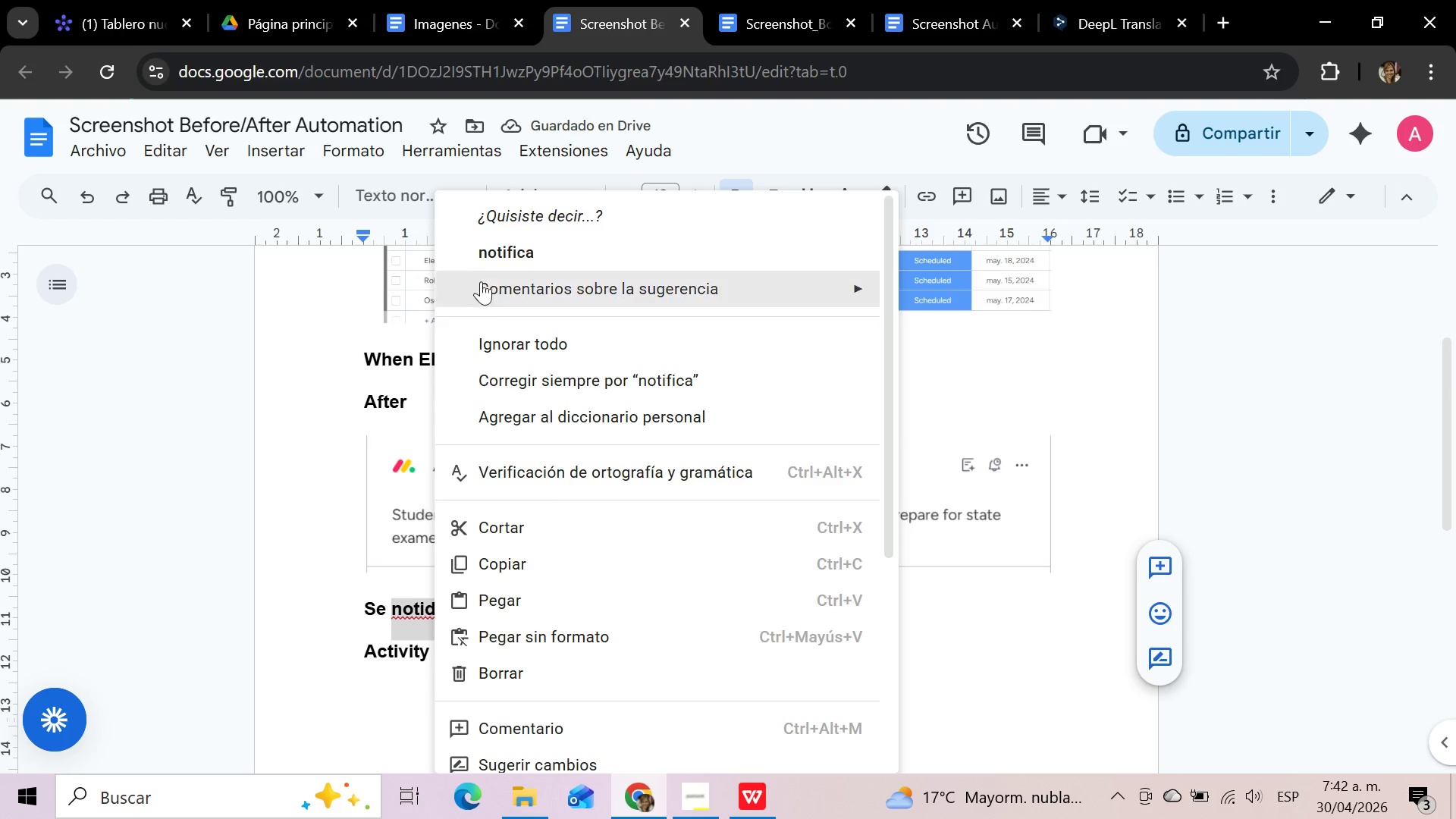 
left_click([507, 243])
 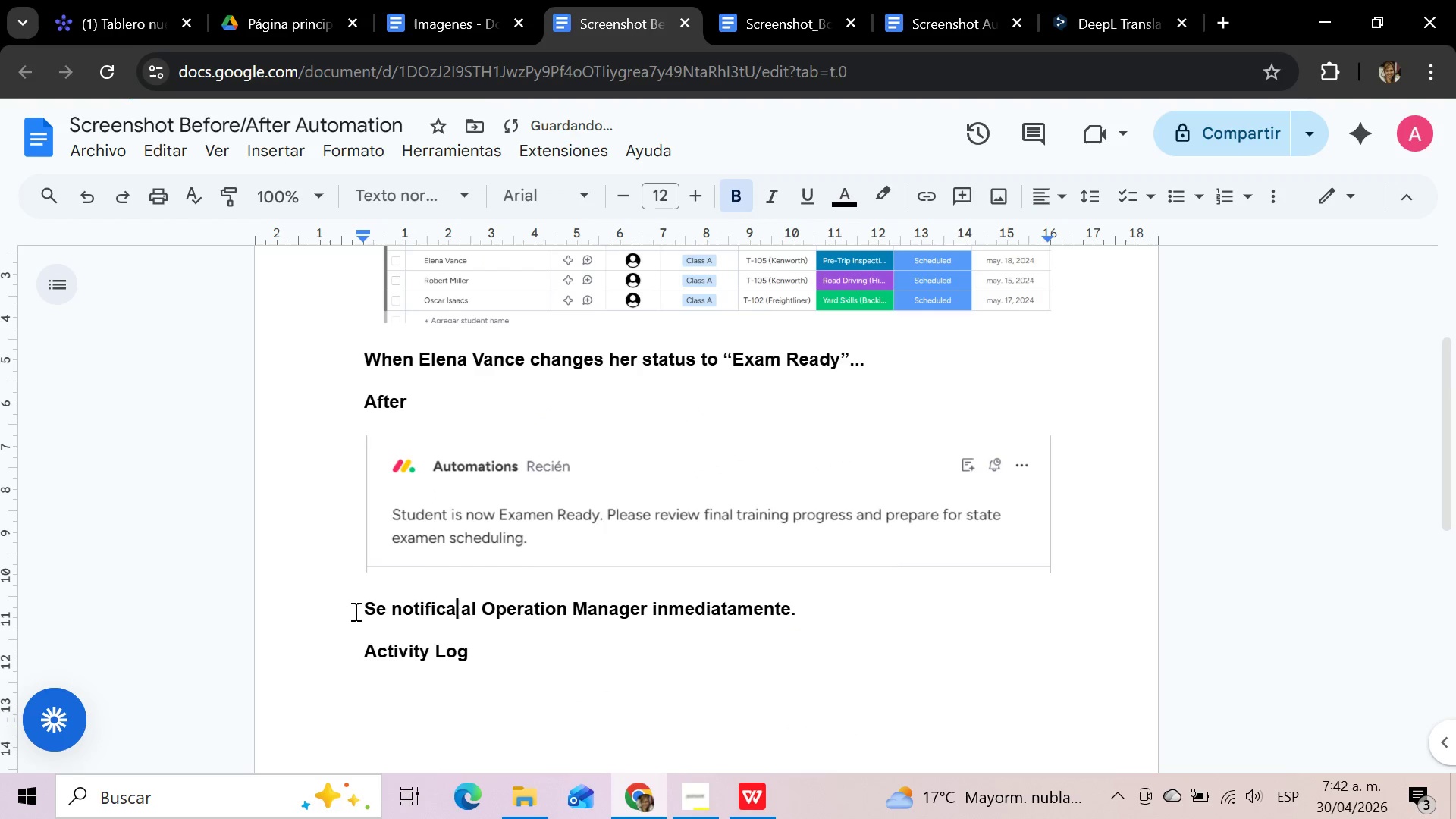 
left_click_drag(start_coordinate=[362, 611], to_coordinate=[803, 604])
 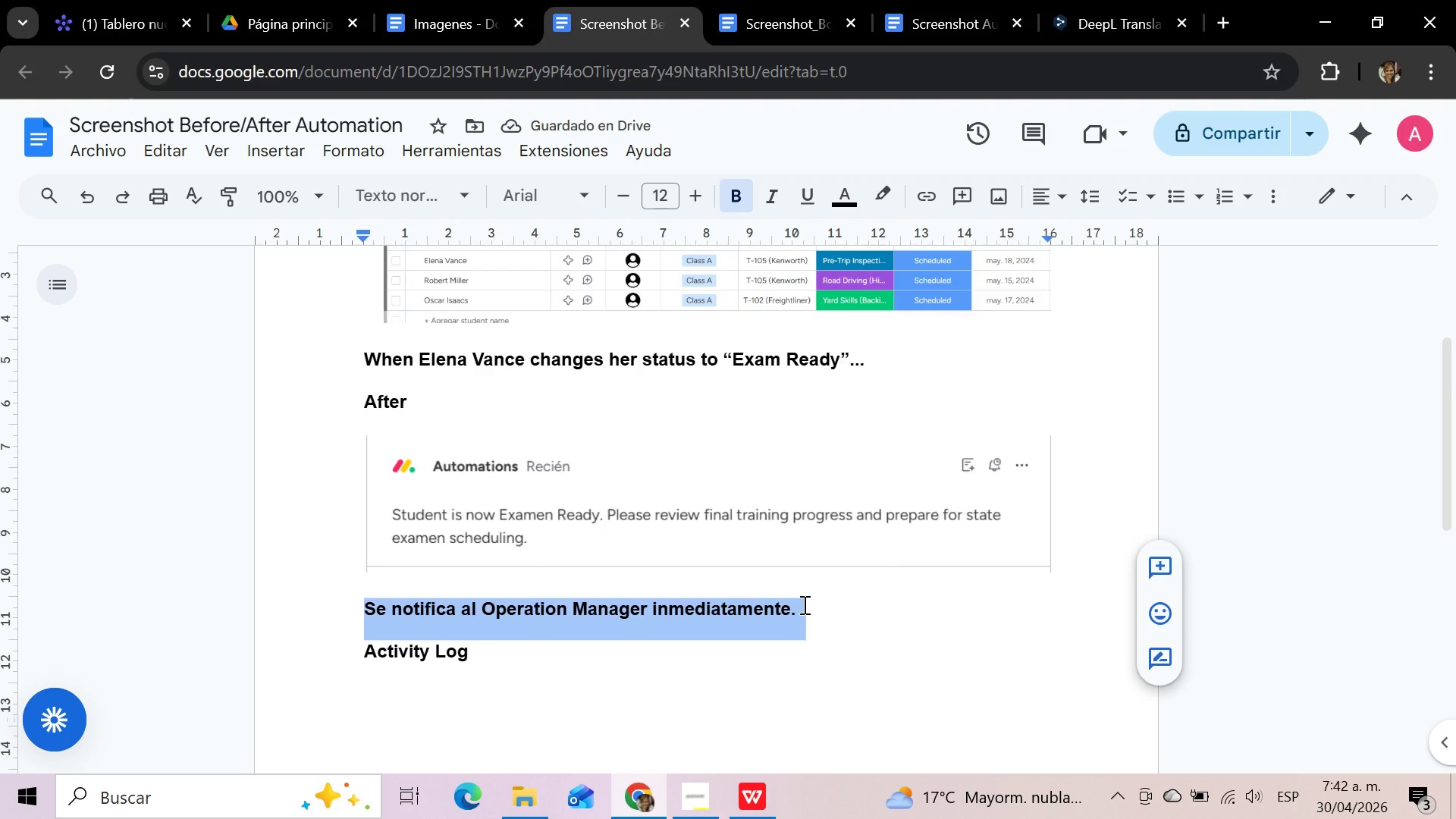 
key(Control+C)
 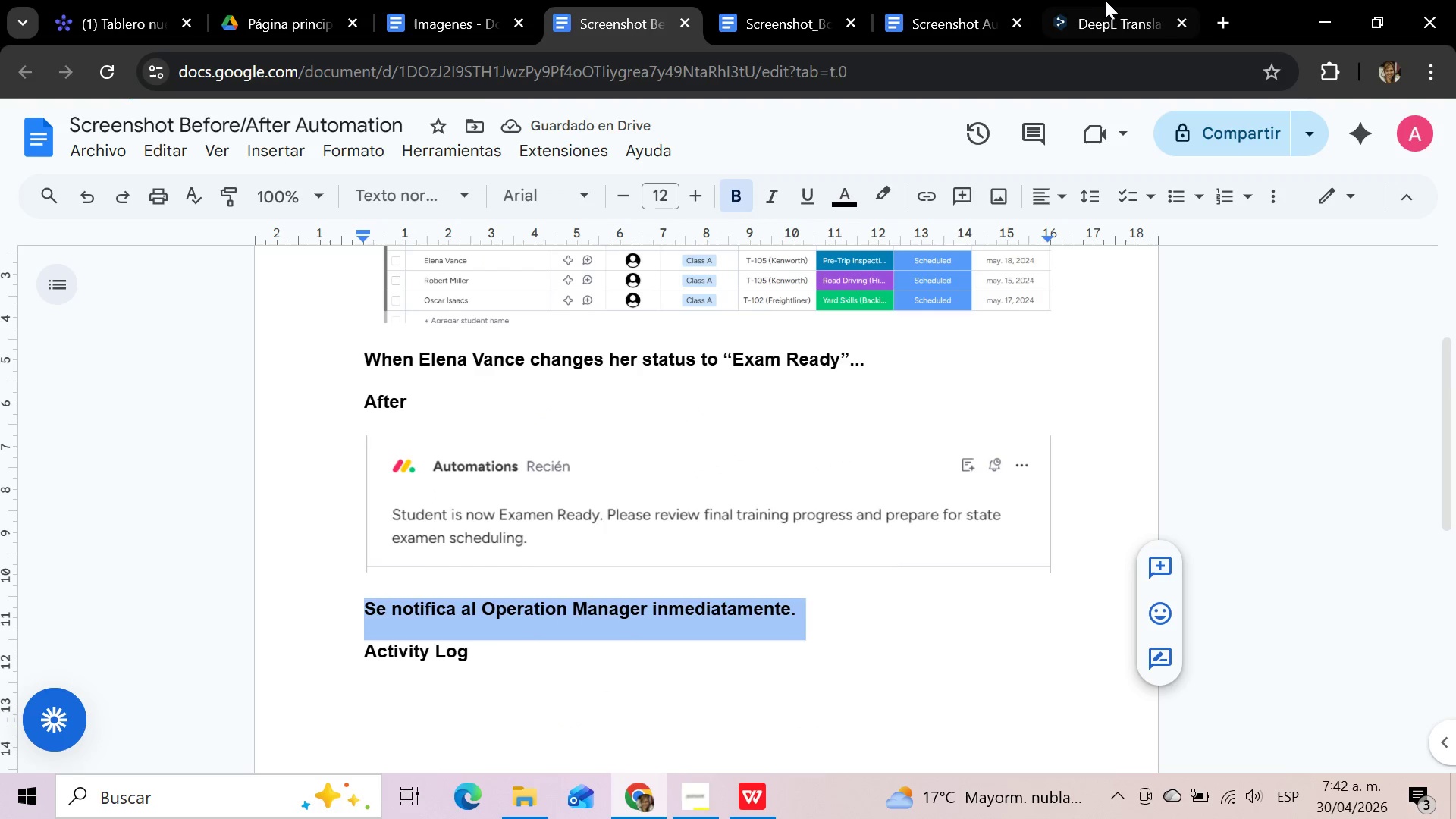 
left_click([1106, 0])
 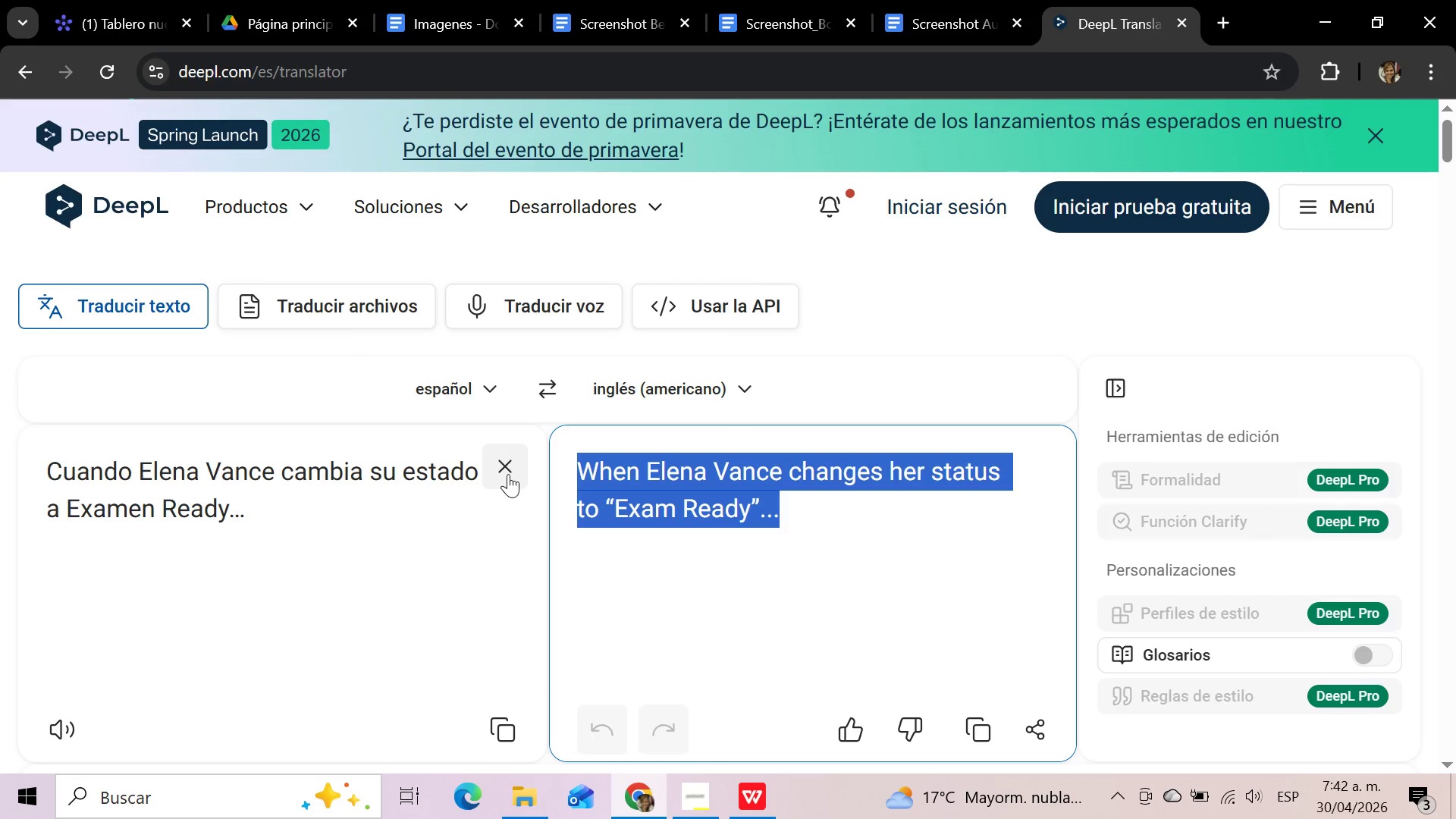 
left_click([507, 472])
 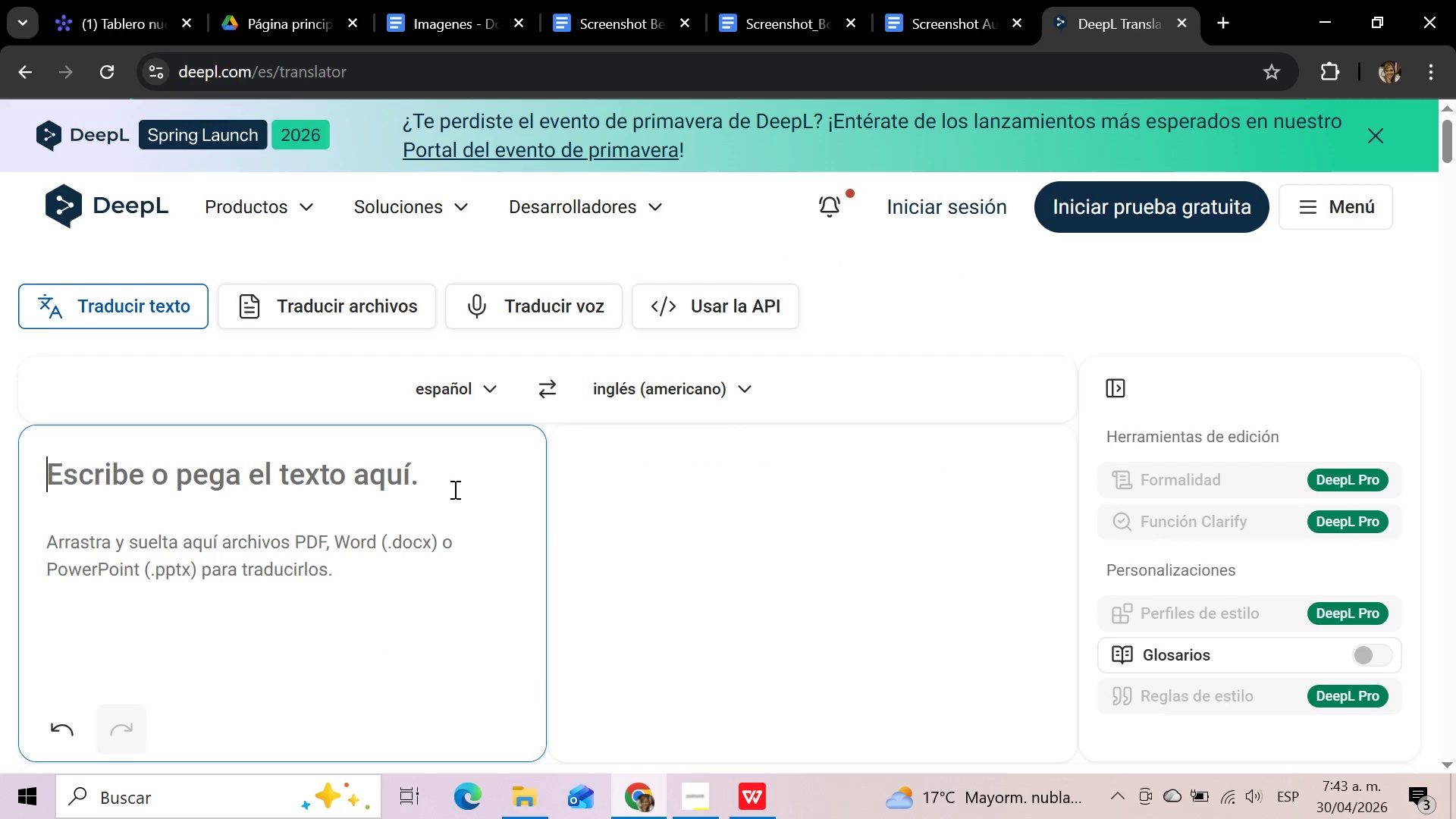 
left_click([453, 489])
 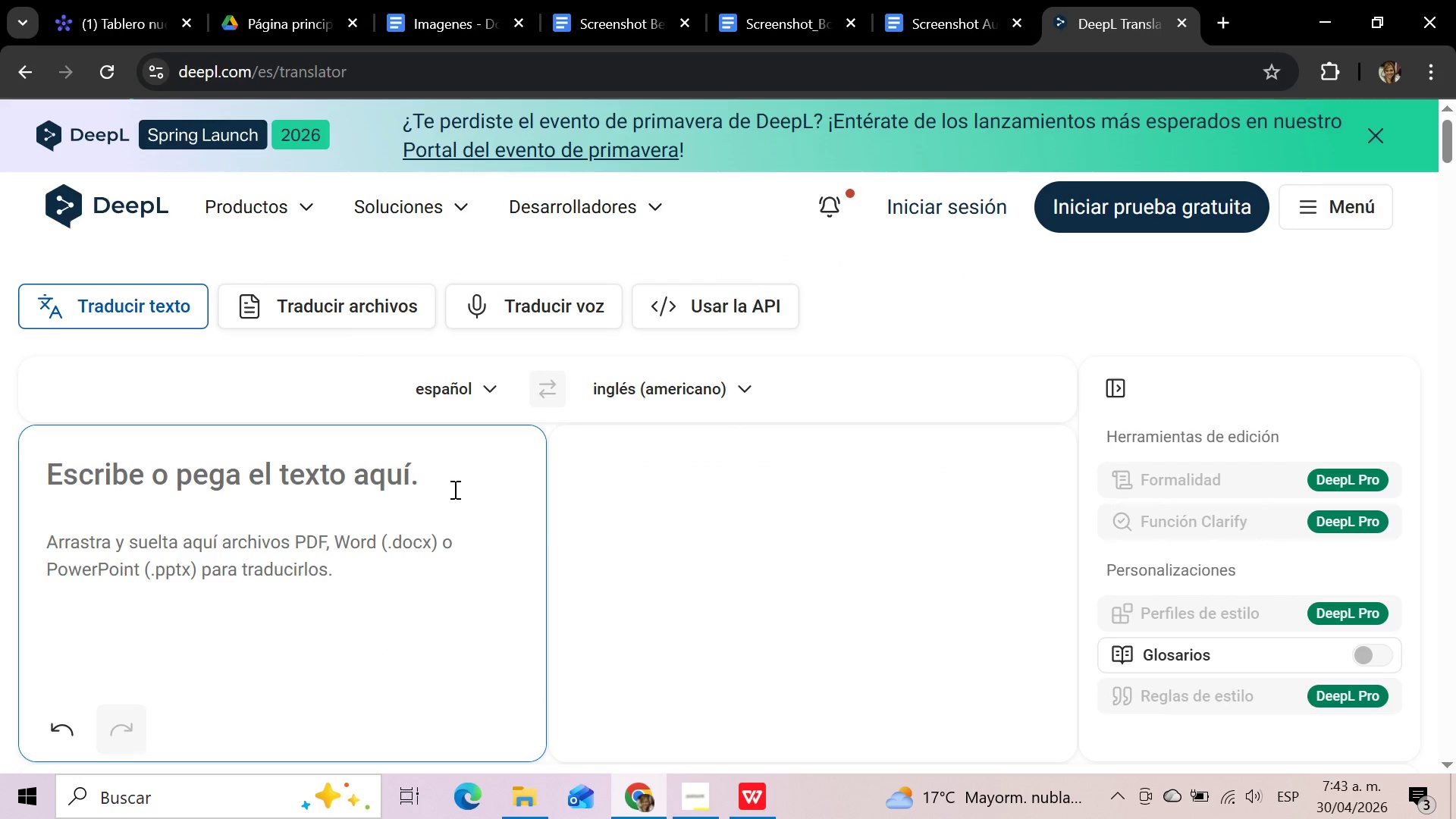 
key(Control+V)
 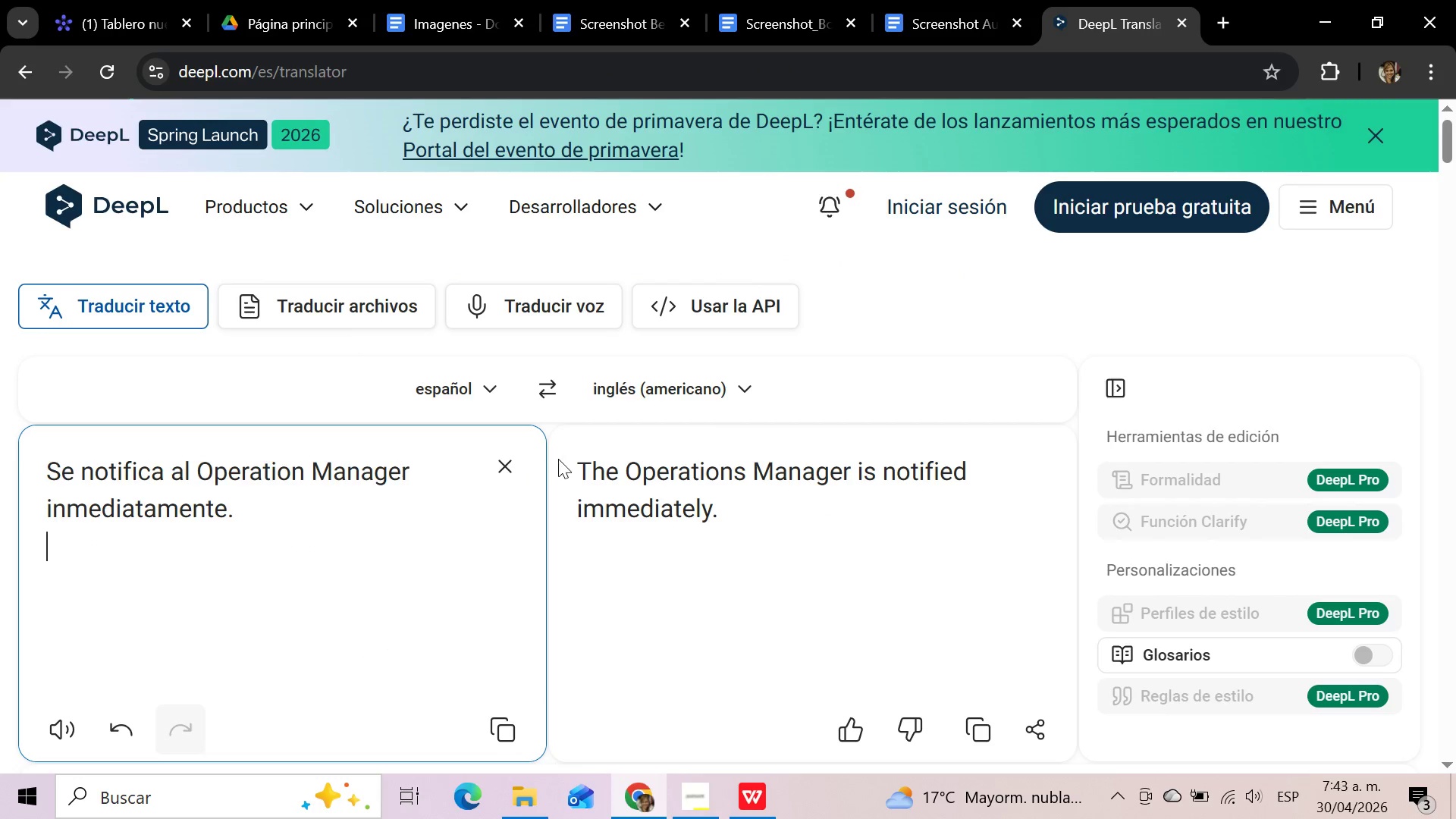 
left_click_drag(start_coordinate=[560, 458], to_coordinate=[729, 502])
 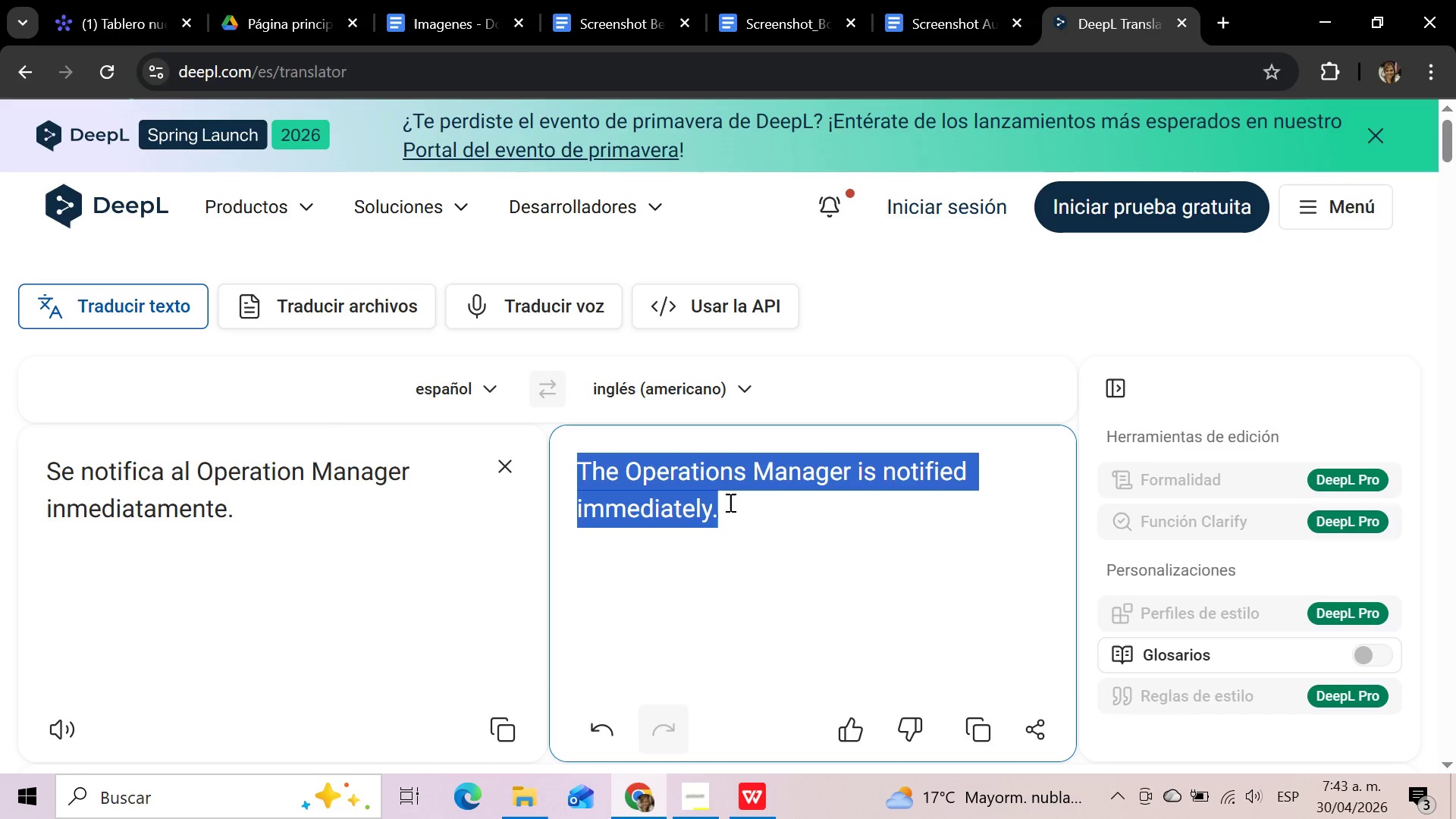 
key(Control+C)
 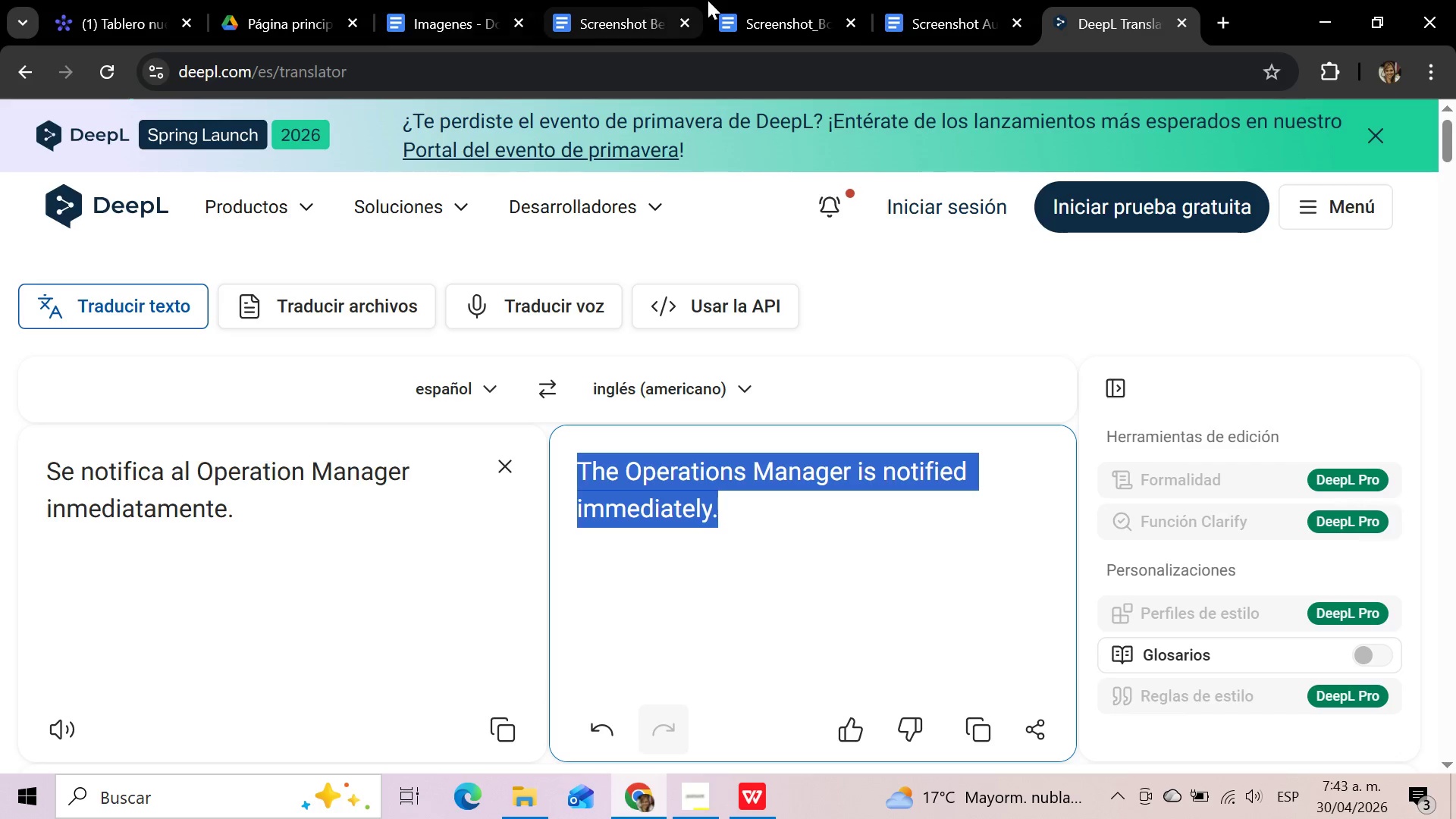 
left_click([781, 0])
 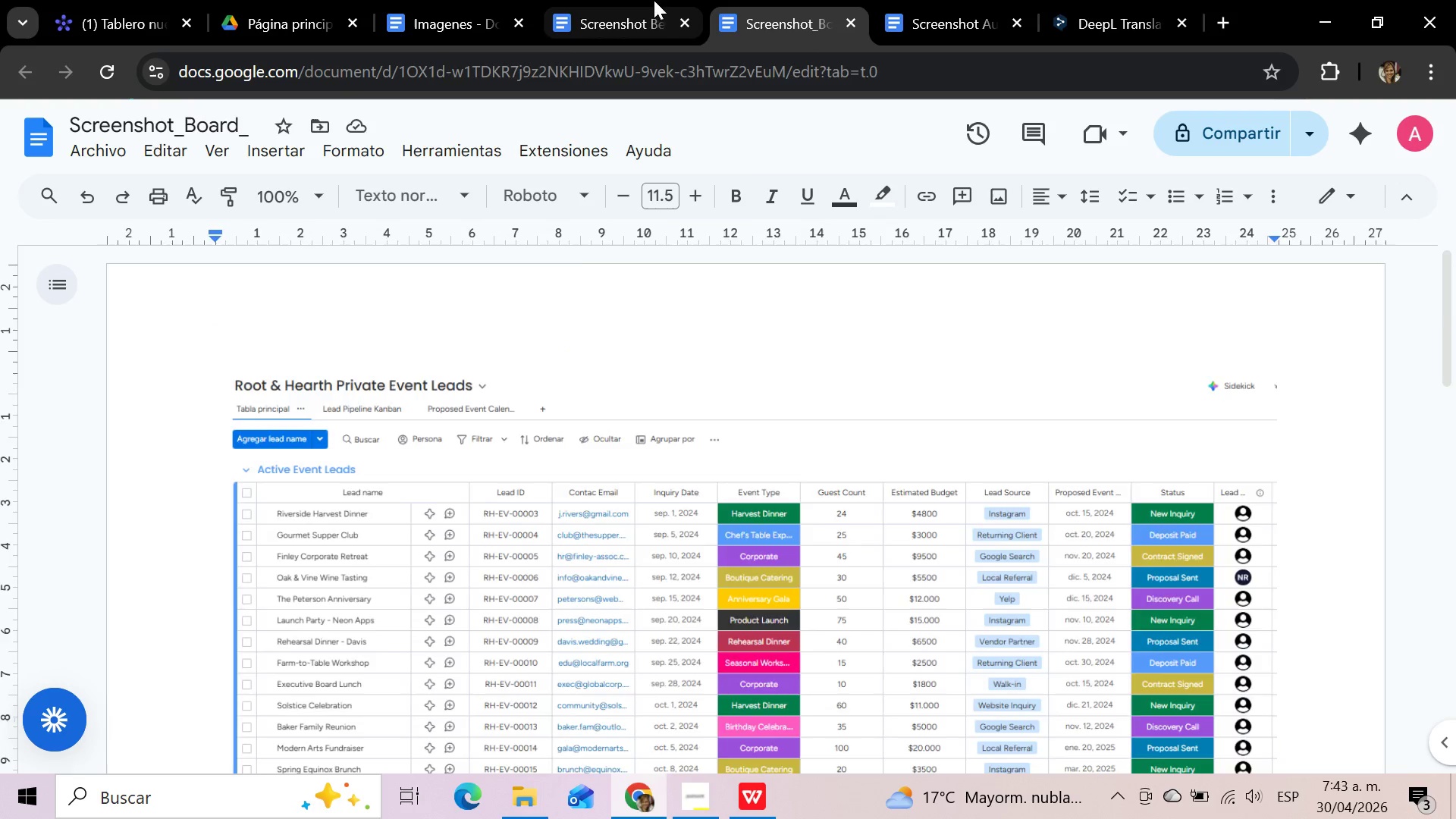 
left_click([648, 0])
 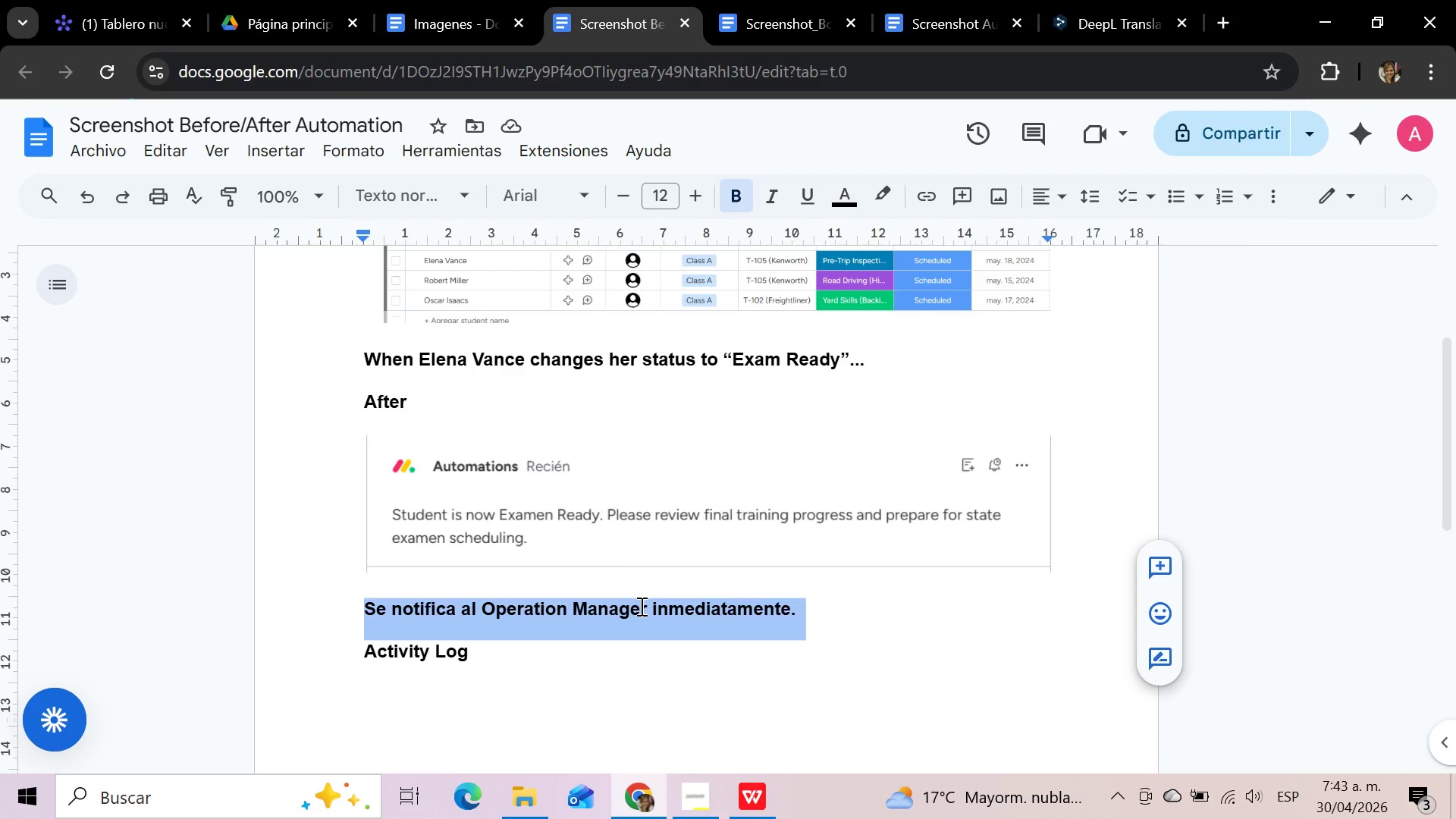 
key(Control+V)
 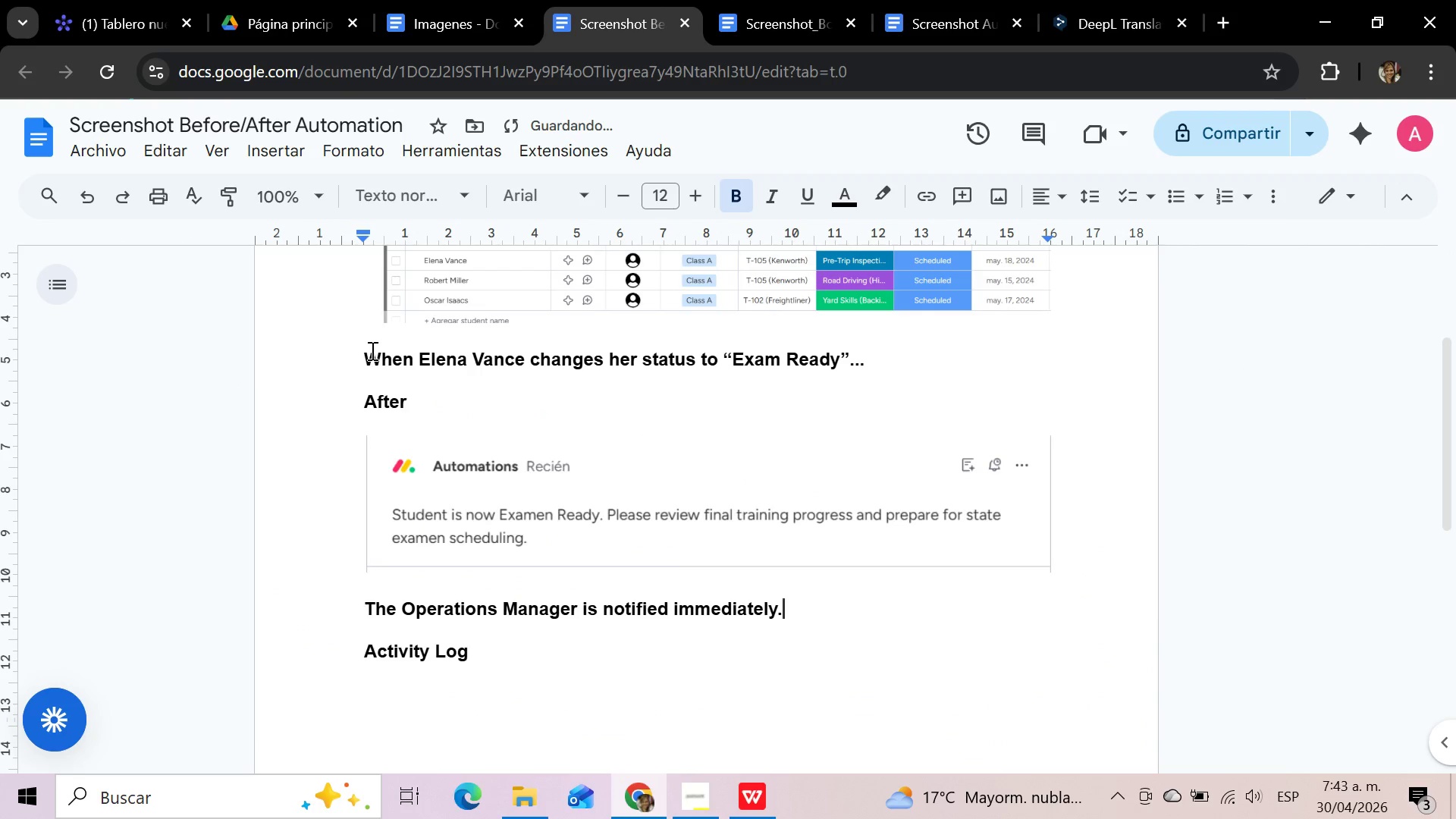 
left_click_drag(start_coordinate=[361, 352], to_coordinate=[788, 450])
 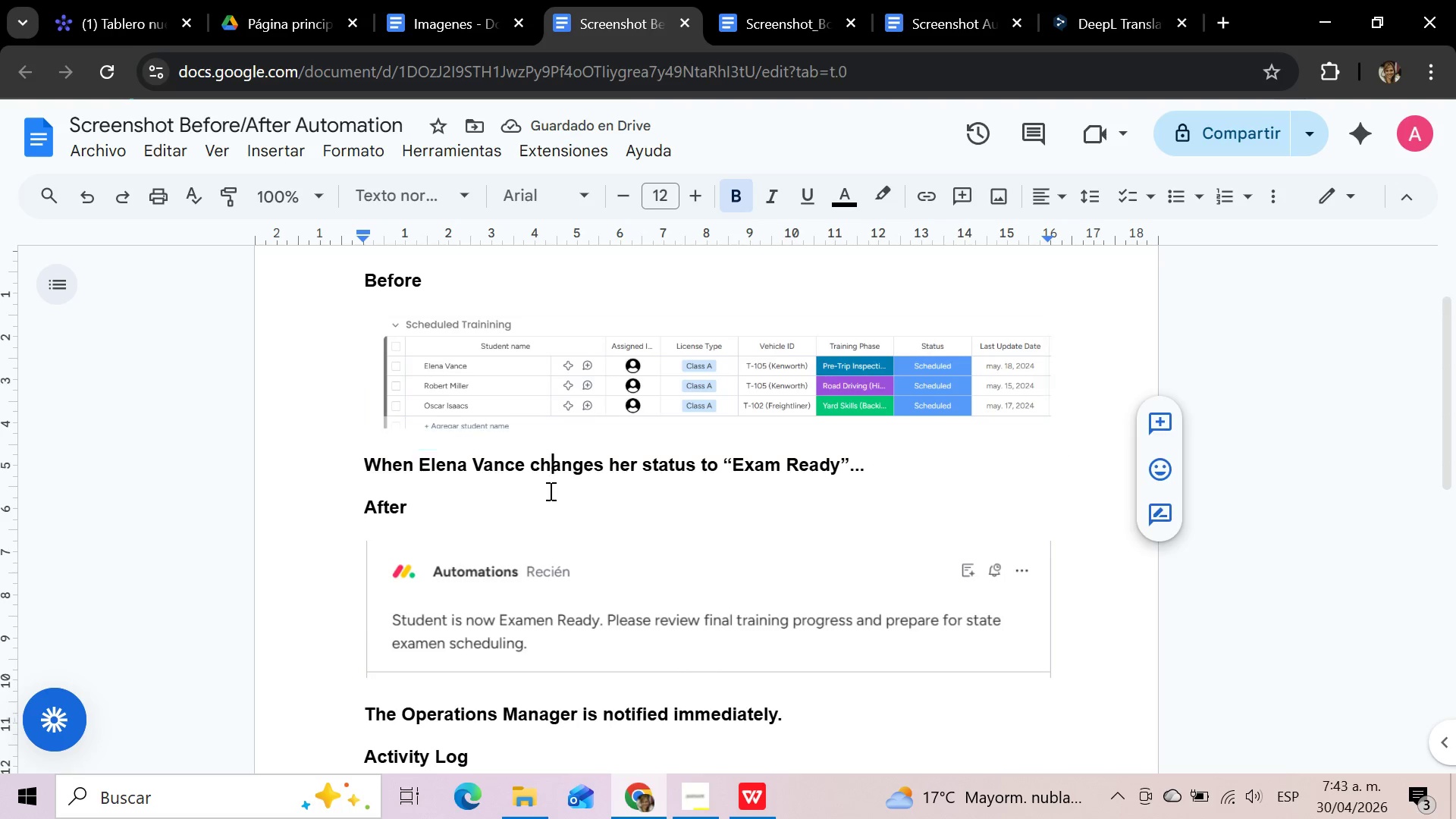 
left_click([549, 491])
 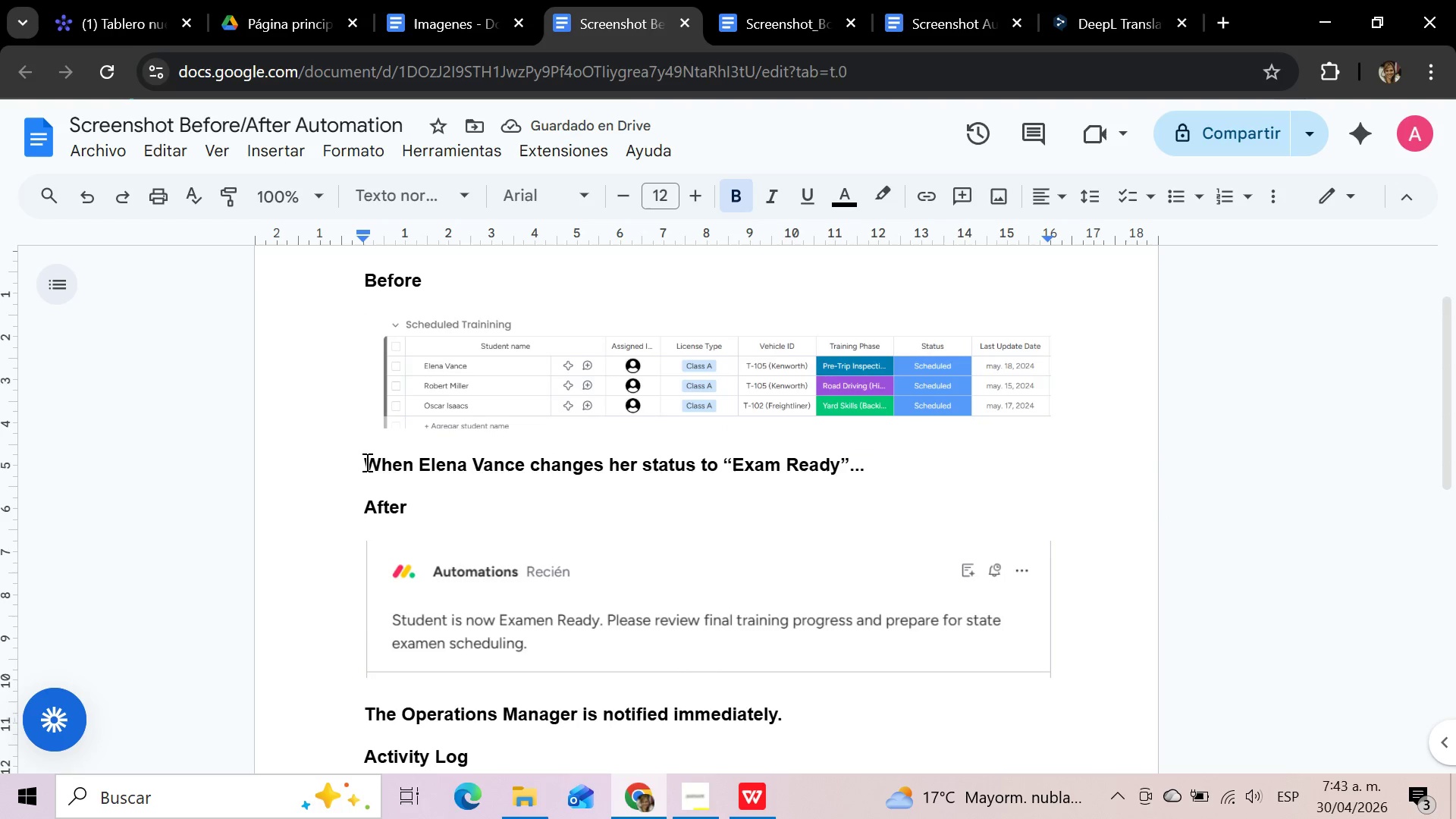 
left_click_drag(start_coordinate=[366, 462], to_coordinate=[863, 457])
 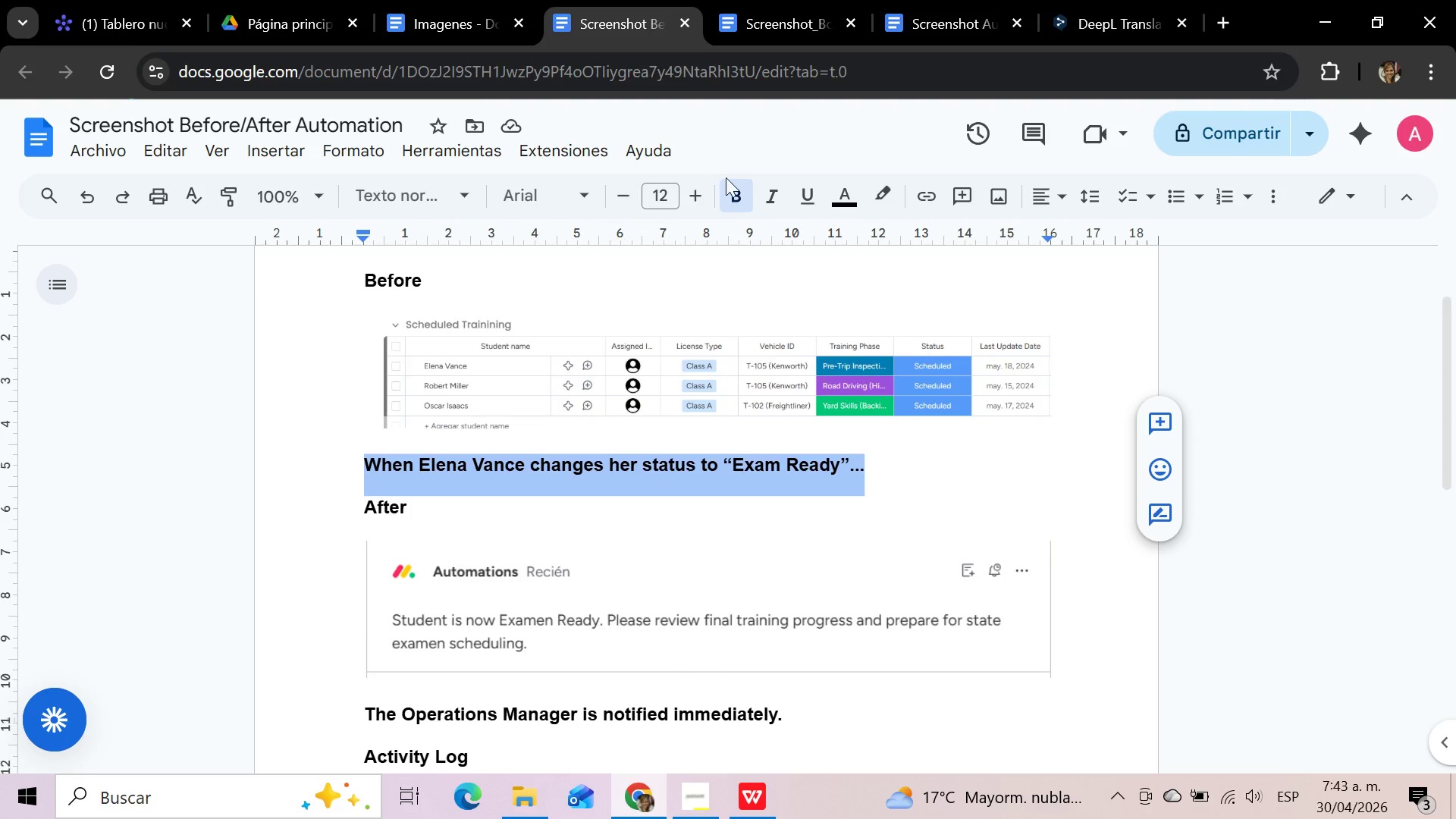 
left_click([736, 195])
 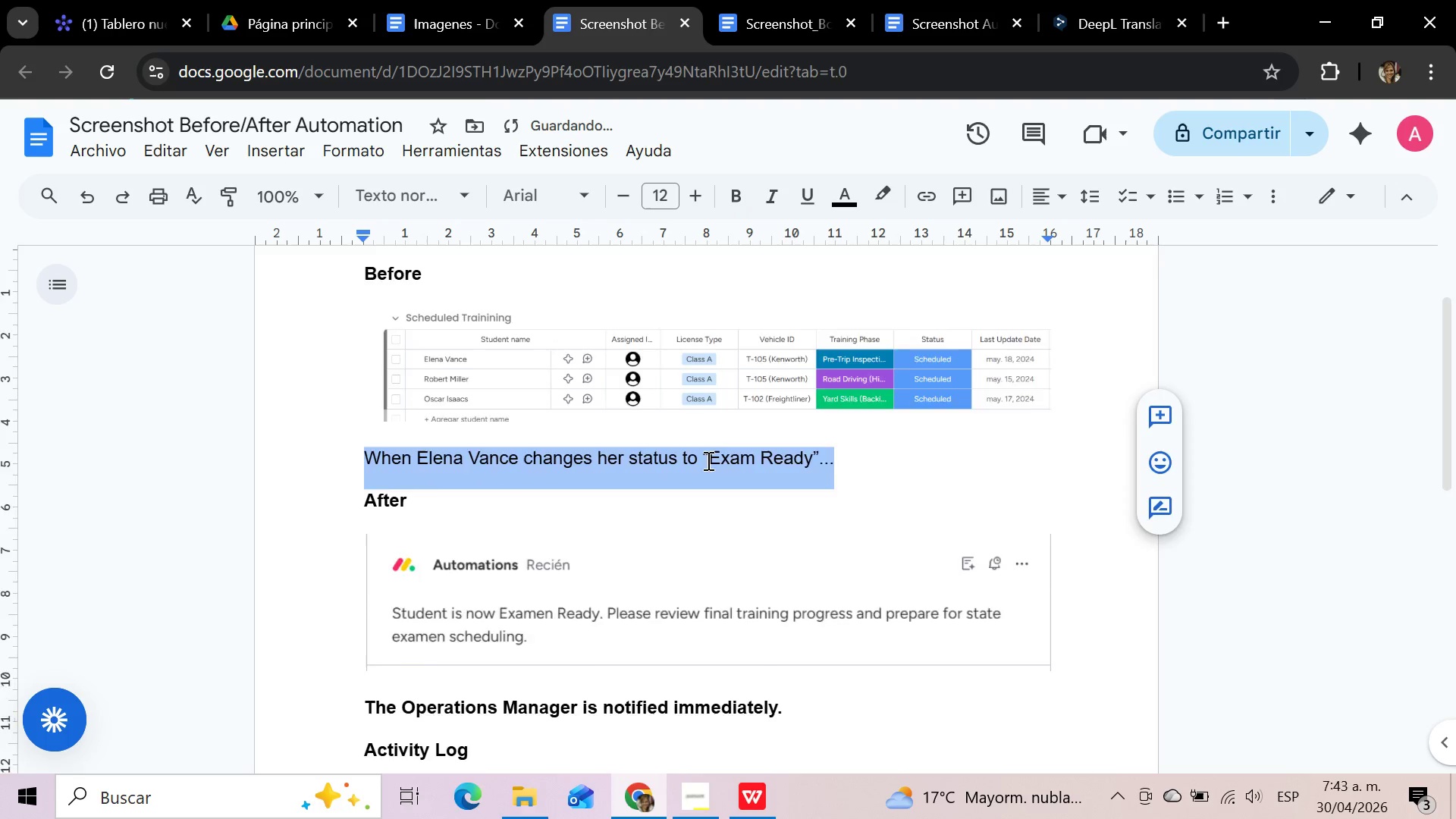 
scroll: coordinate [707, 460], scroll_direction: down, amount: 2.0
 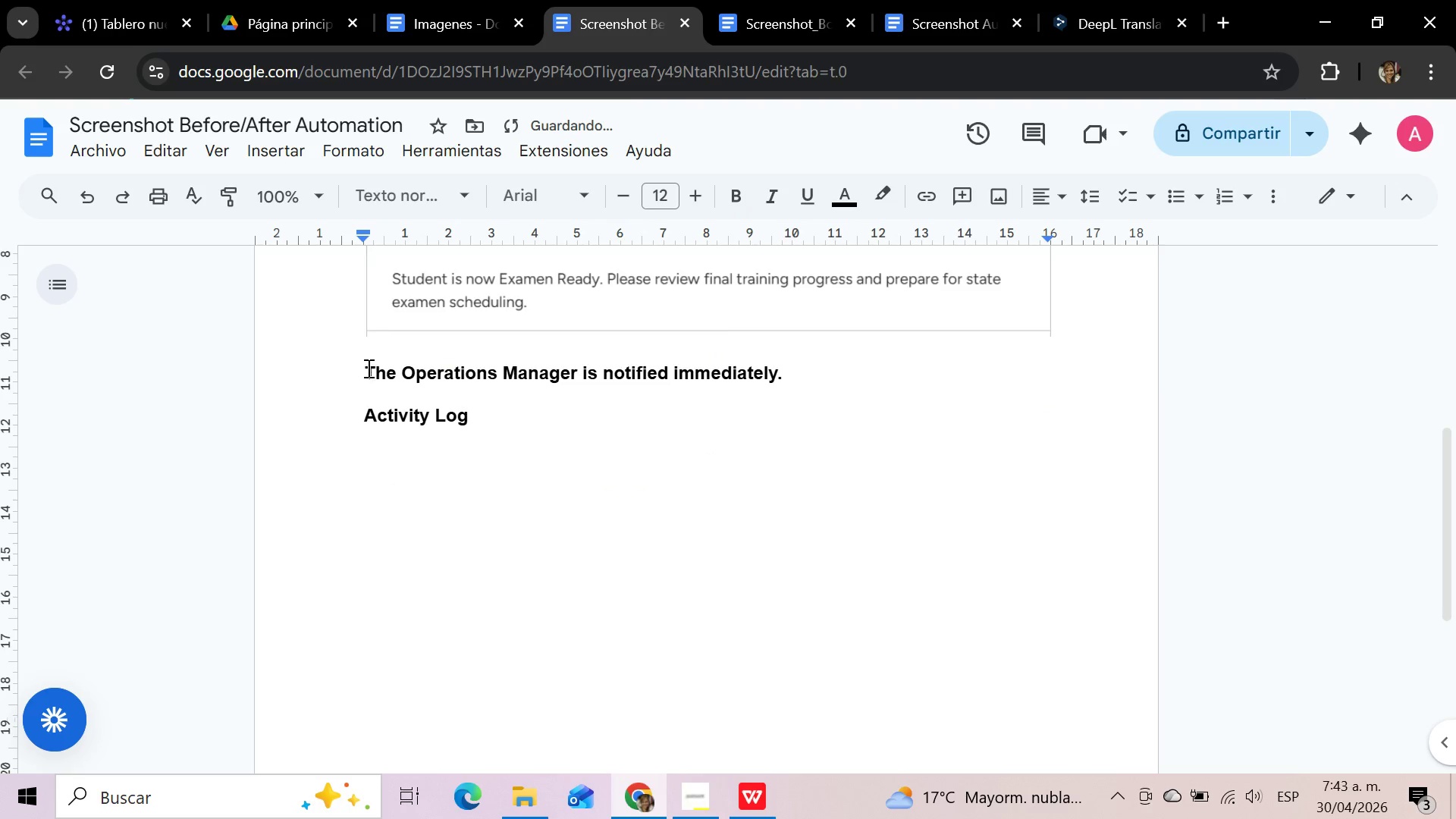 
left_click_drag(start_coordinate=[367, 369], to_coordinate=[786, 366])
 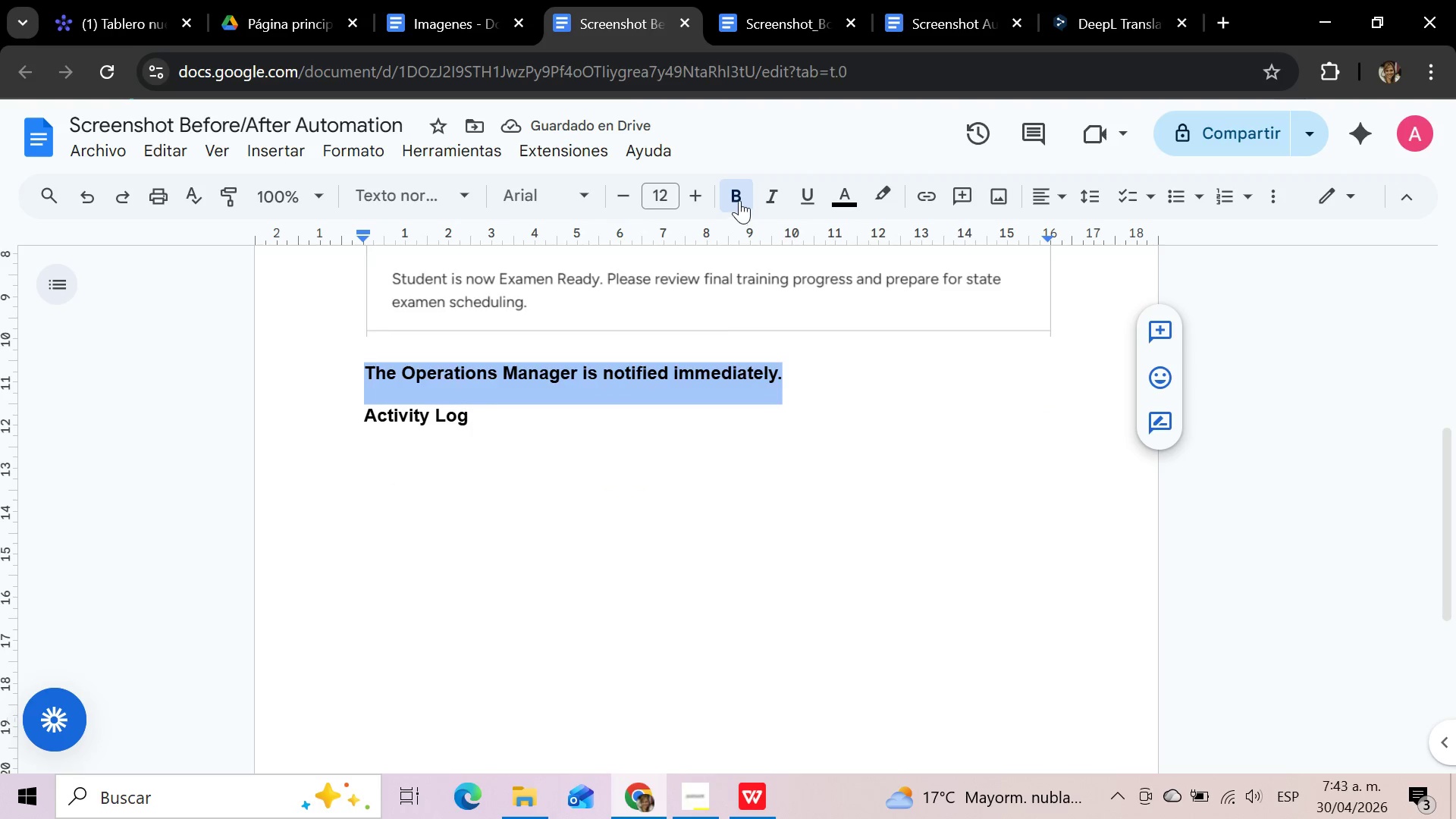 
left_click([736, 196])
 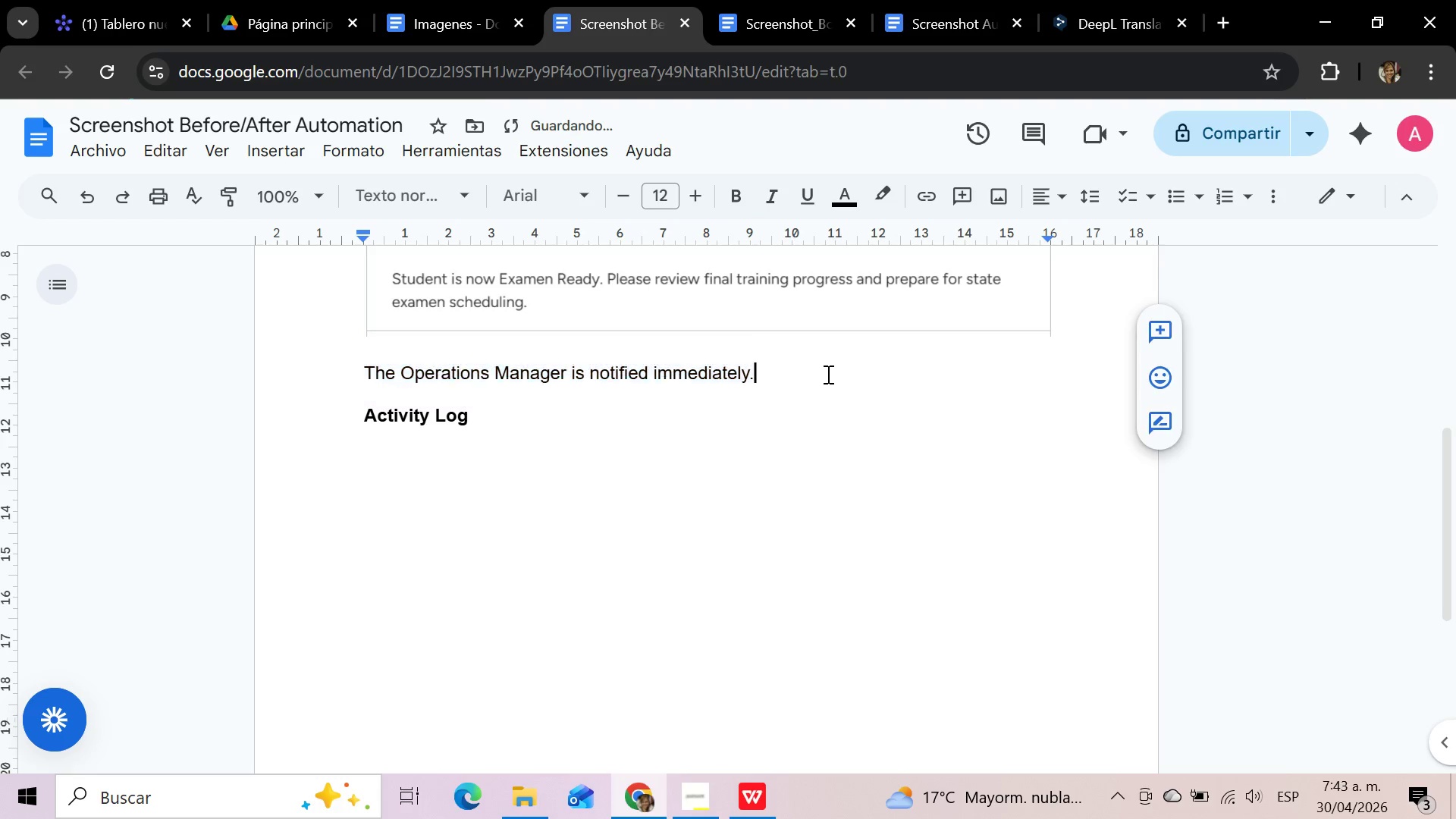 
left_click([827, 374])
 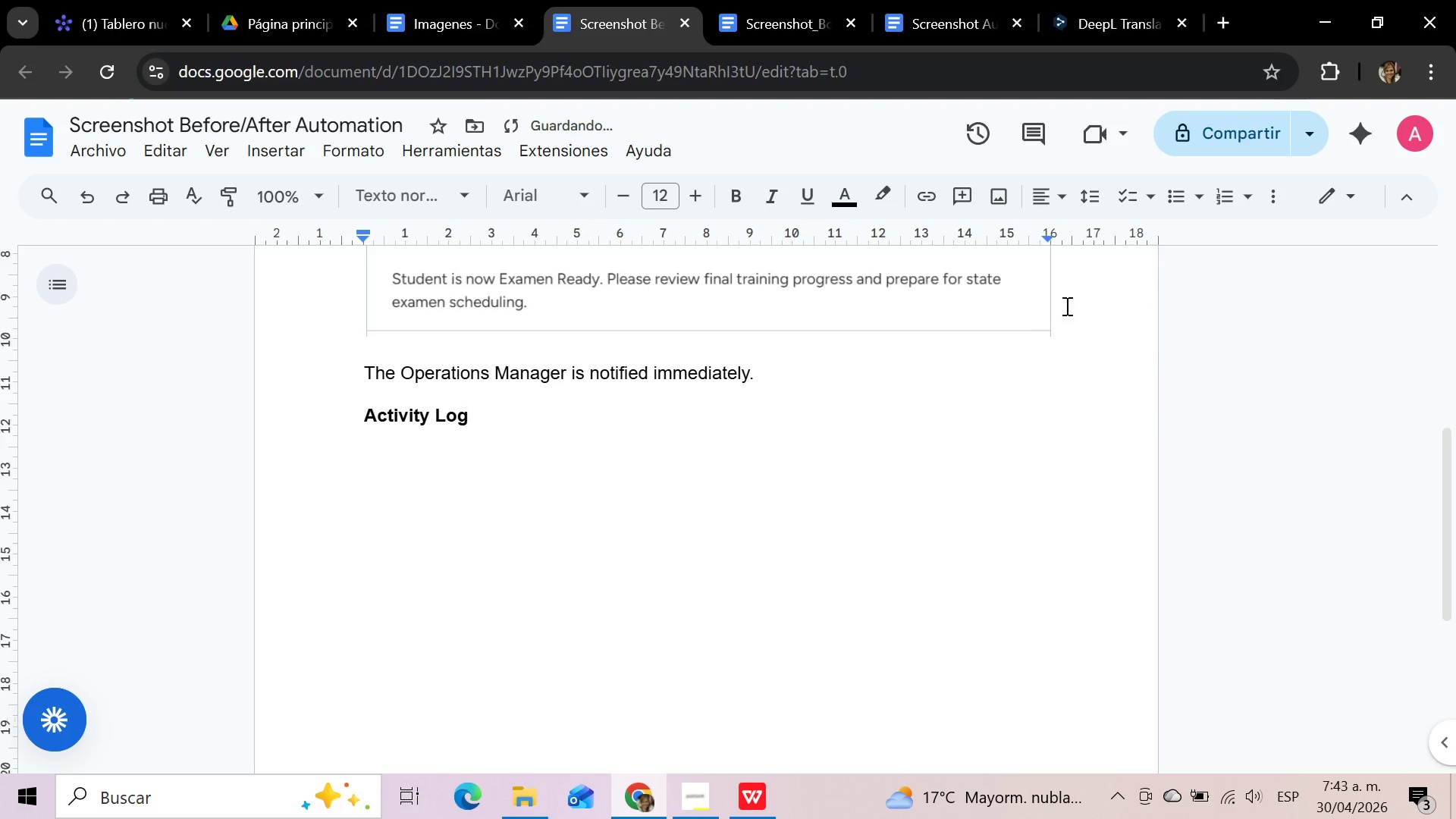 
left_click([1077, 304])
 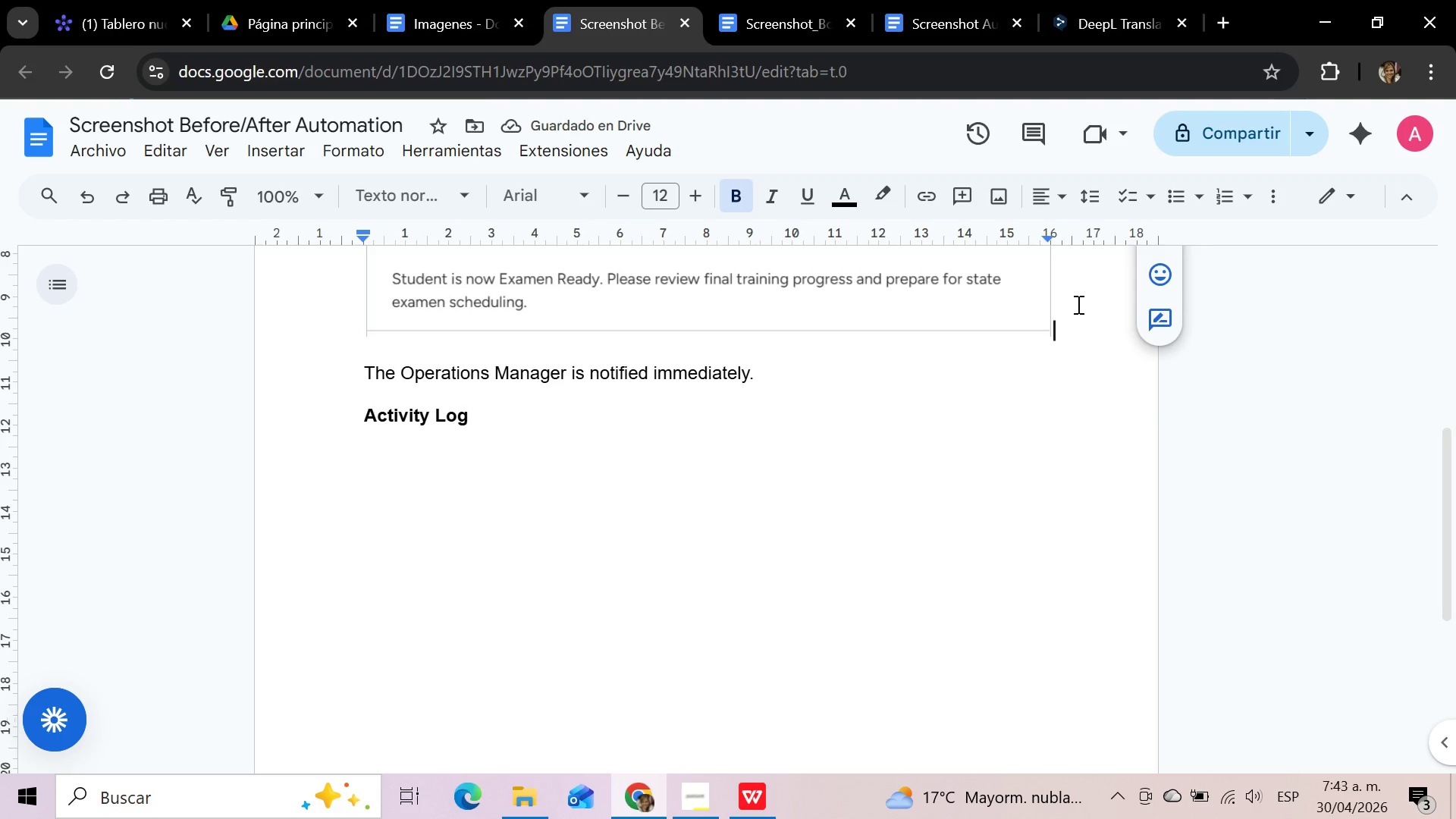 
key(Enter)
 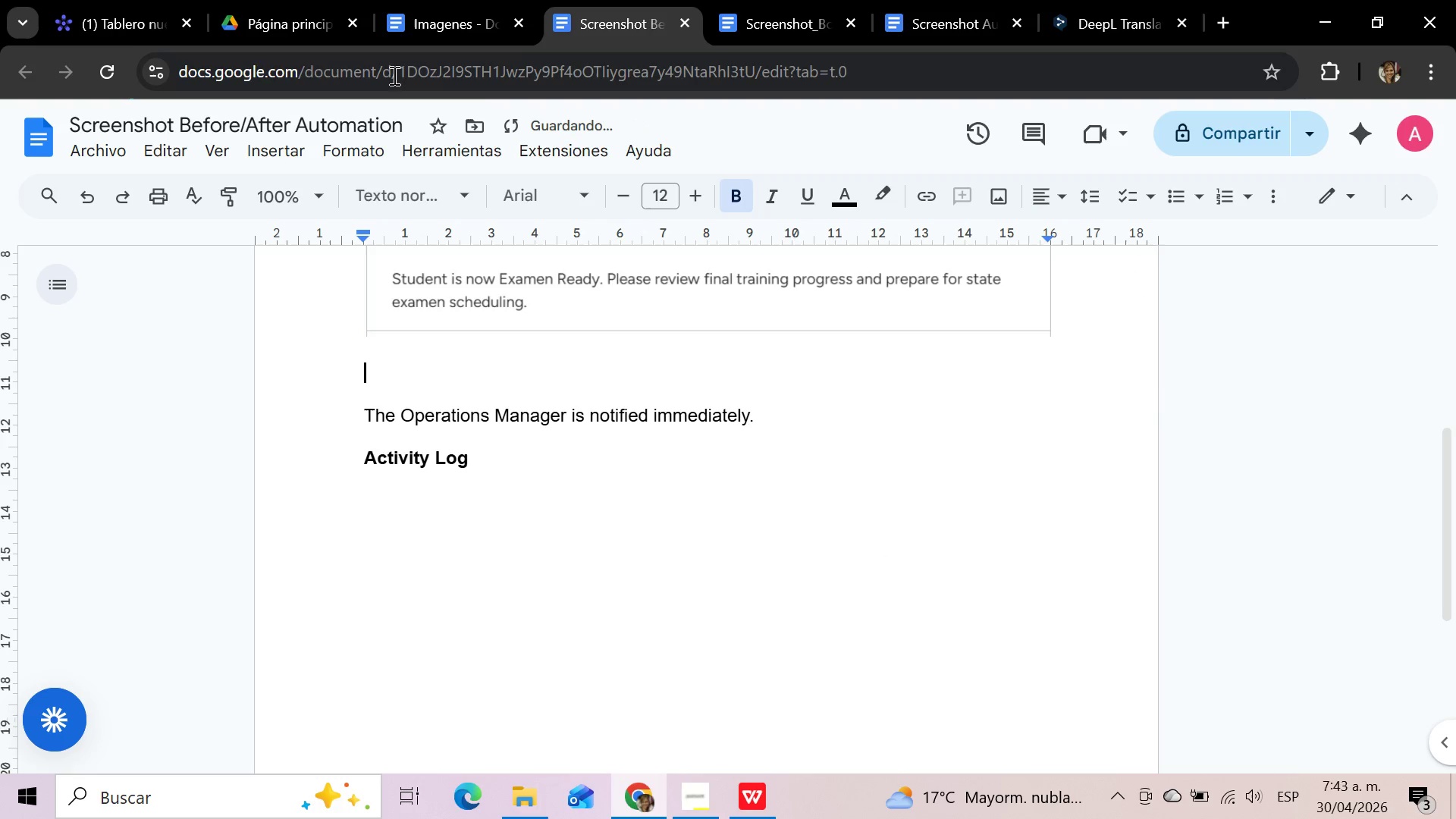 
left_click([133, 15])
 